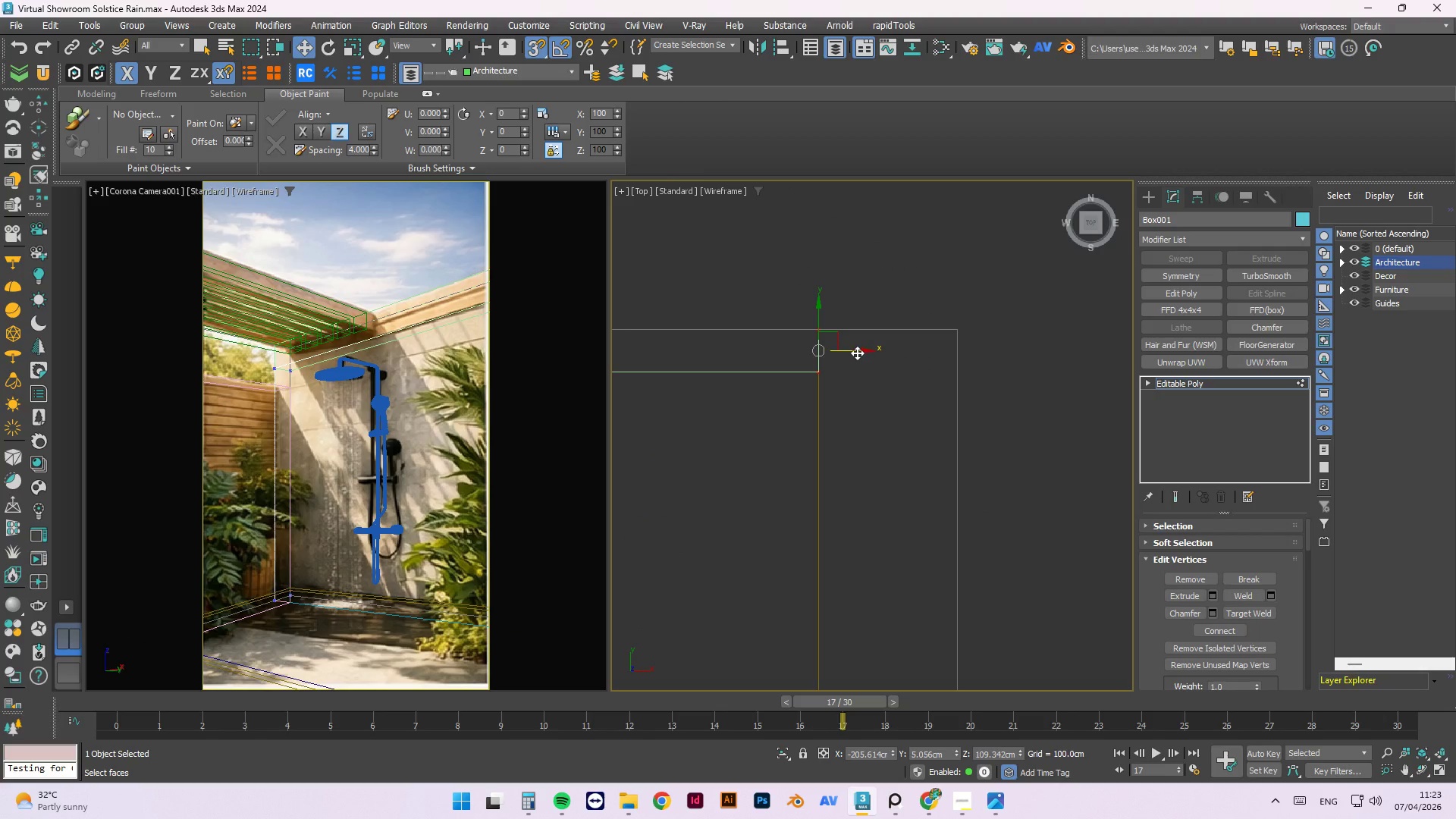 
left_click_drag(start_coordinate=[856, 353], to_coordinate=[956, 328])
 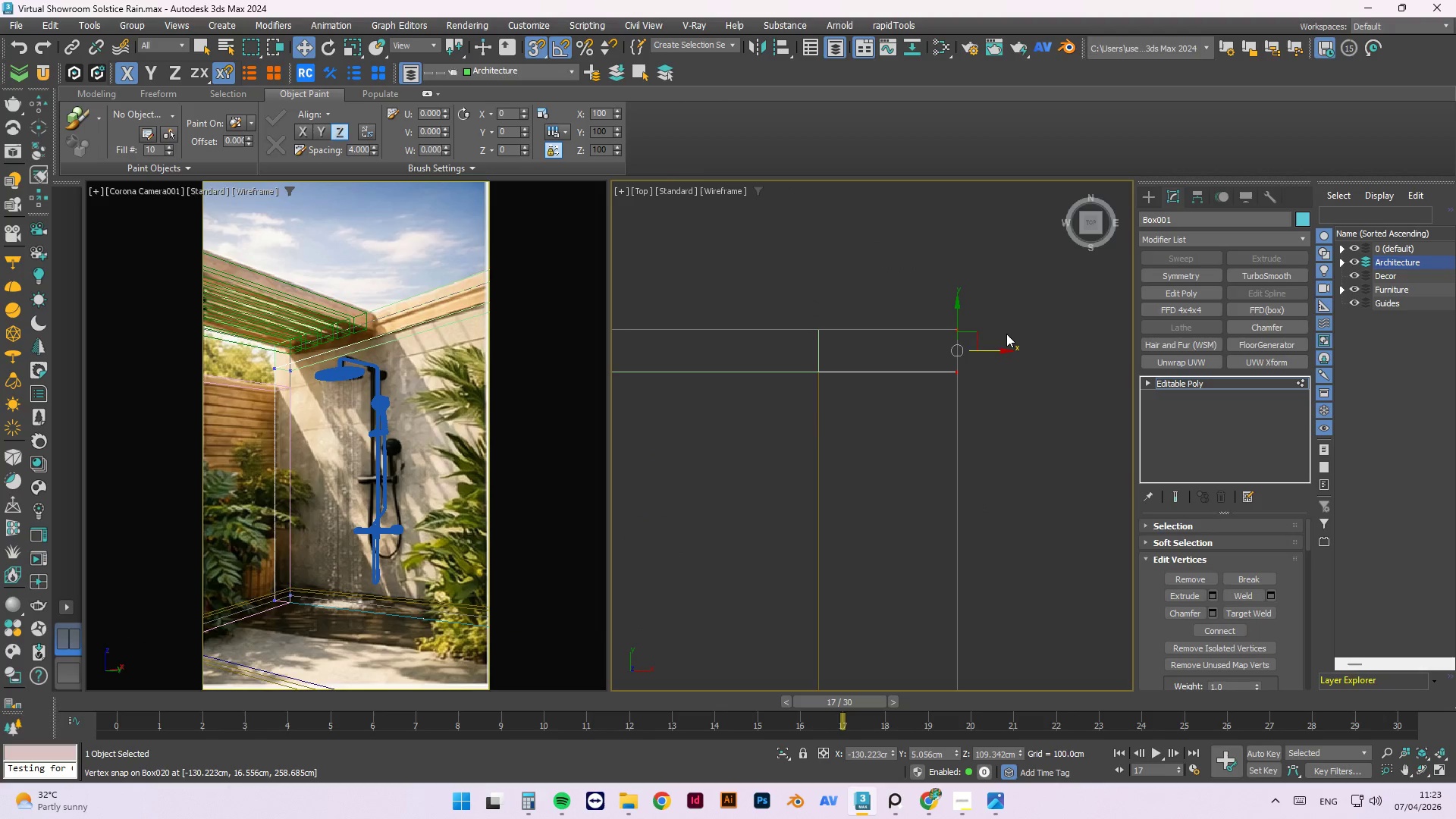 
right_click([1009, 336])
 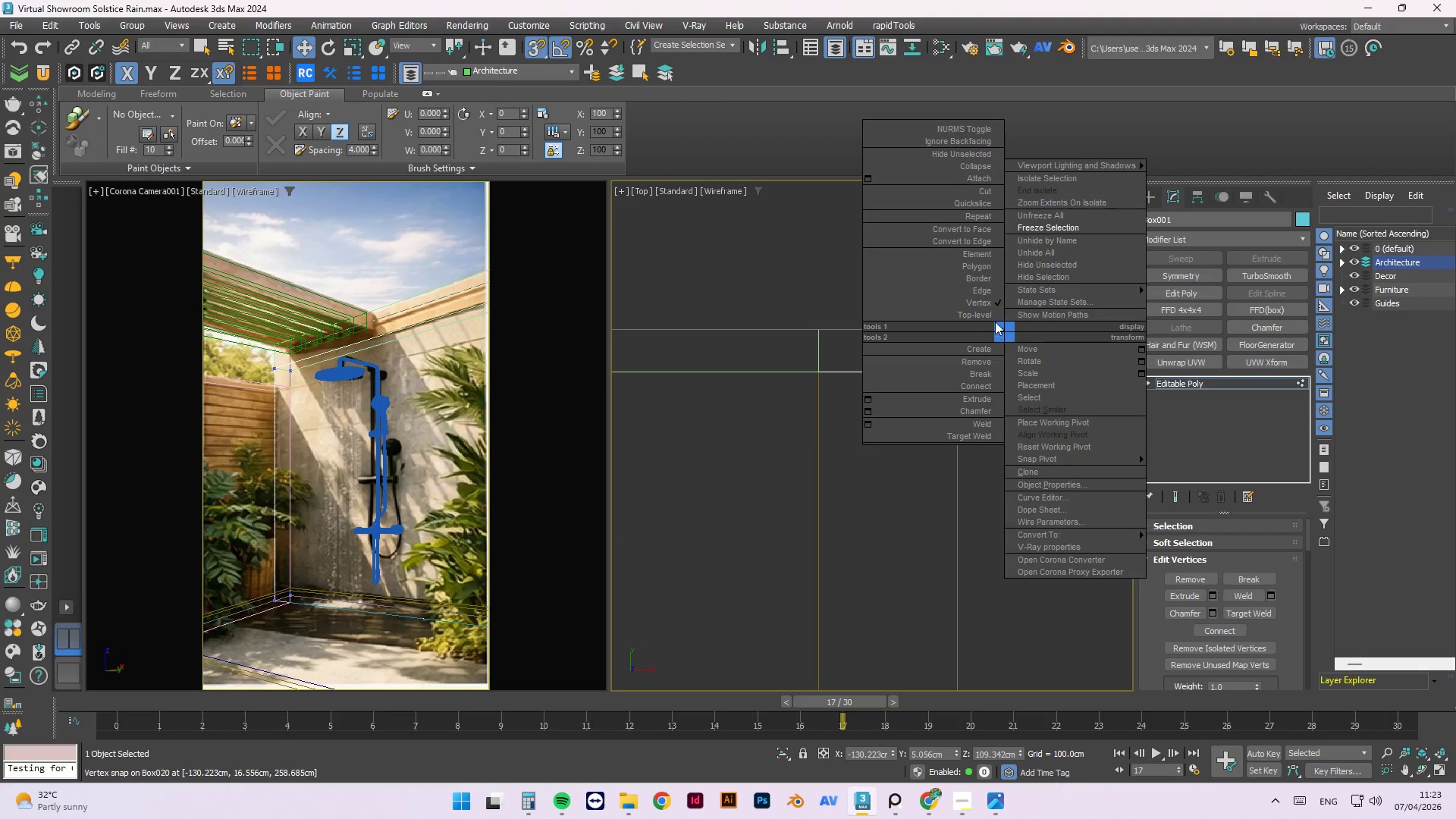 
left_click([990, 317])
 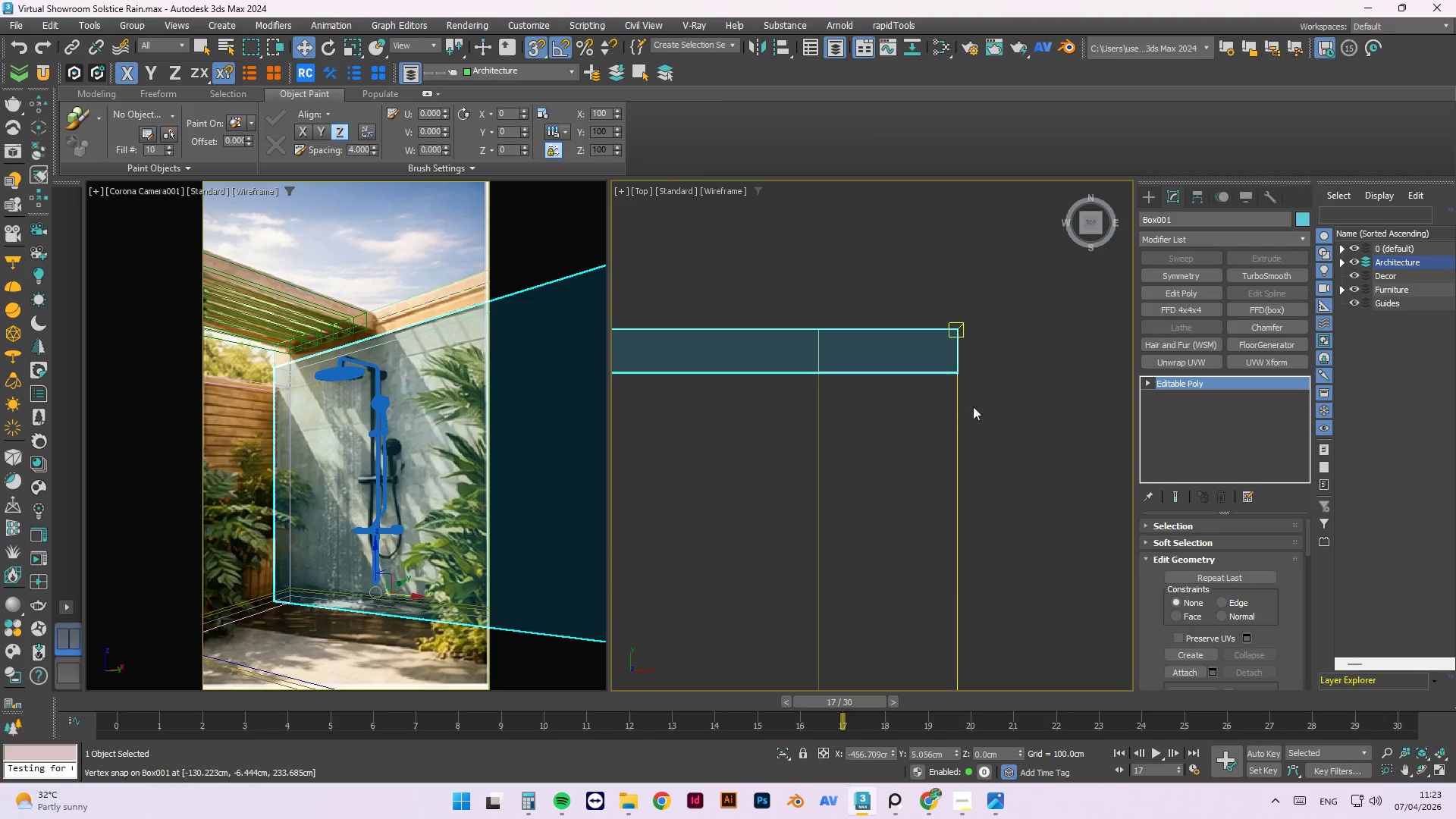 
hold_key(key=AltLeft, duration=0.89)
 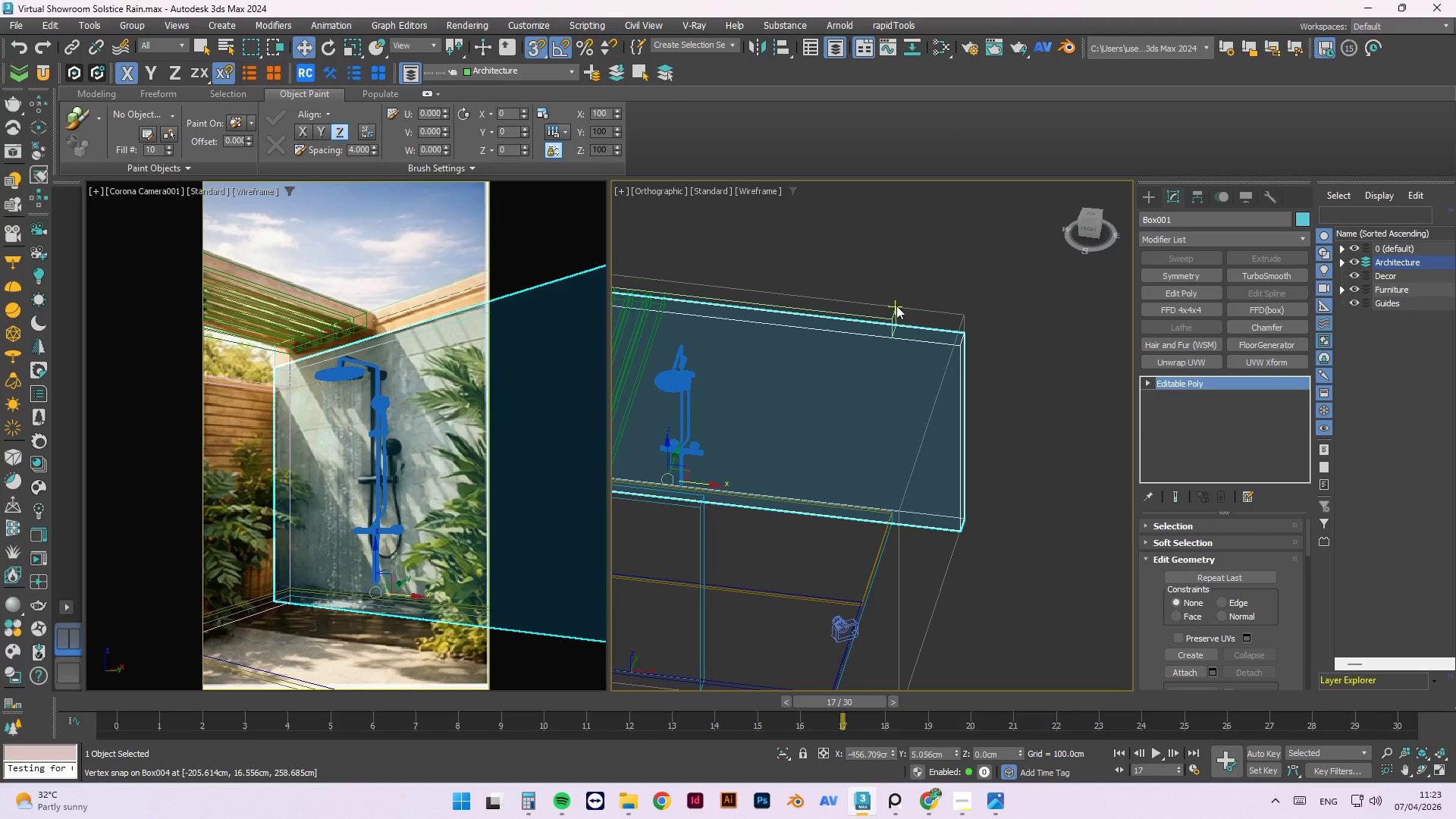 
scroll: coordinate [973, 462], scroll_direction: down, amount: 2.0
 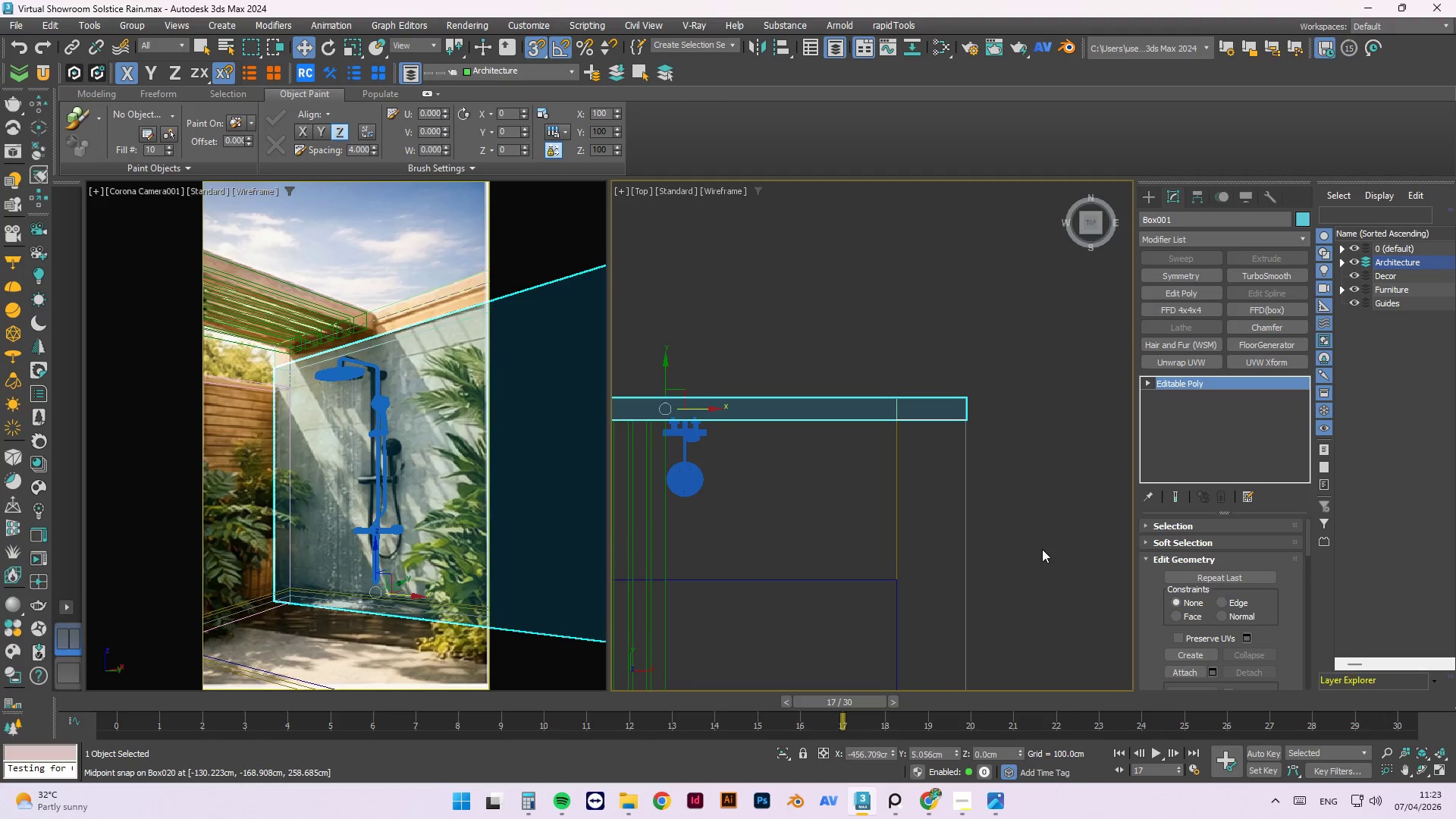 
left_click([927, 232])
 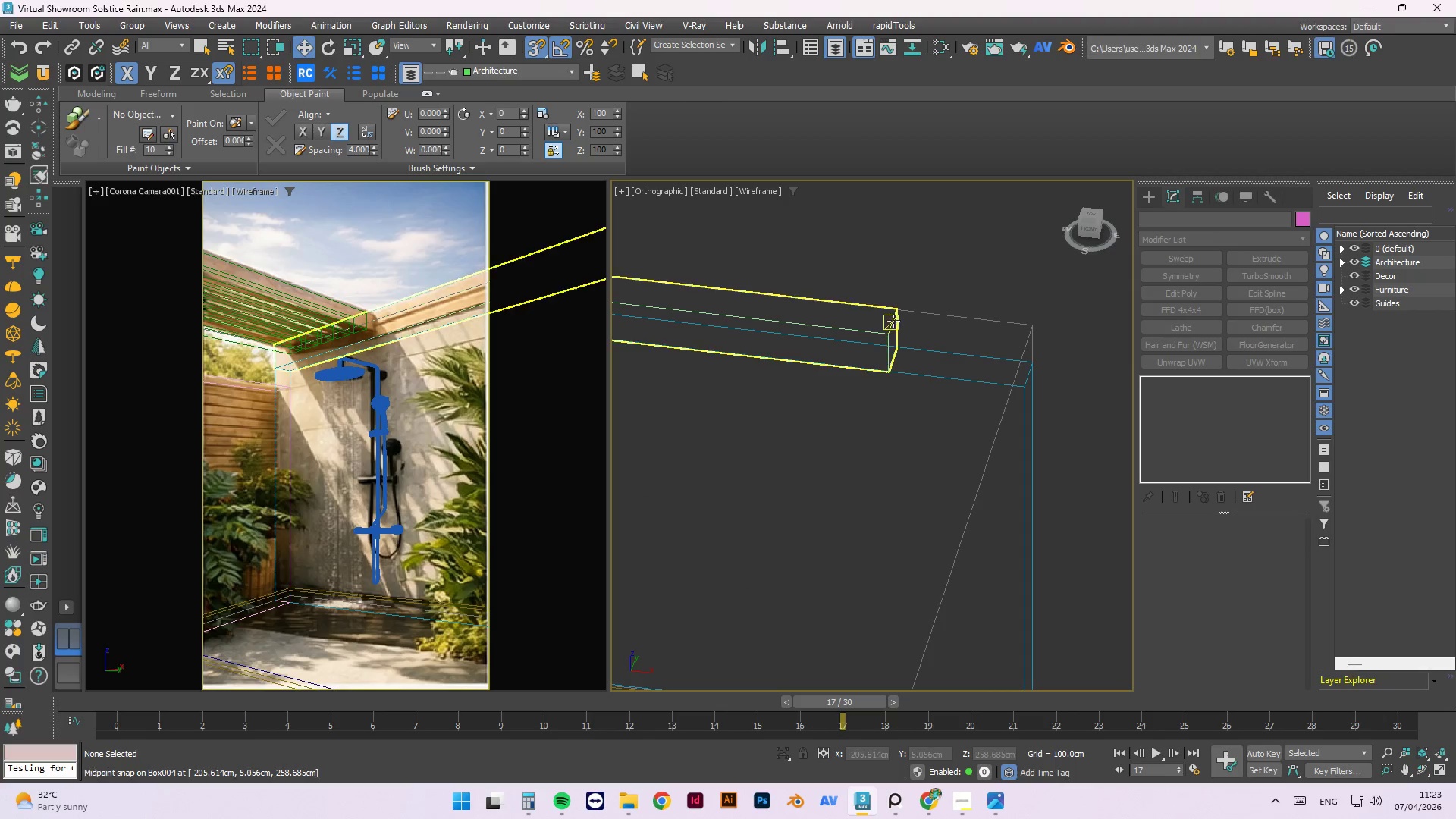 
scroll: coordinate [896, 304], scroll_direction: up, amount: 2.0
 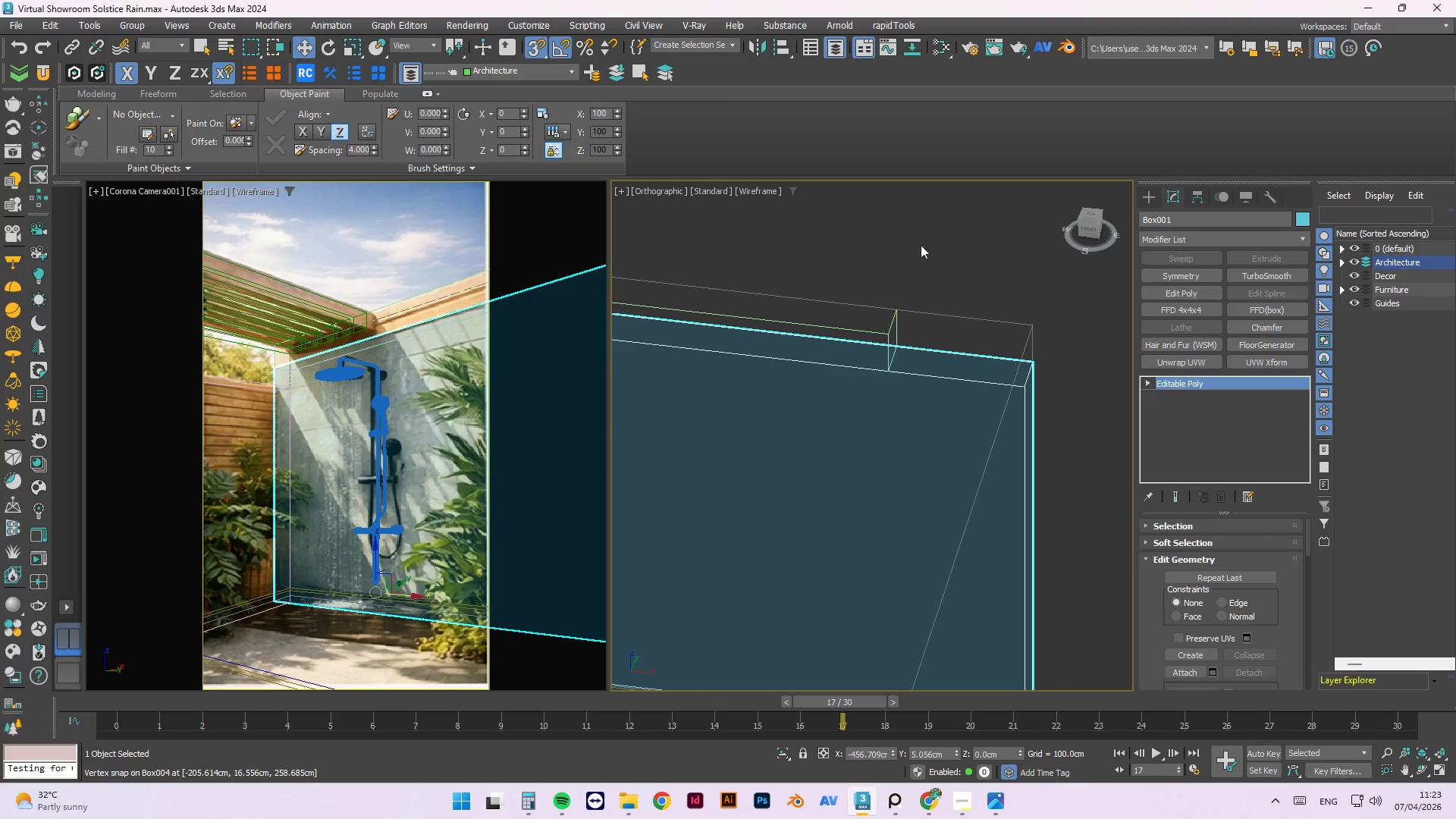 
left_click([890, 322])
 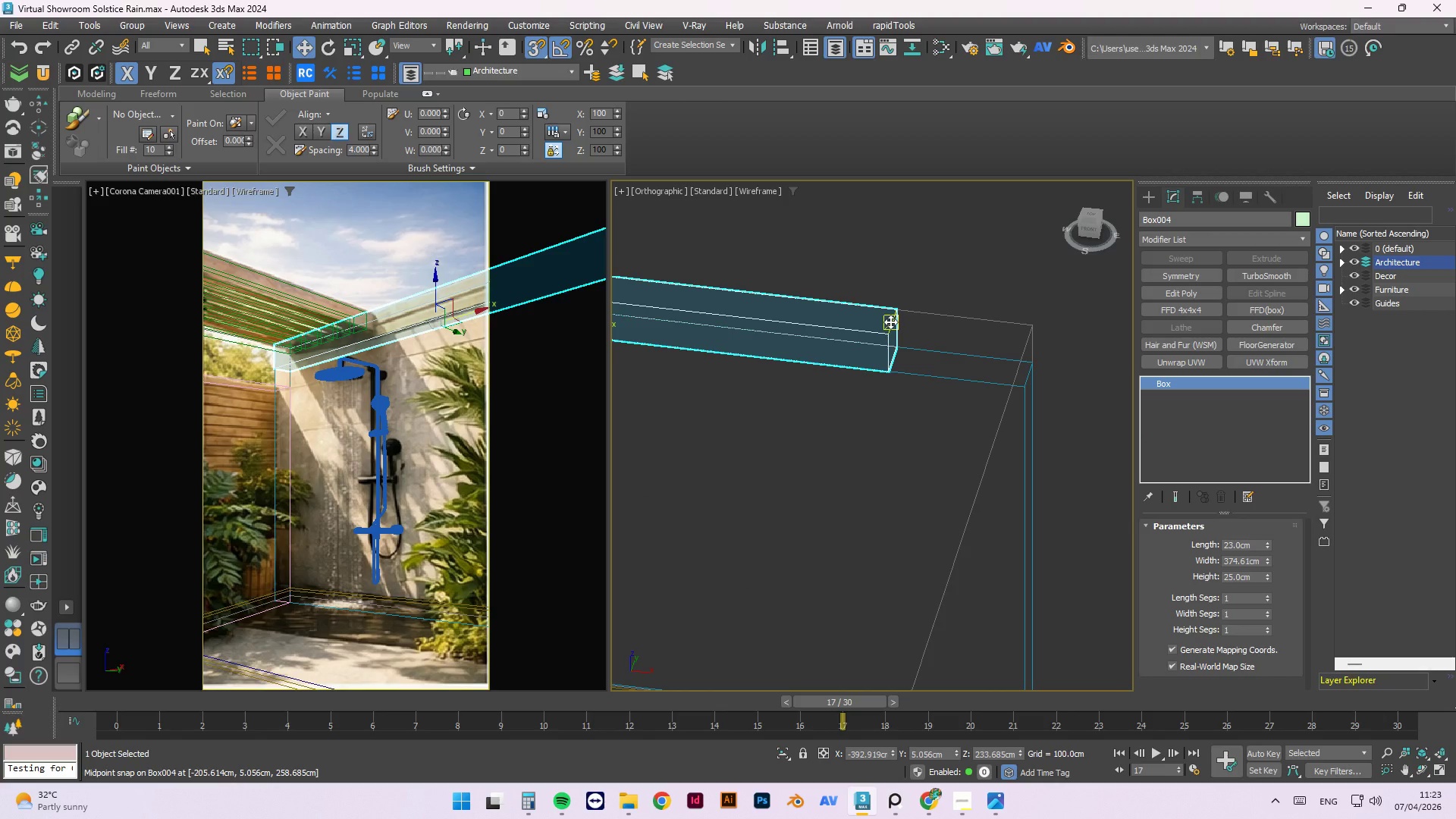 
key(T)
 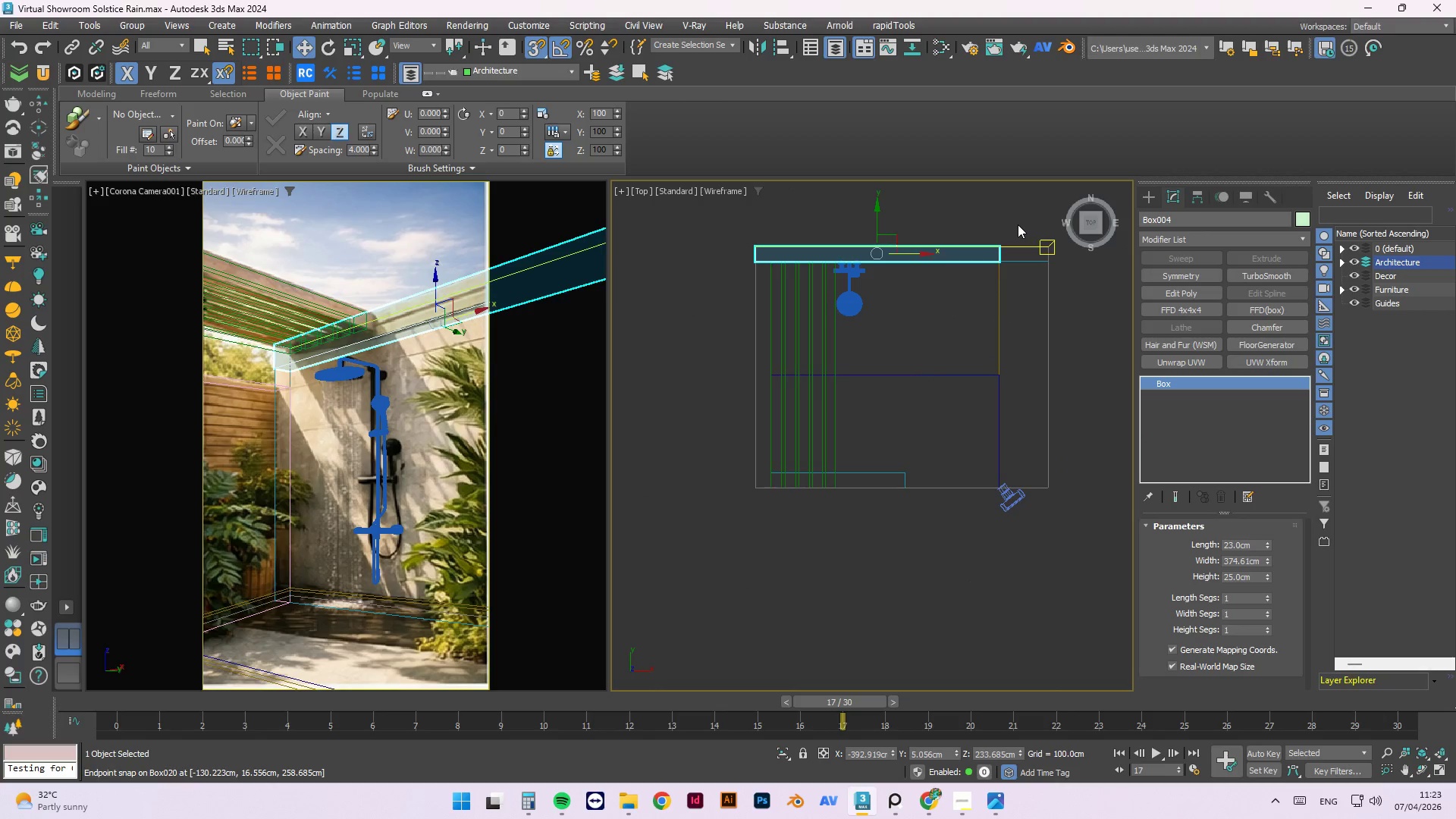 
key(1)
 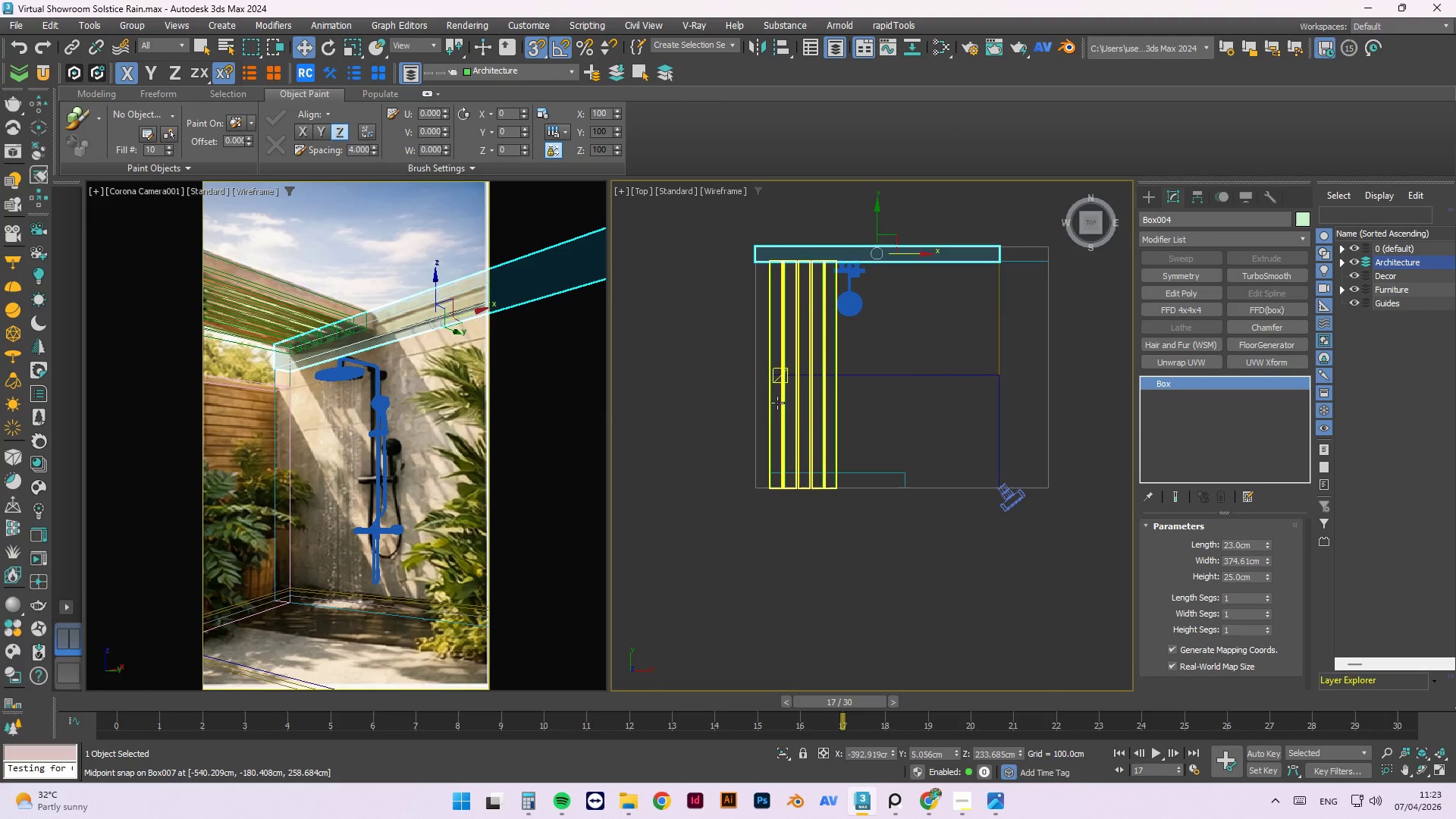 
scroll: coordinate [1003, 247], scroll_direction: none, amount: 0.0
 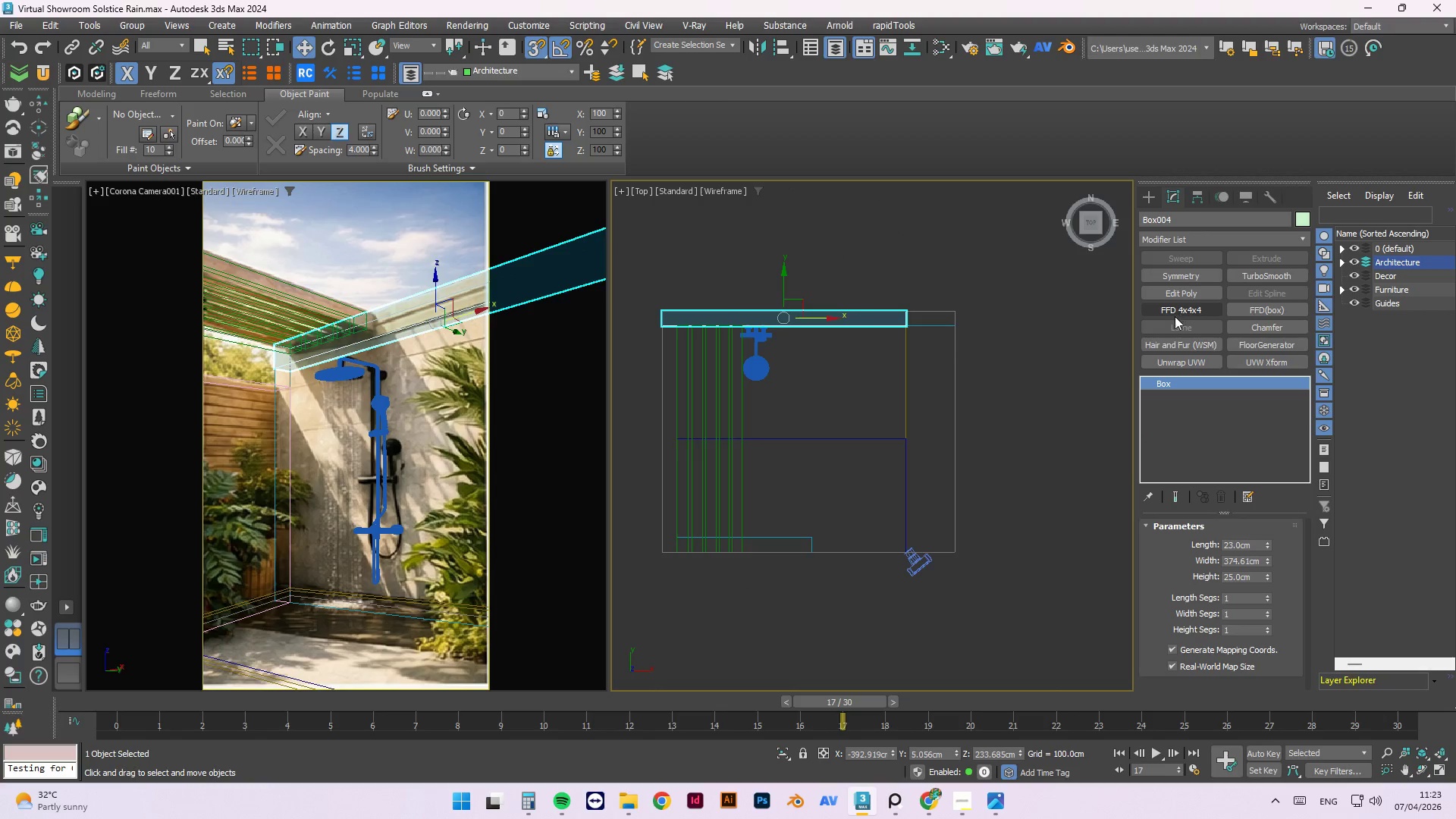 
right_click([956, 251])
 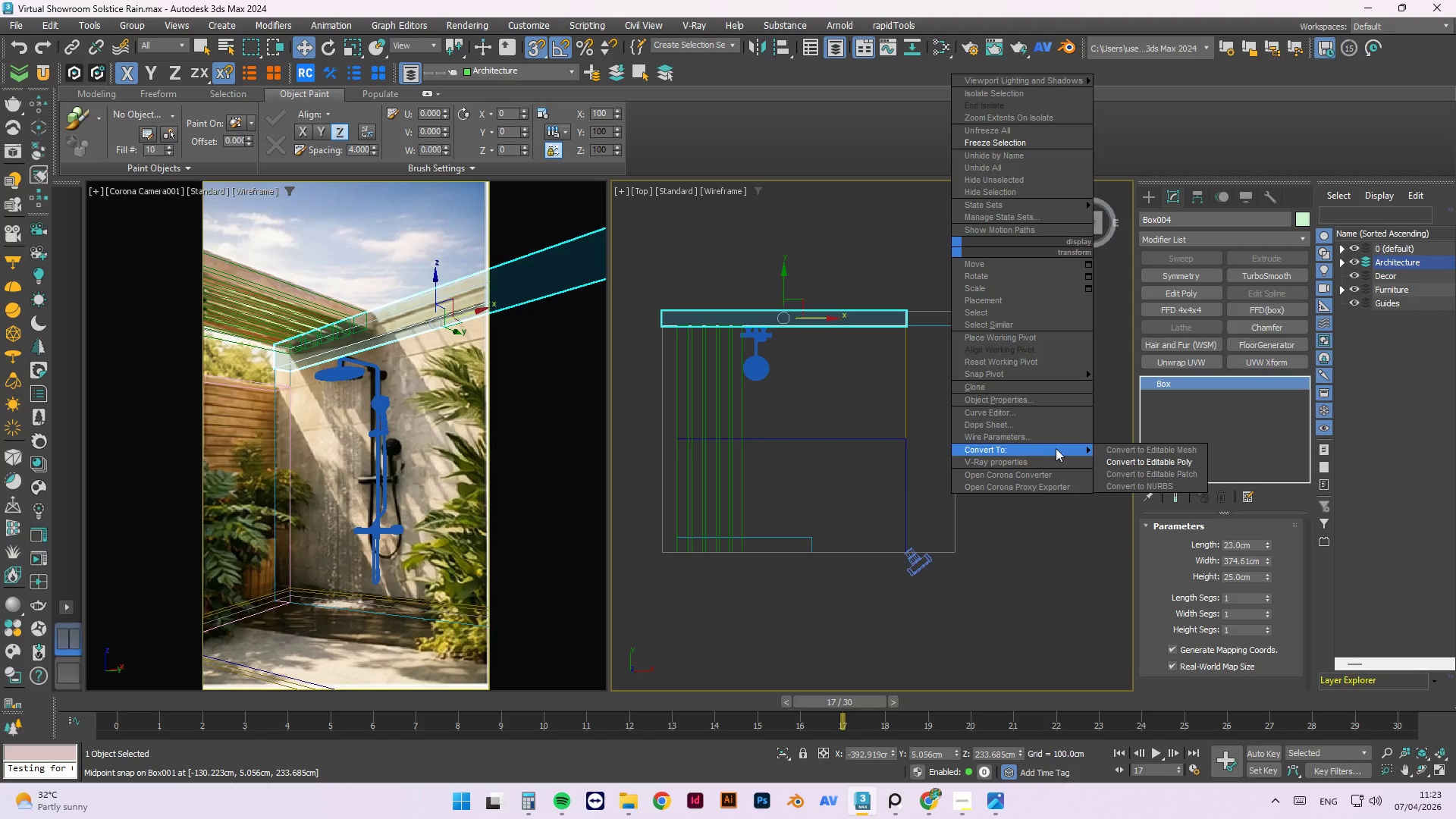 
left_click([1167, 461])
 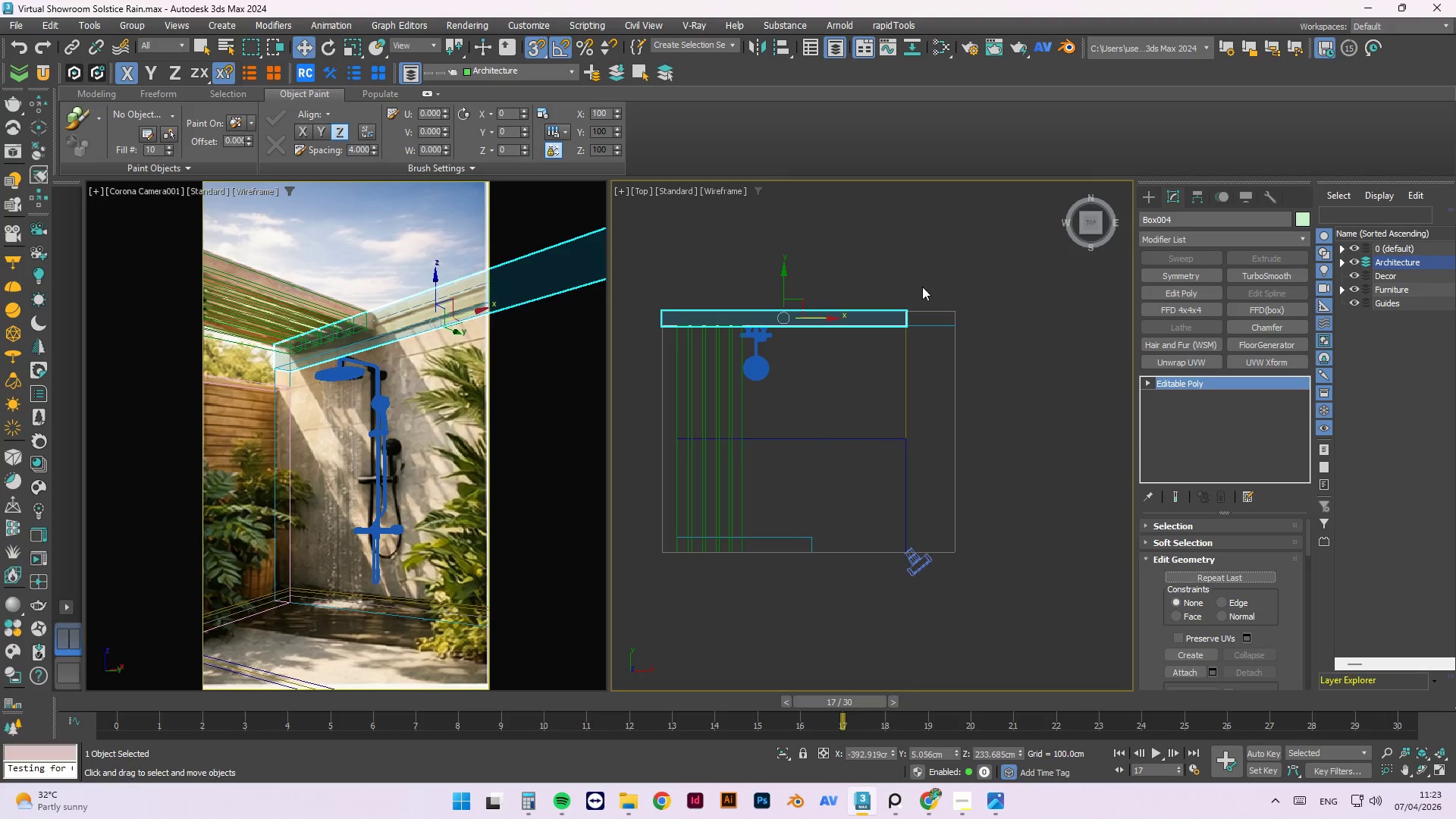 
key(1)
 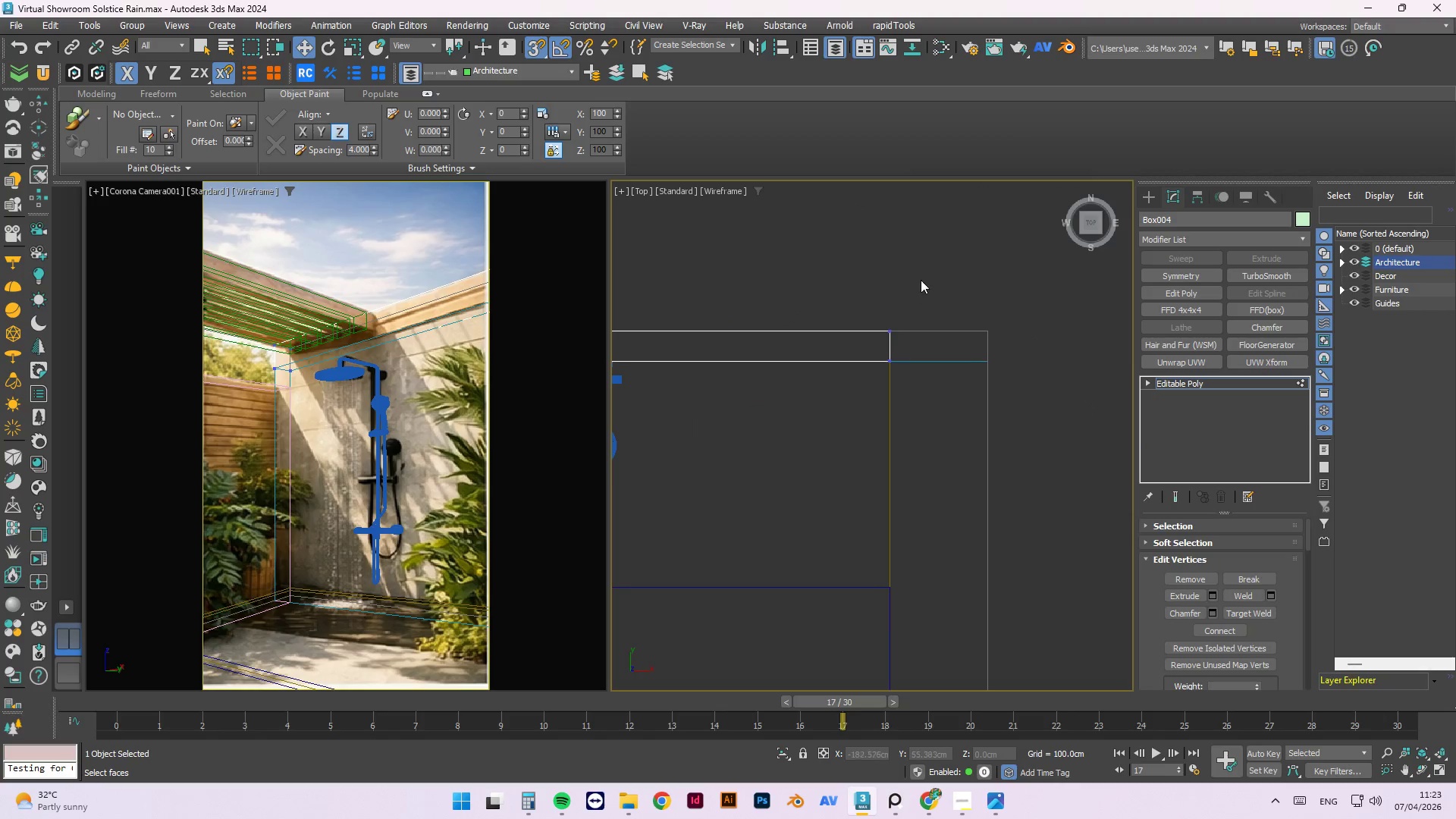 
scroll: coordinate [920, 290], scroll_direction: up, amount: 2.0
 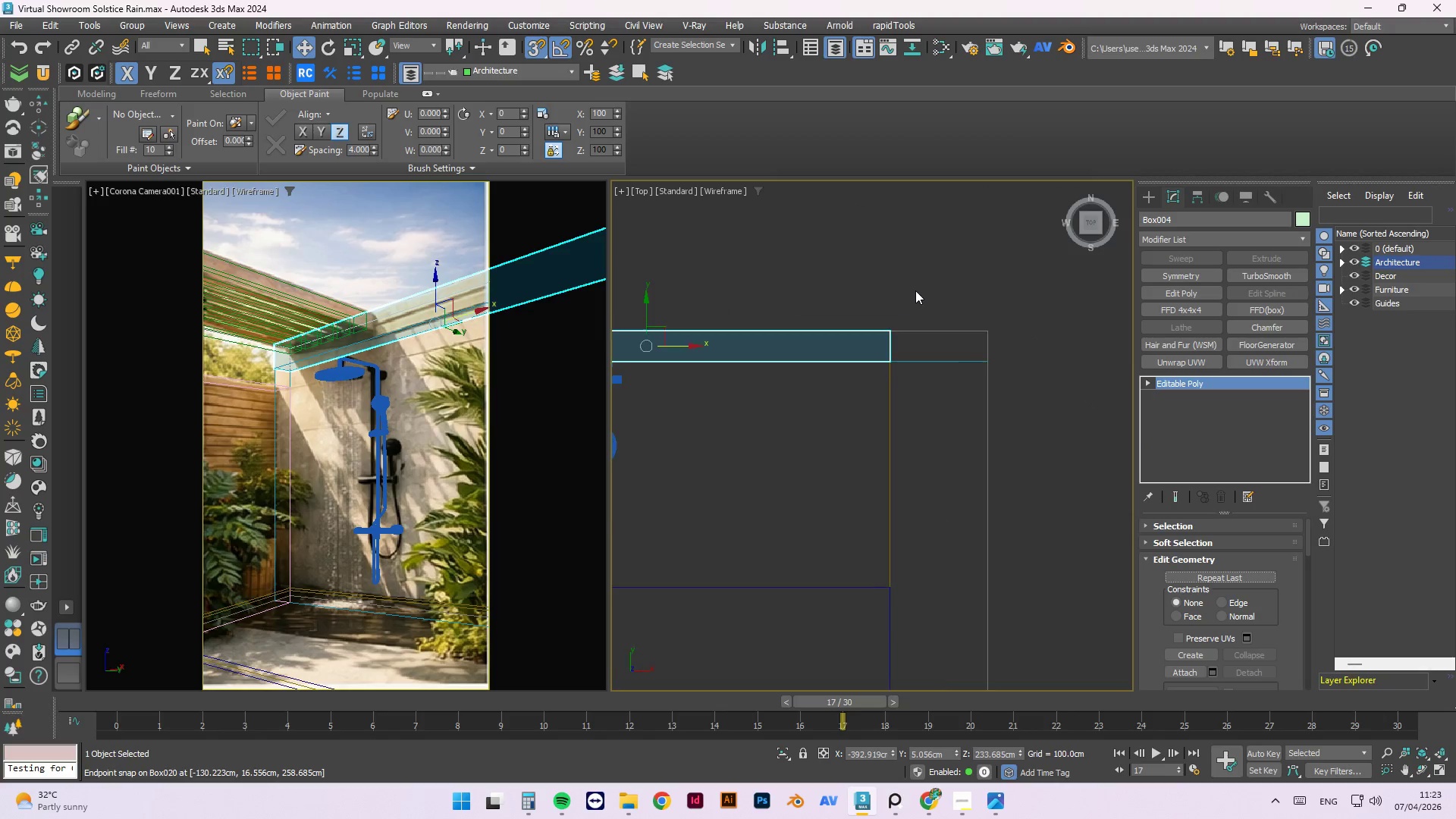 
left_click_drag(start_coordinate=[920, 291], to_coordinate=[852, 410])
 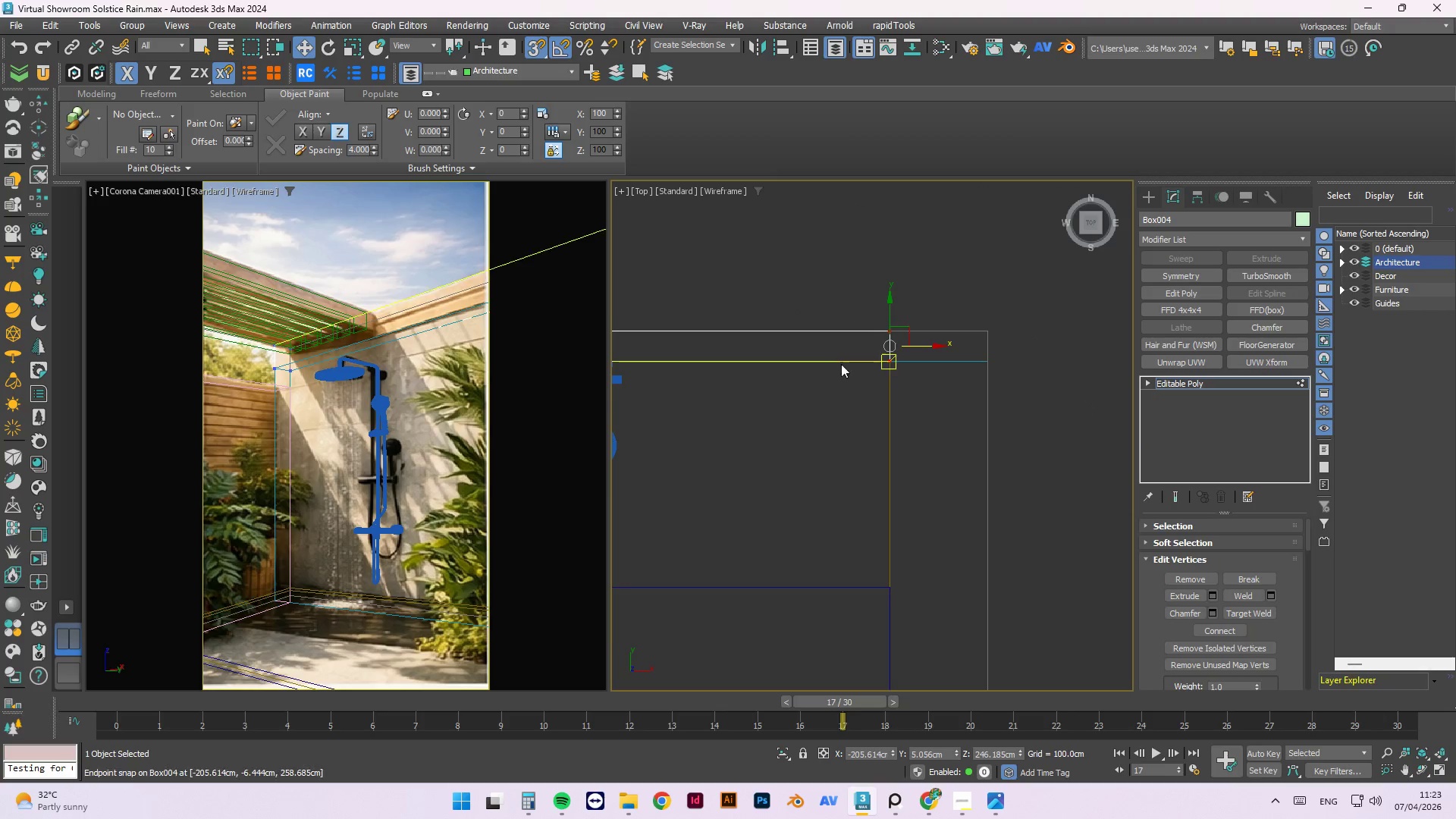 
scroll: coordinate [918, 334], scroll_direction: up, amount: 1.0
 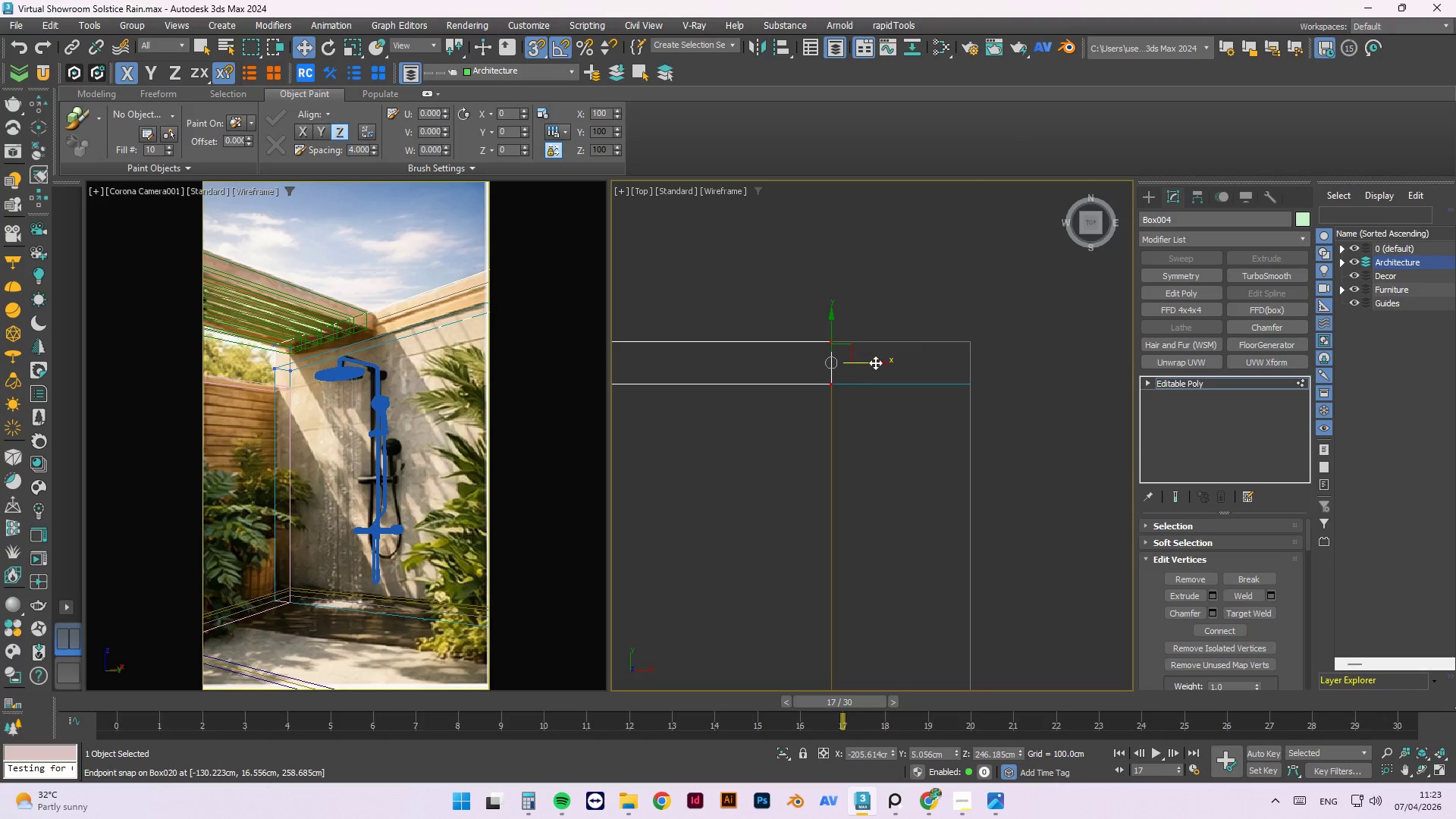 
left_click_drag(start_coordinate=[875, 362], to_coordinate=[967, 338])
 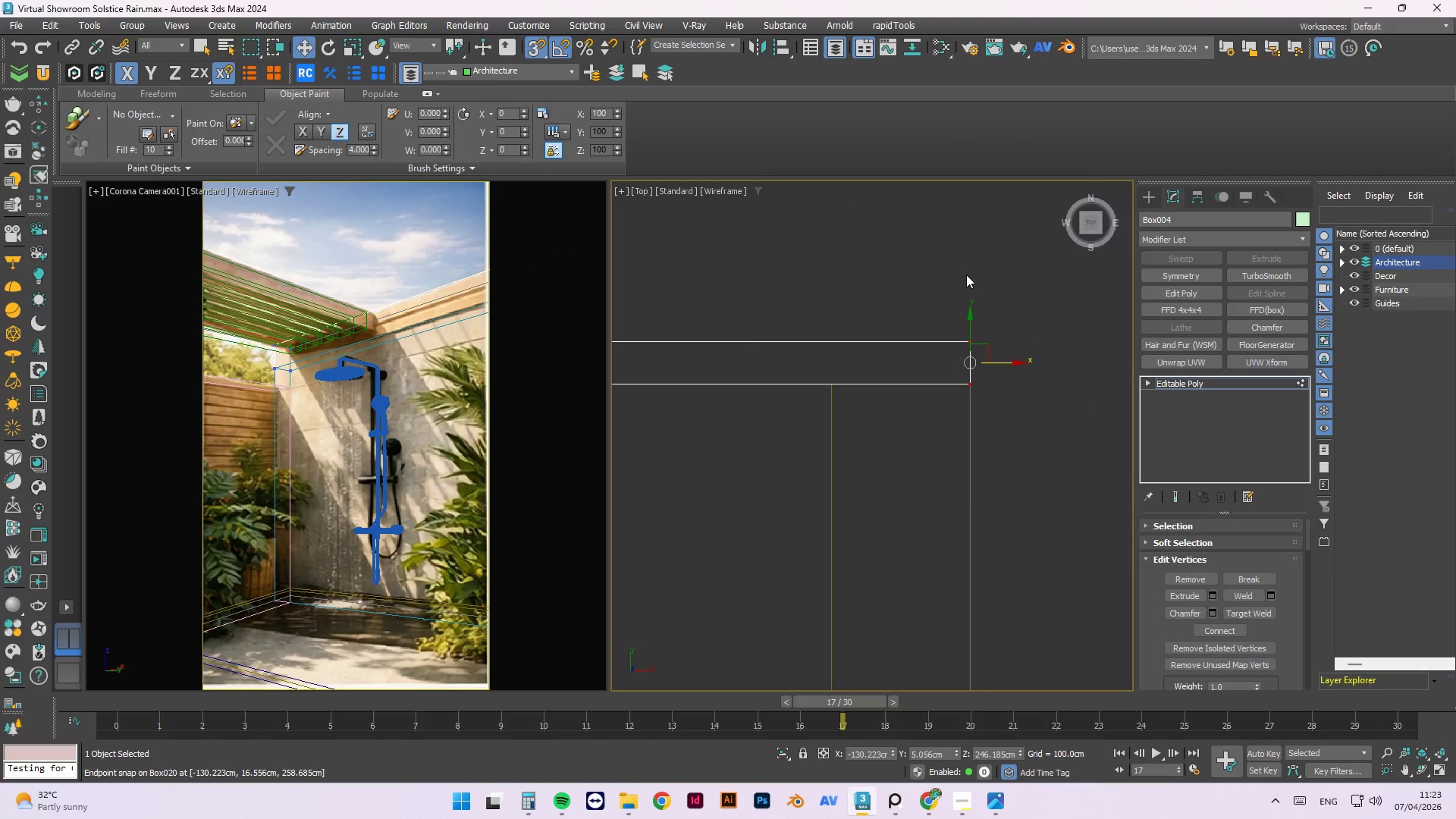 
right_click([963, 271])
 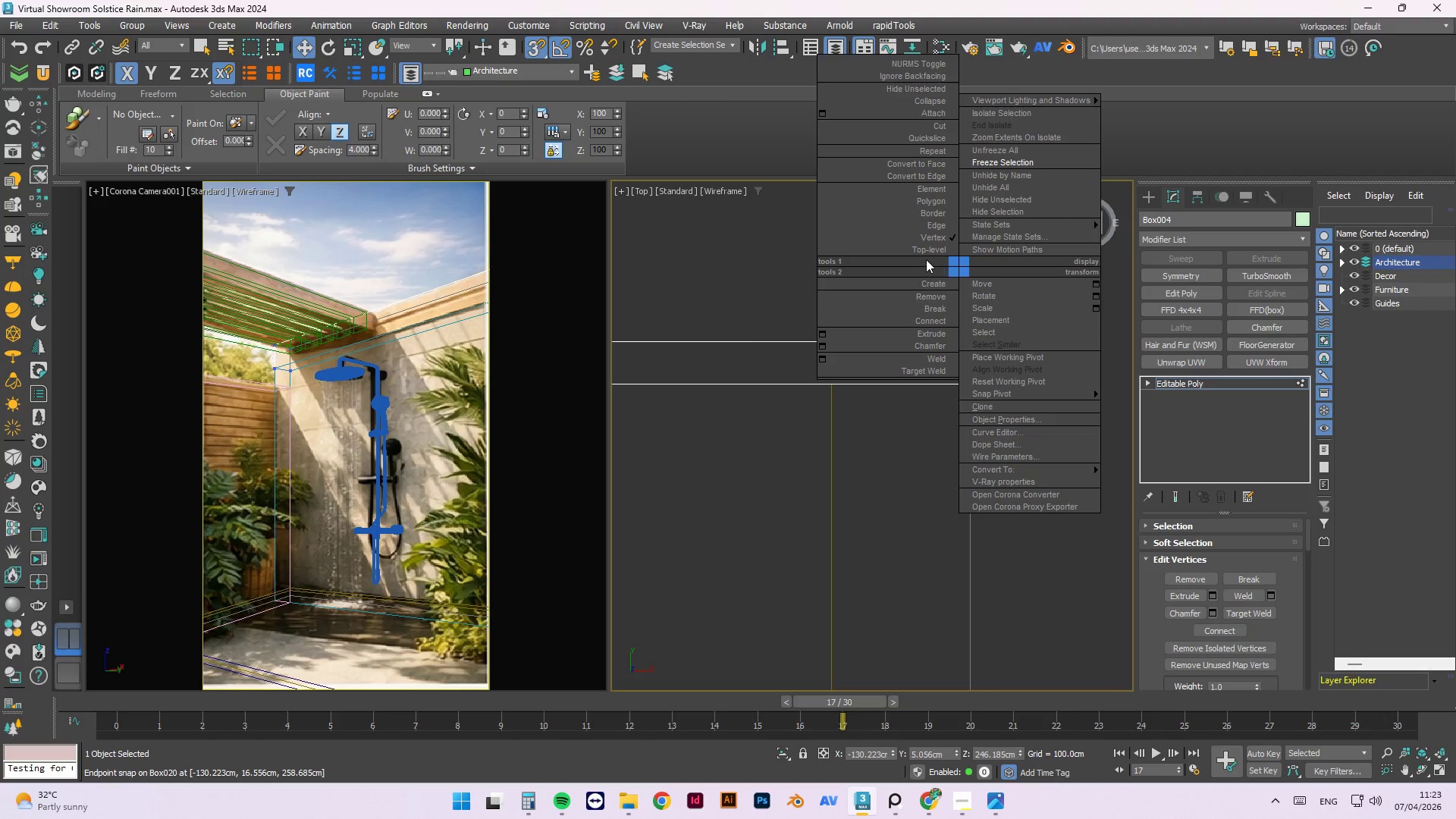 
left_click([927, 247])
 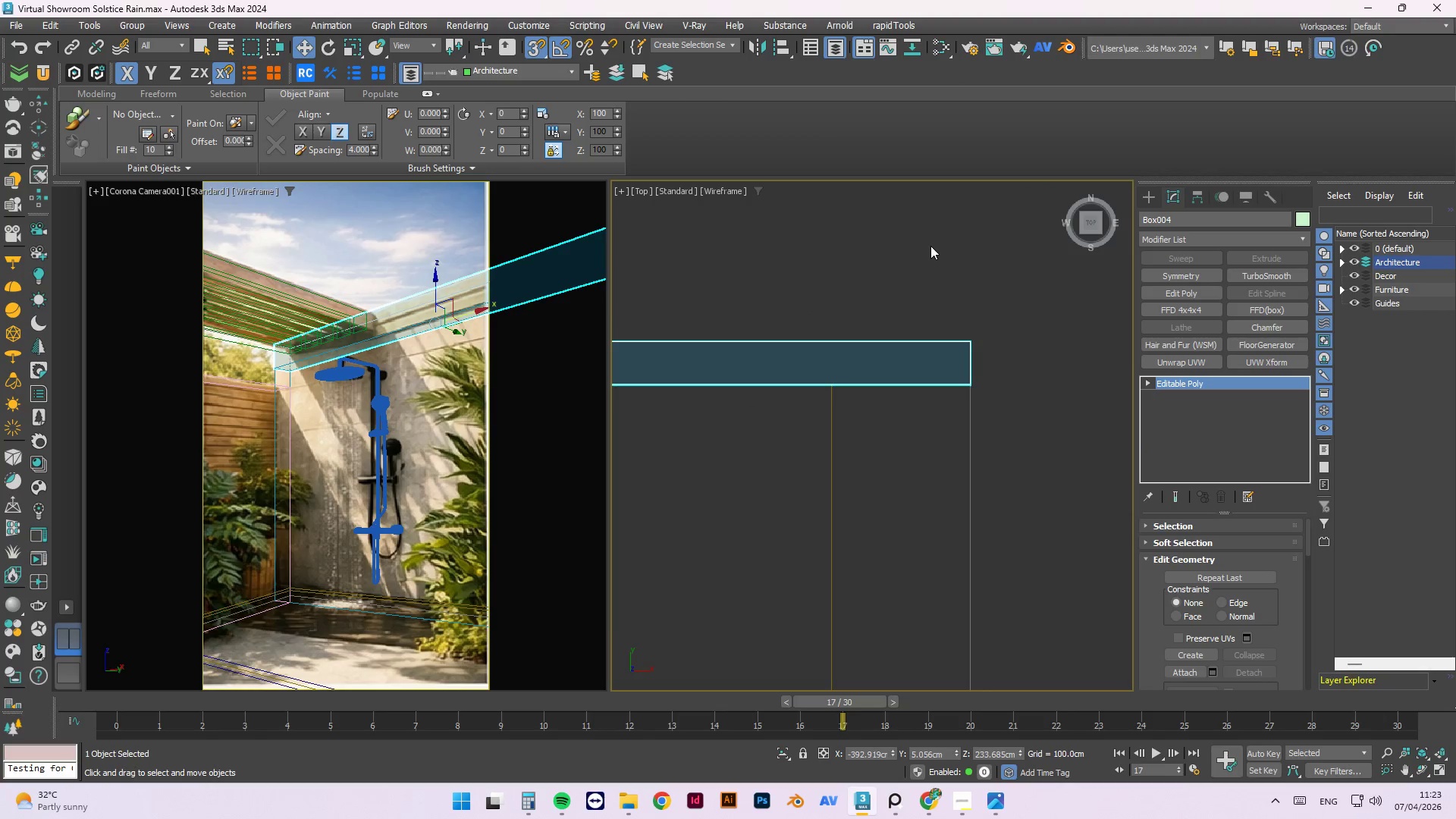 
scroll: coordinate [938, 262], scroll_direction: down, amount: 5.0
 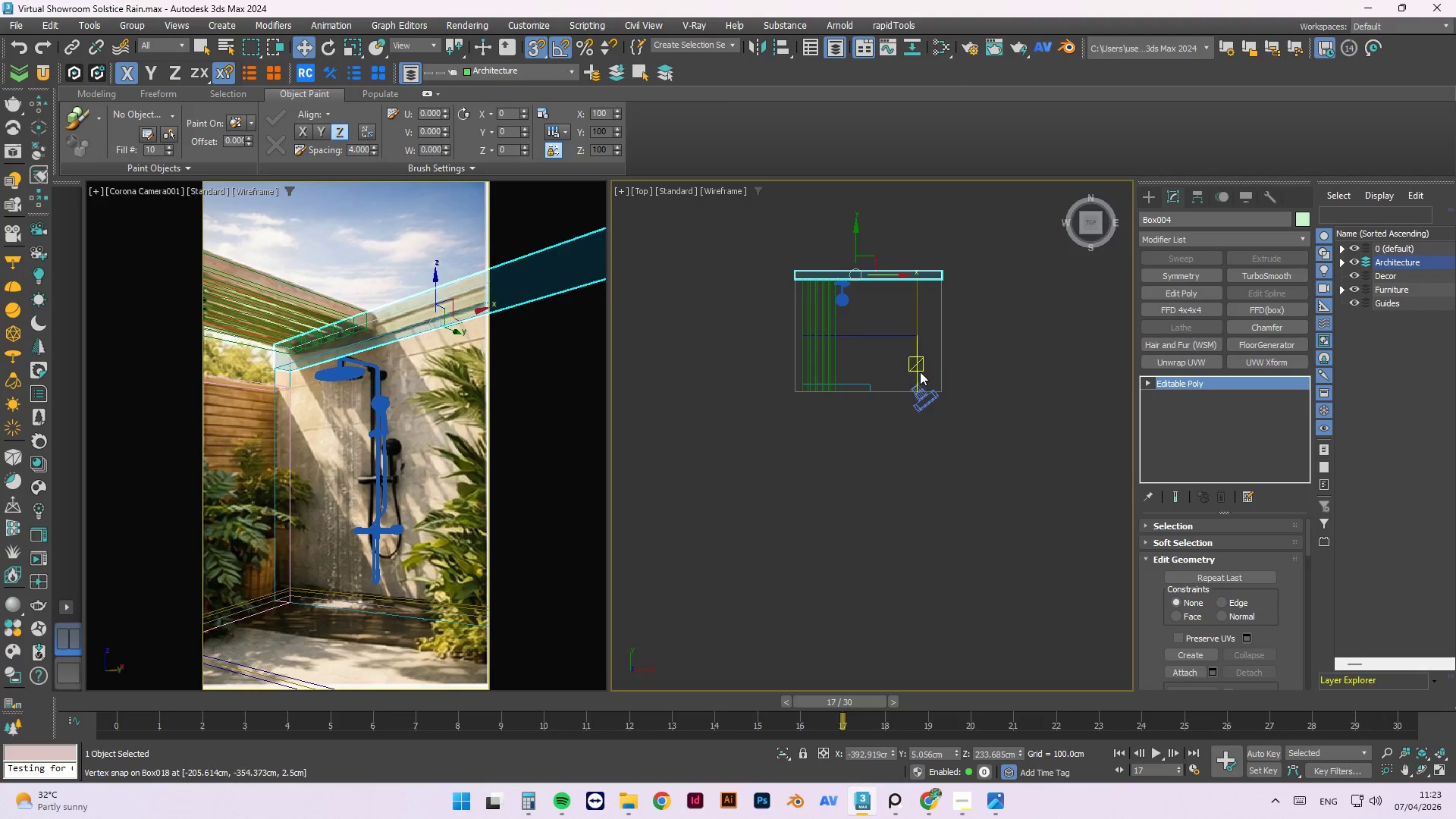 
scroll: coordinate [910, 330], scroll_direction: up, amount: 2.0
 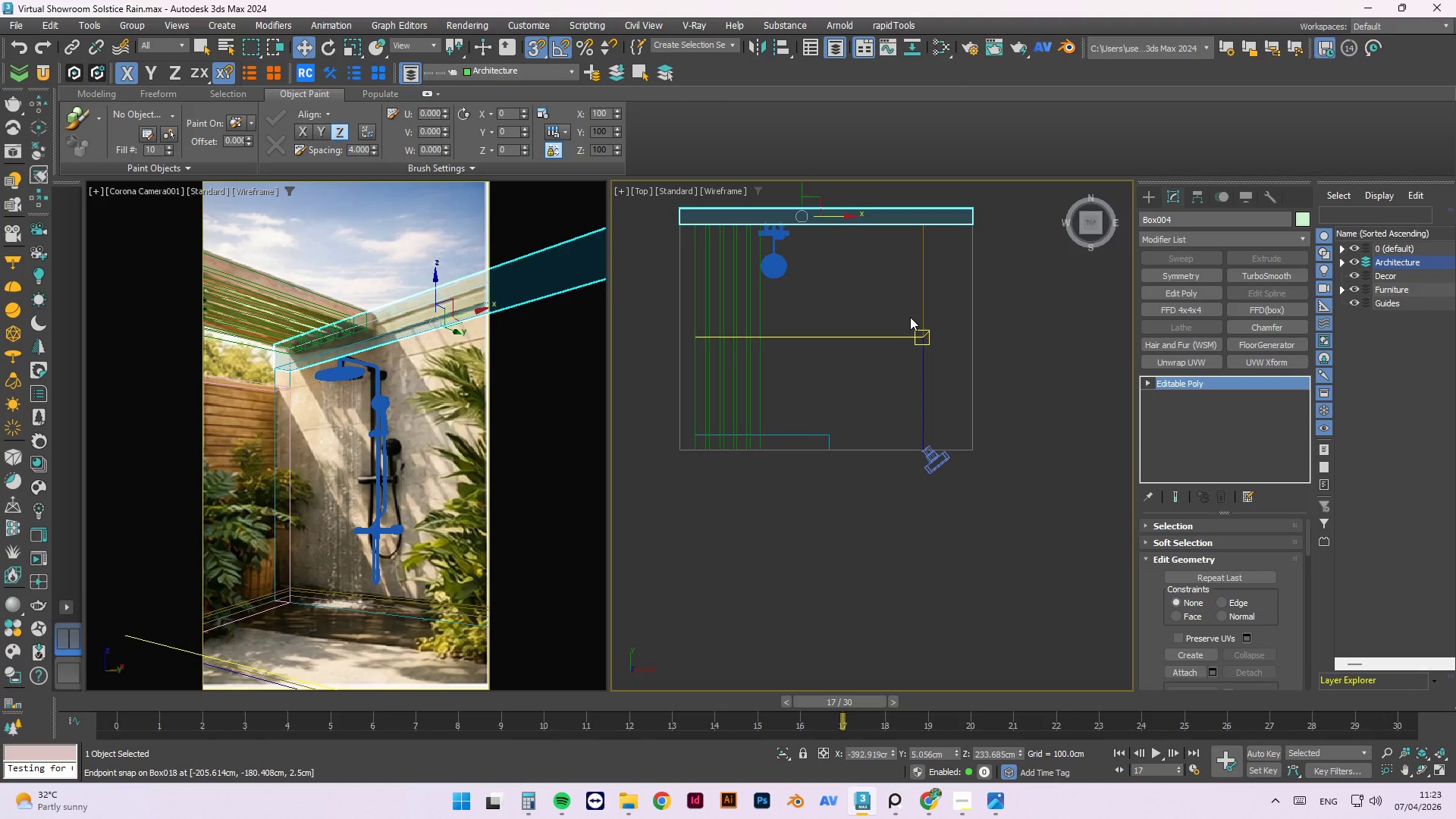 
scroll: coordinate [895, 323], scroll_direction: down, amount: 2.0
 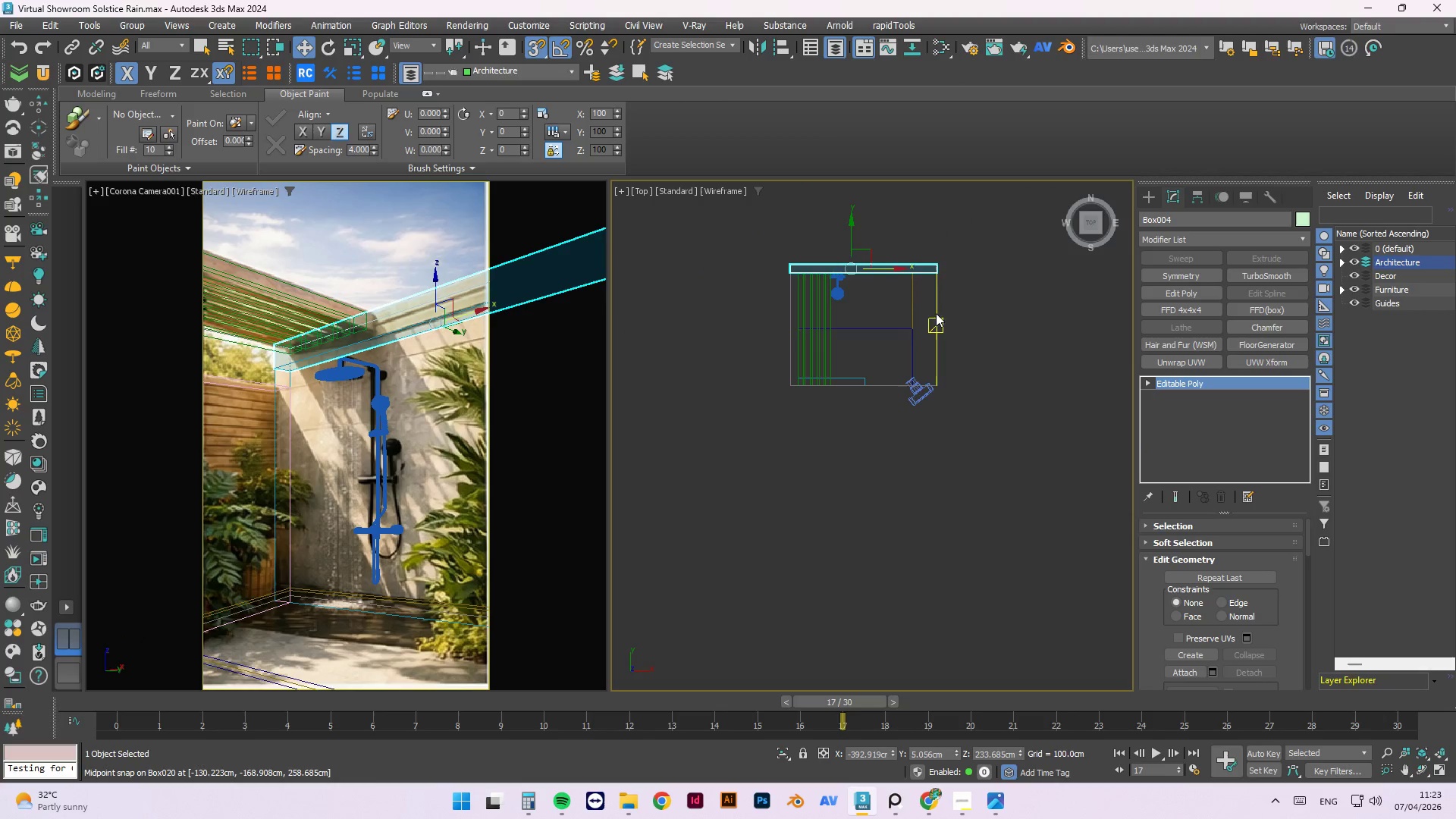 
scroll: coordinate [915, 302], scroll_direction: up, amount: 2.0
 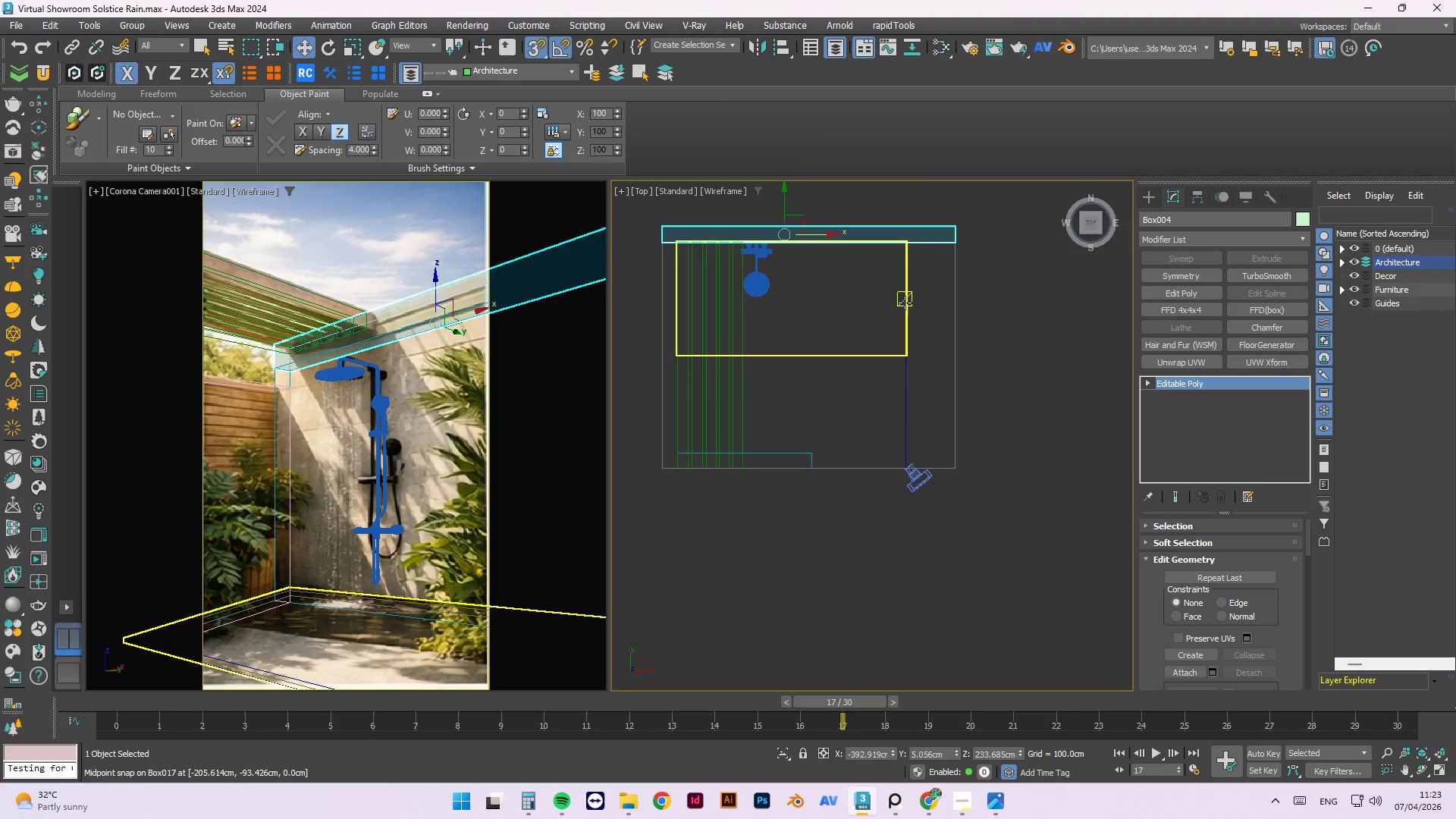 
left_click([905, 303])
 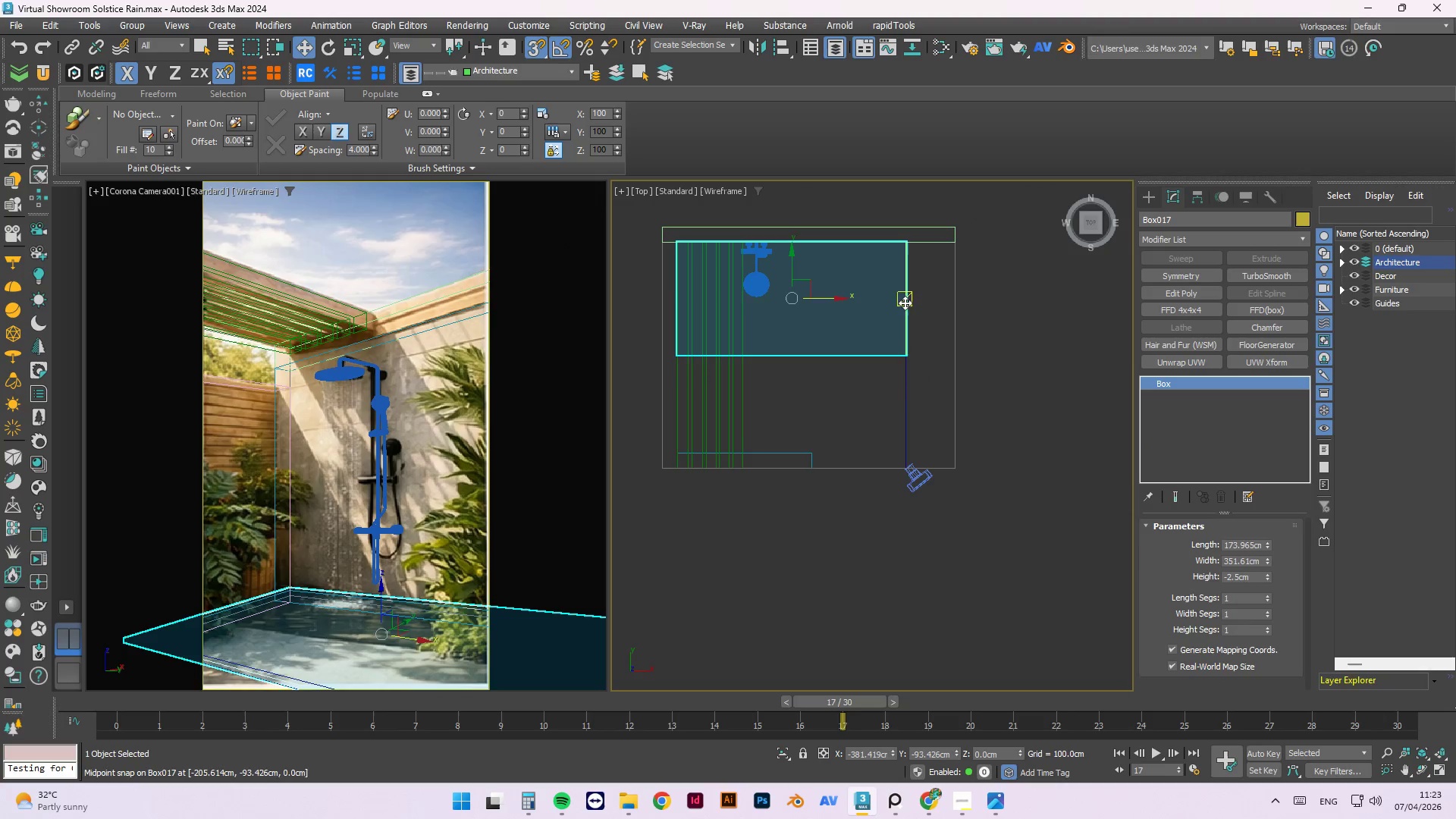 
hold_key(key=AltLeft, duration=1.5)
scroll: coordinate [984, 439], scroll_direction: down, amount: 2.0
 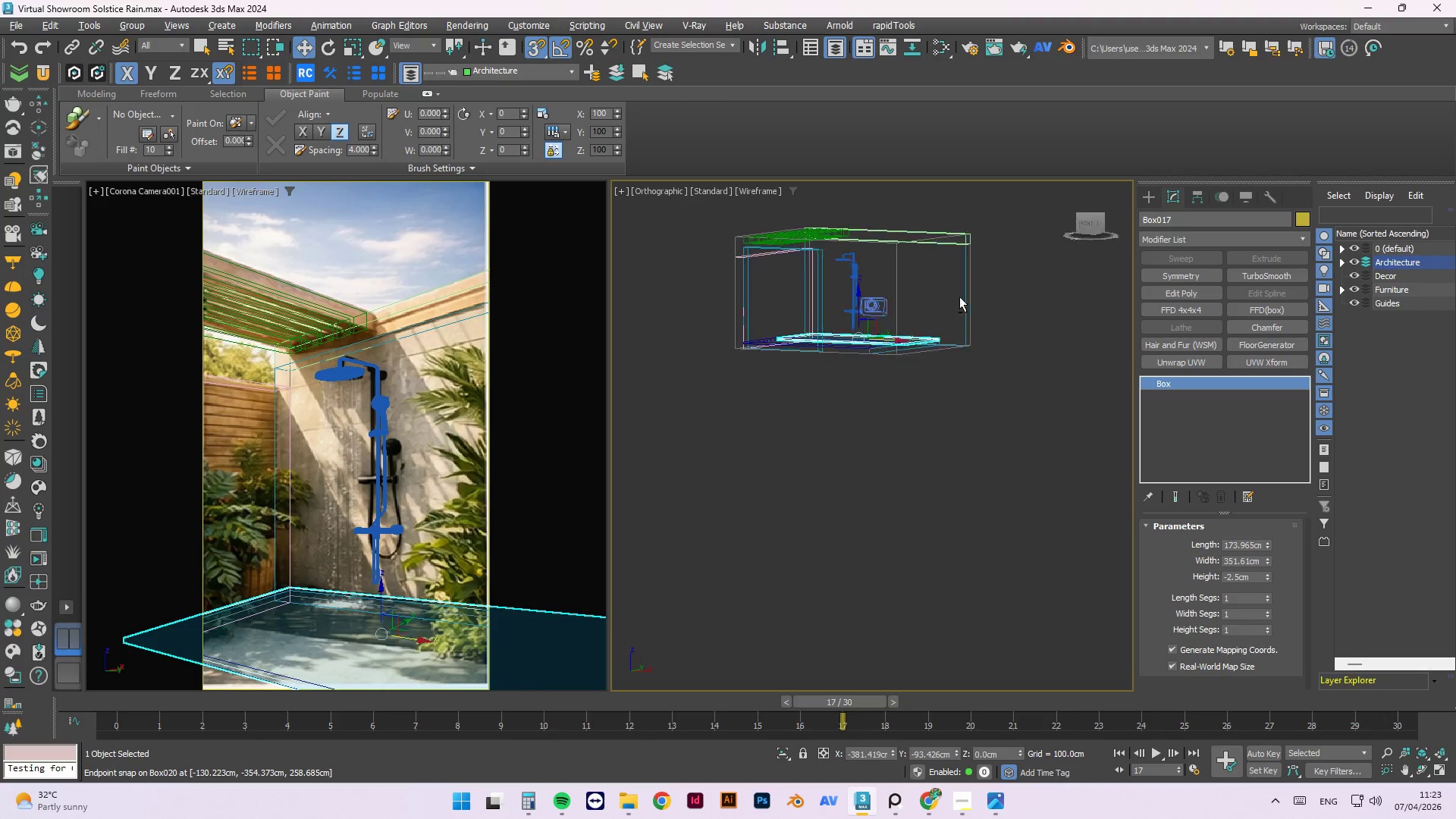 
hold_key(key=AltLeft, duration=0.31)
 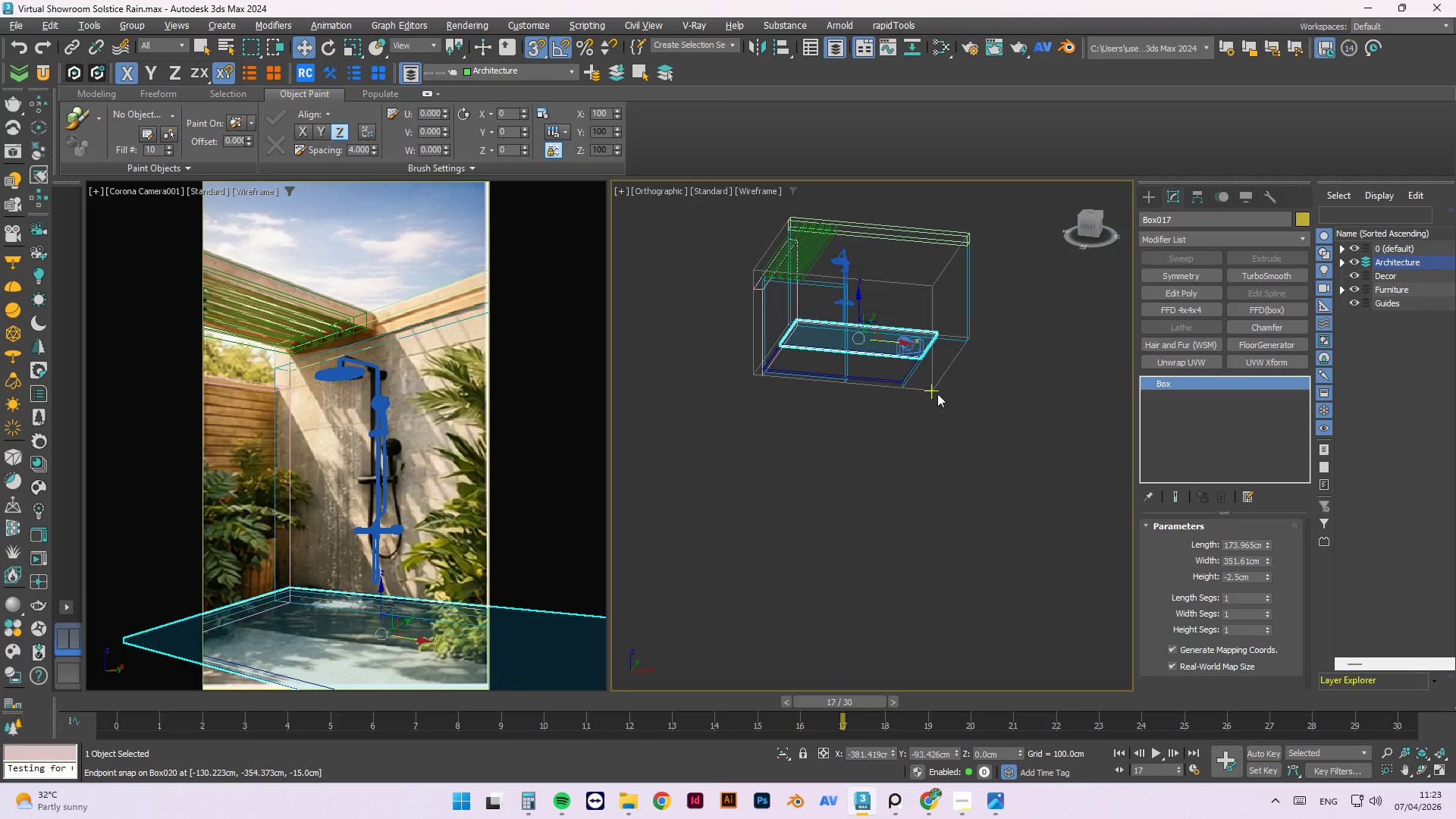 
scroll: coordinate [893, 339], scroll_direction: up, amount: 4.0
 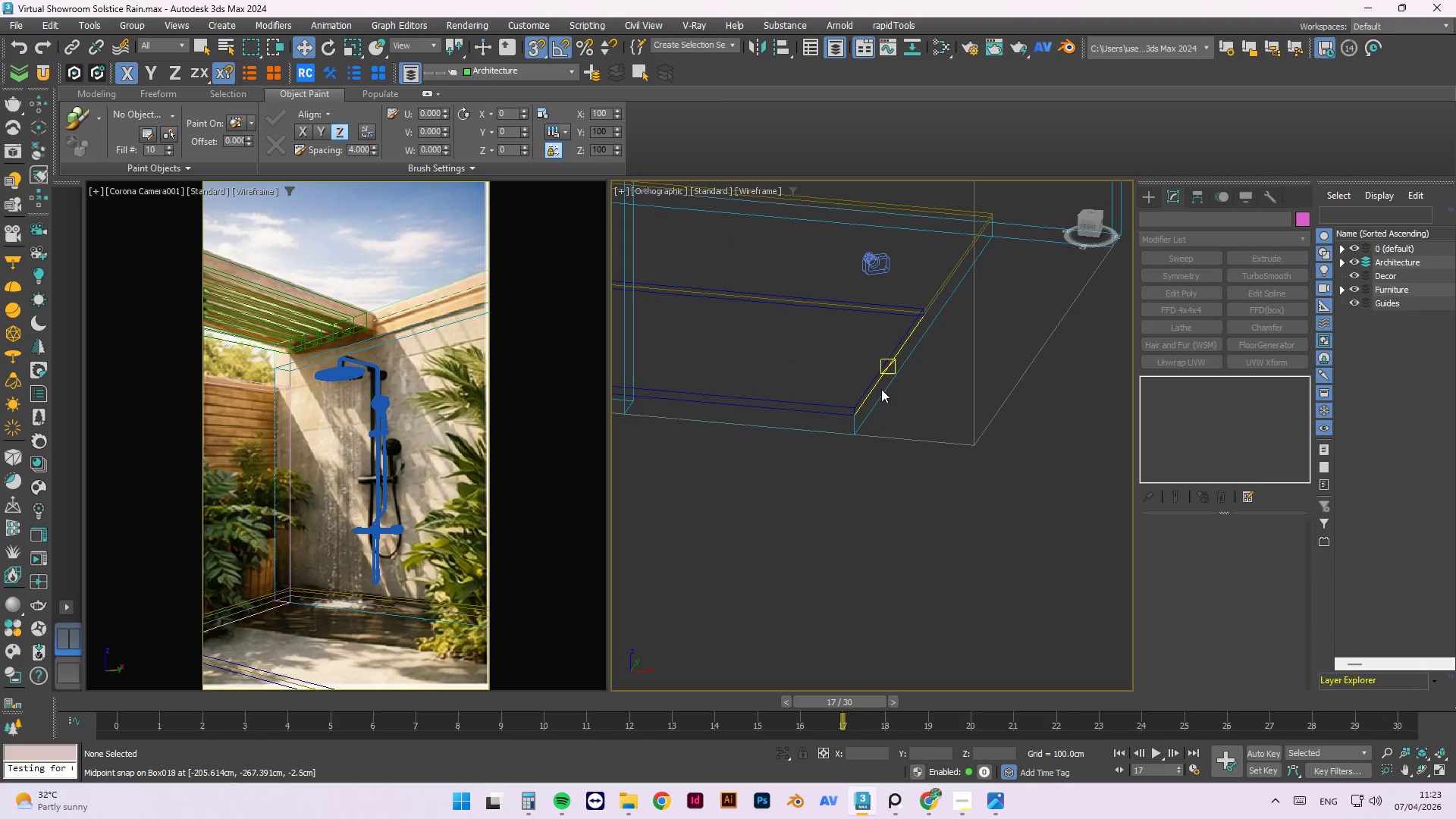 
double_click([886, 393])
 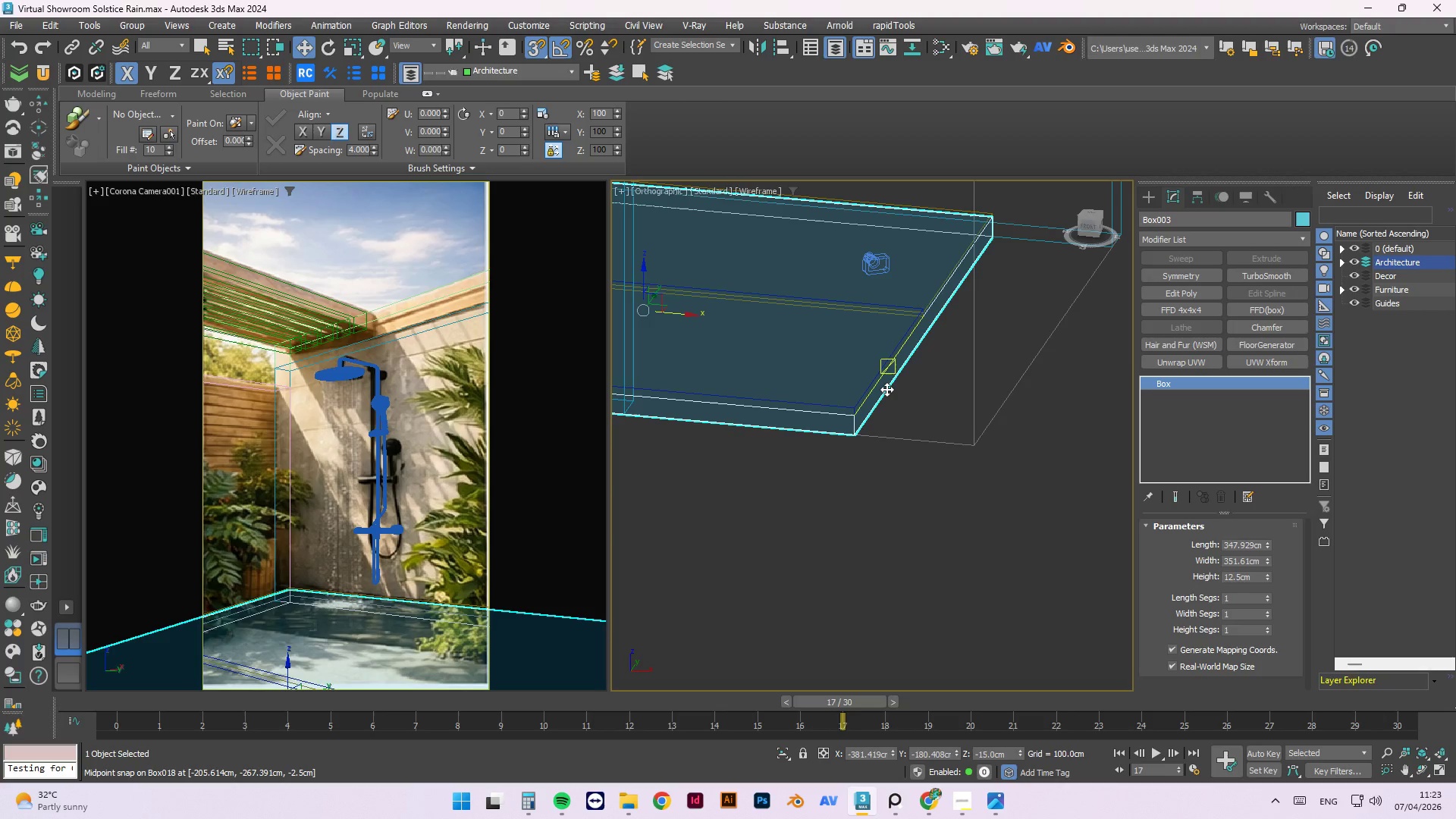 
key(T)
 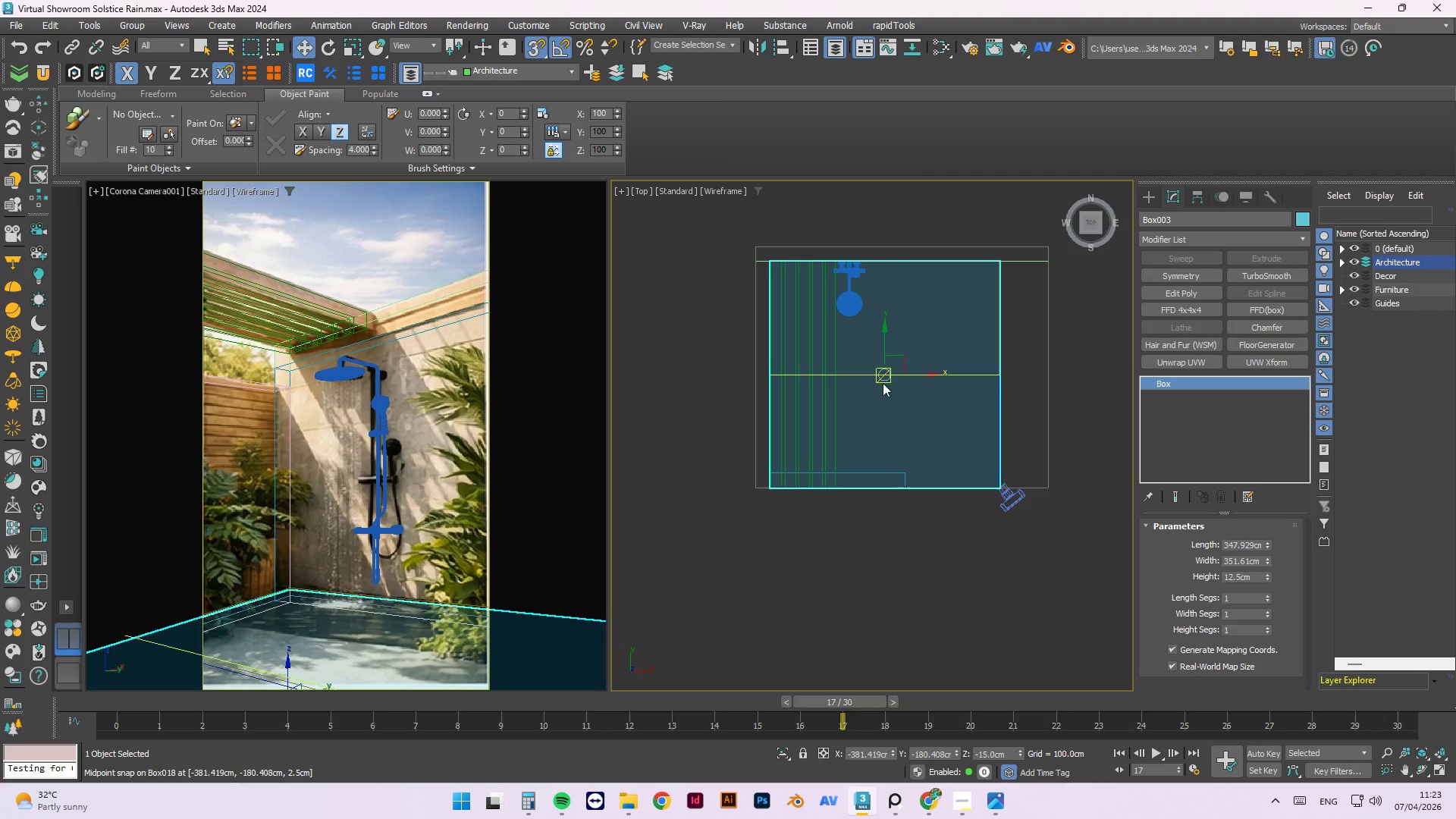 
key(1)
 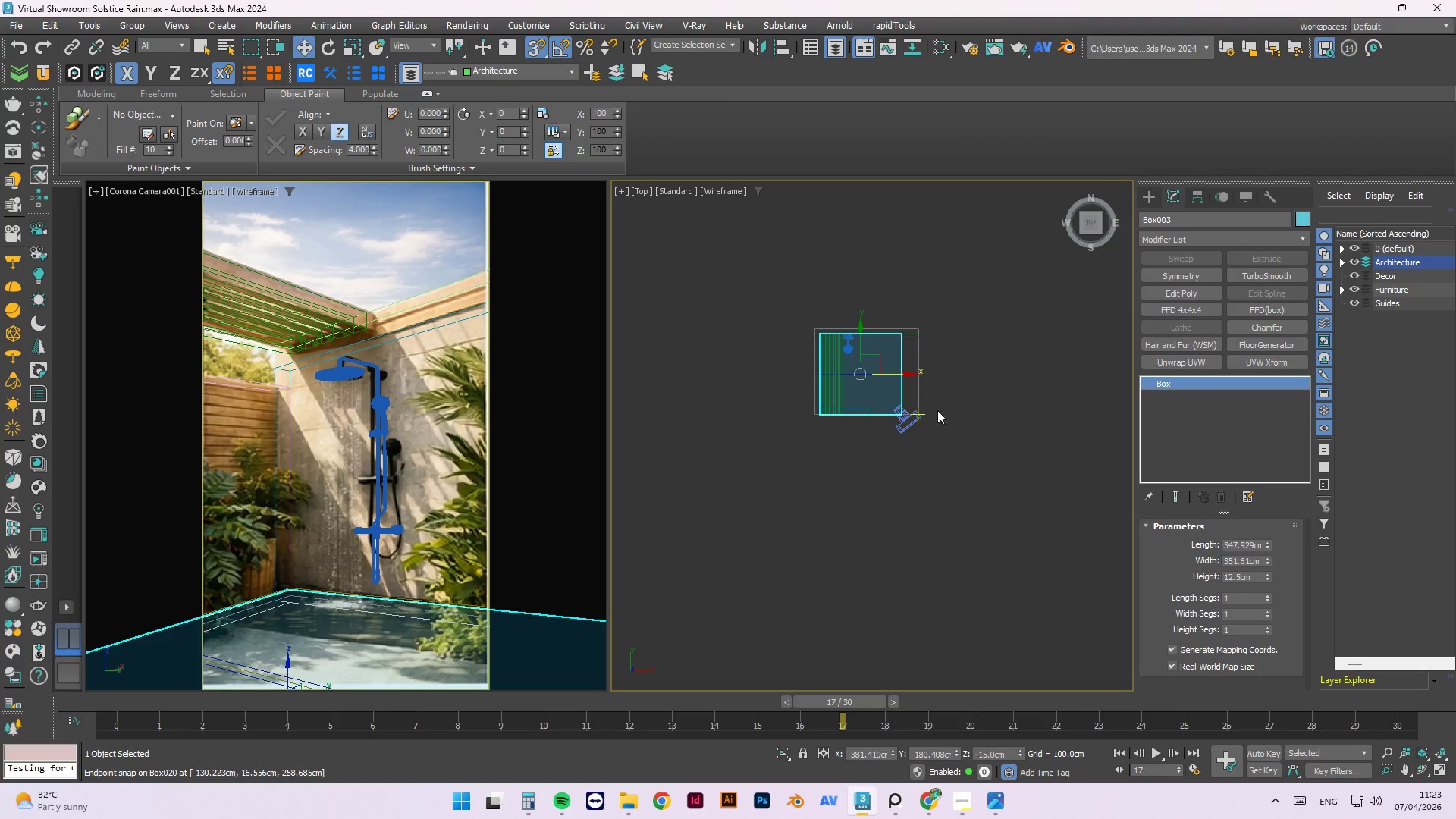 
scroll: coordinate [839, 373], scroll_direction: down, amount: 3.0
 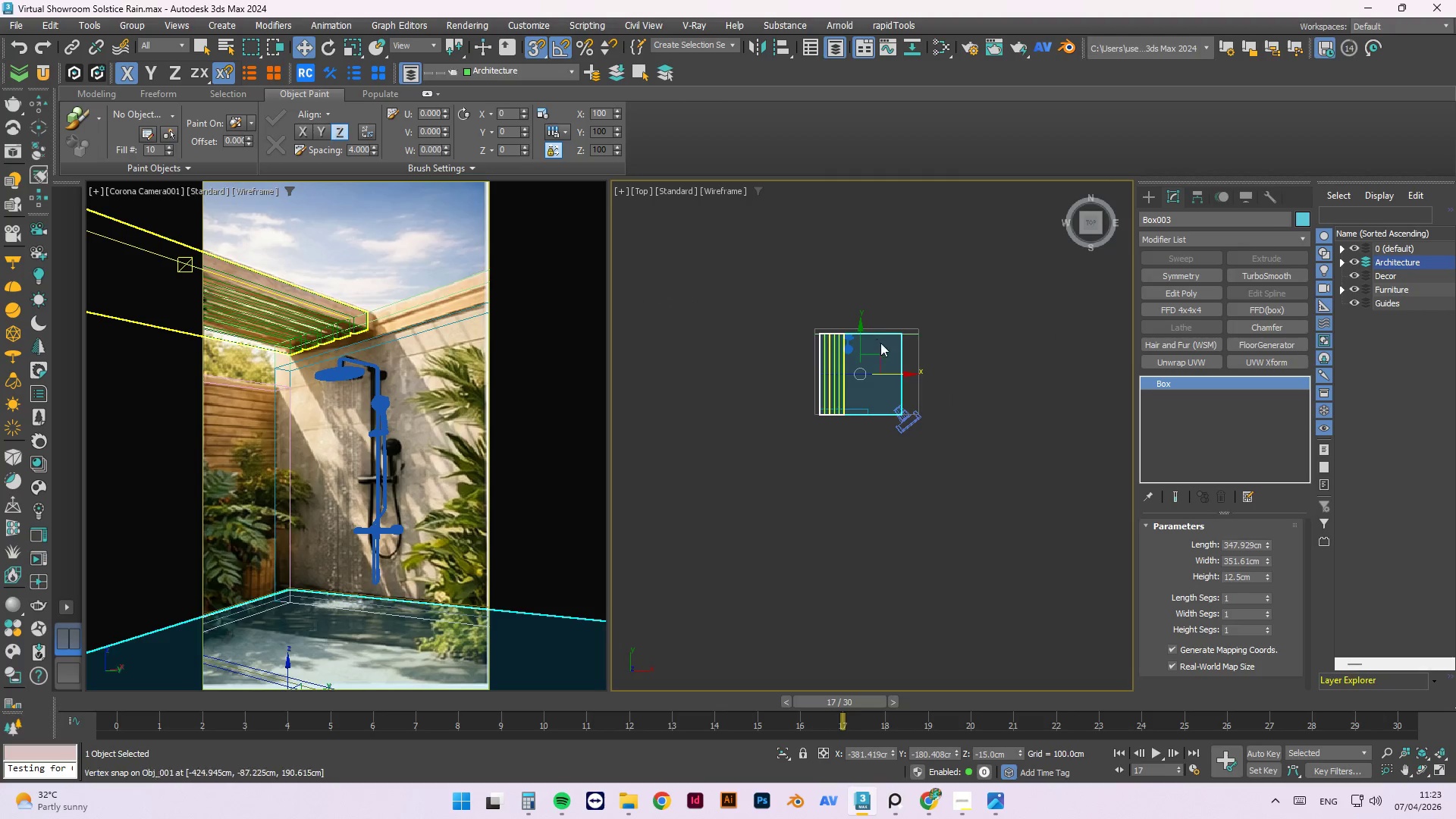 
right_click([998, 405])
 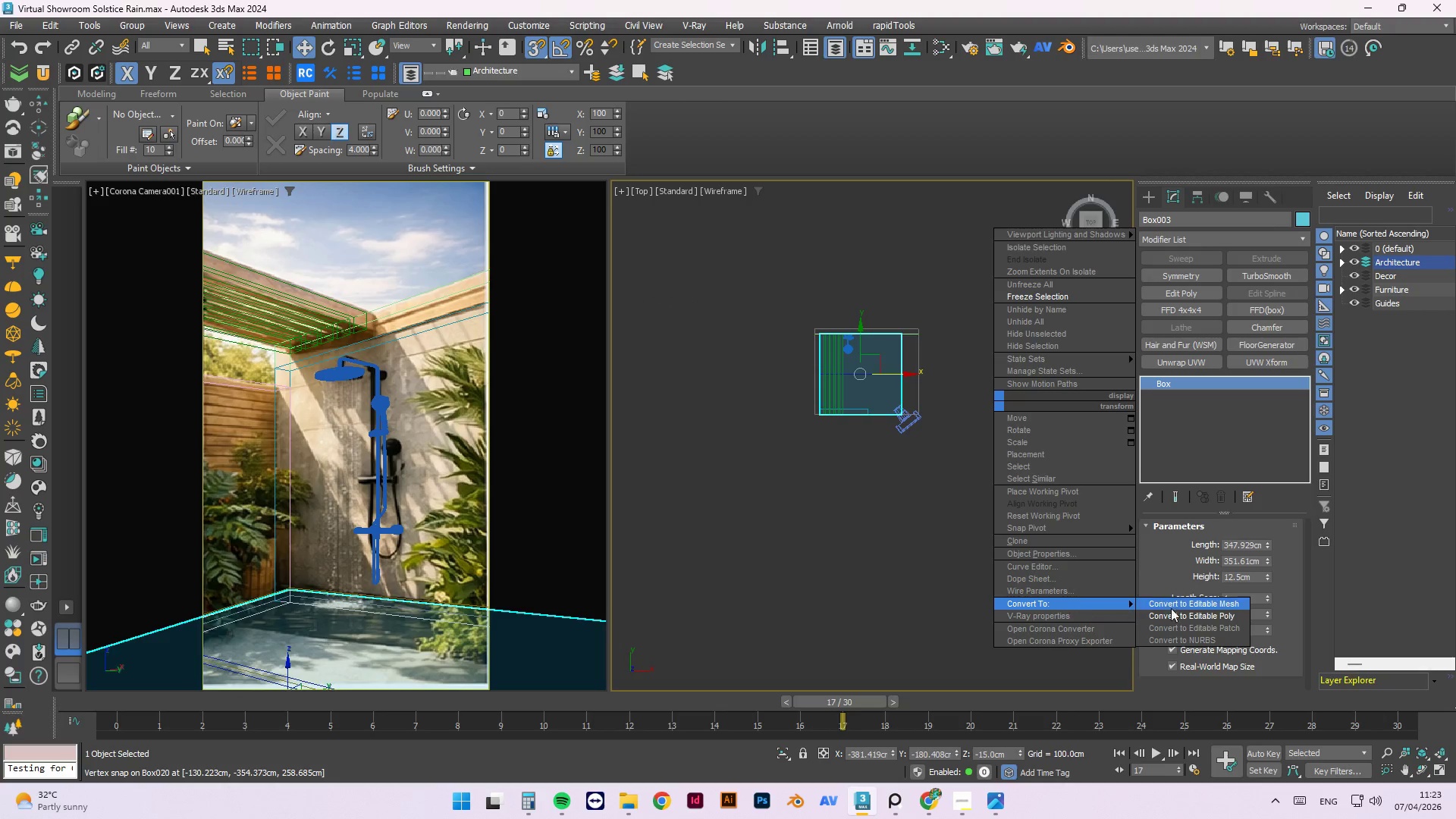 
left_click([1176, 617])
 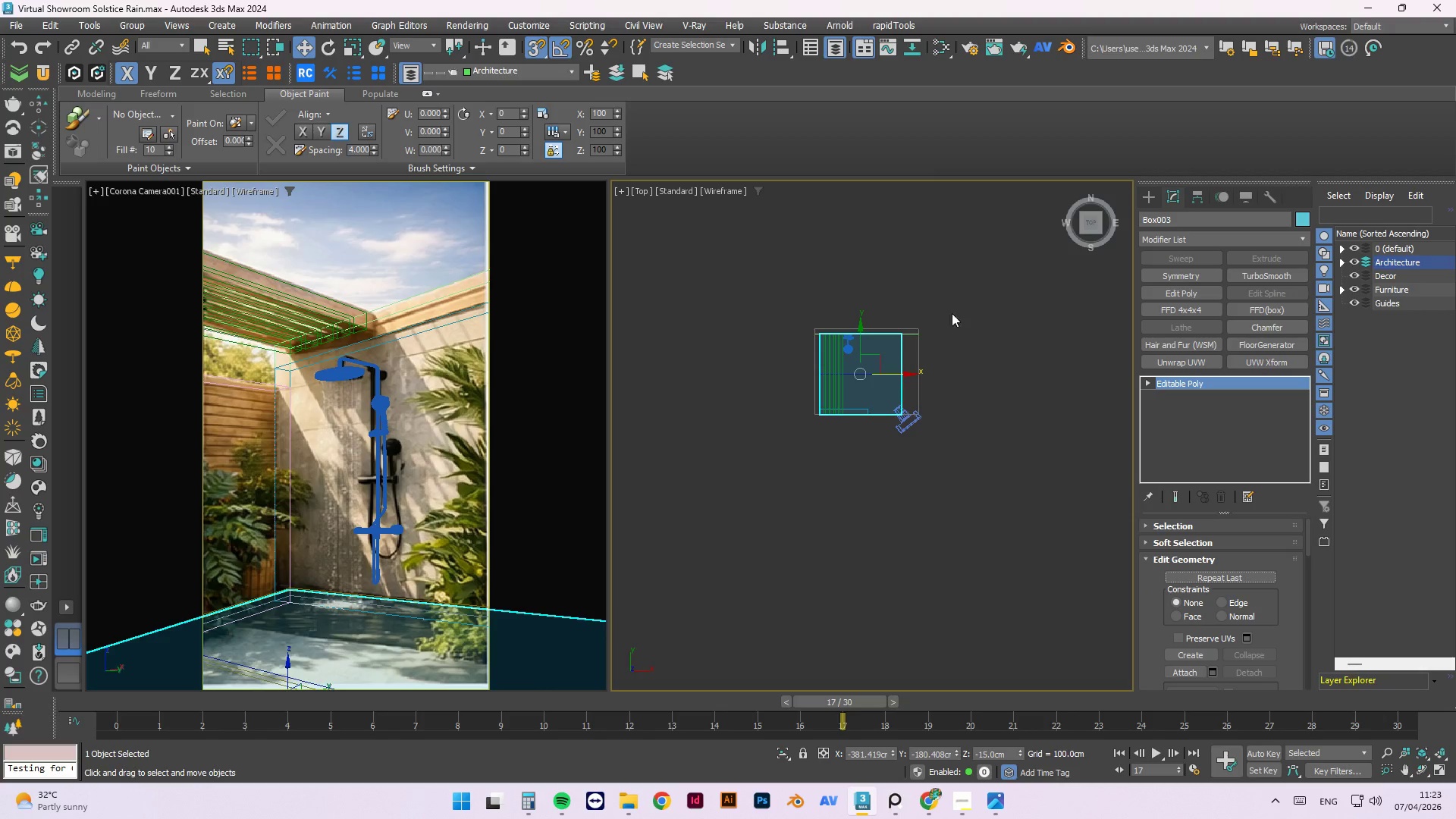 
scroll: coordinate [934, 331], scroll_direction: up, amount: 2.0
 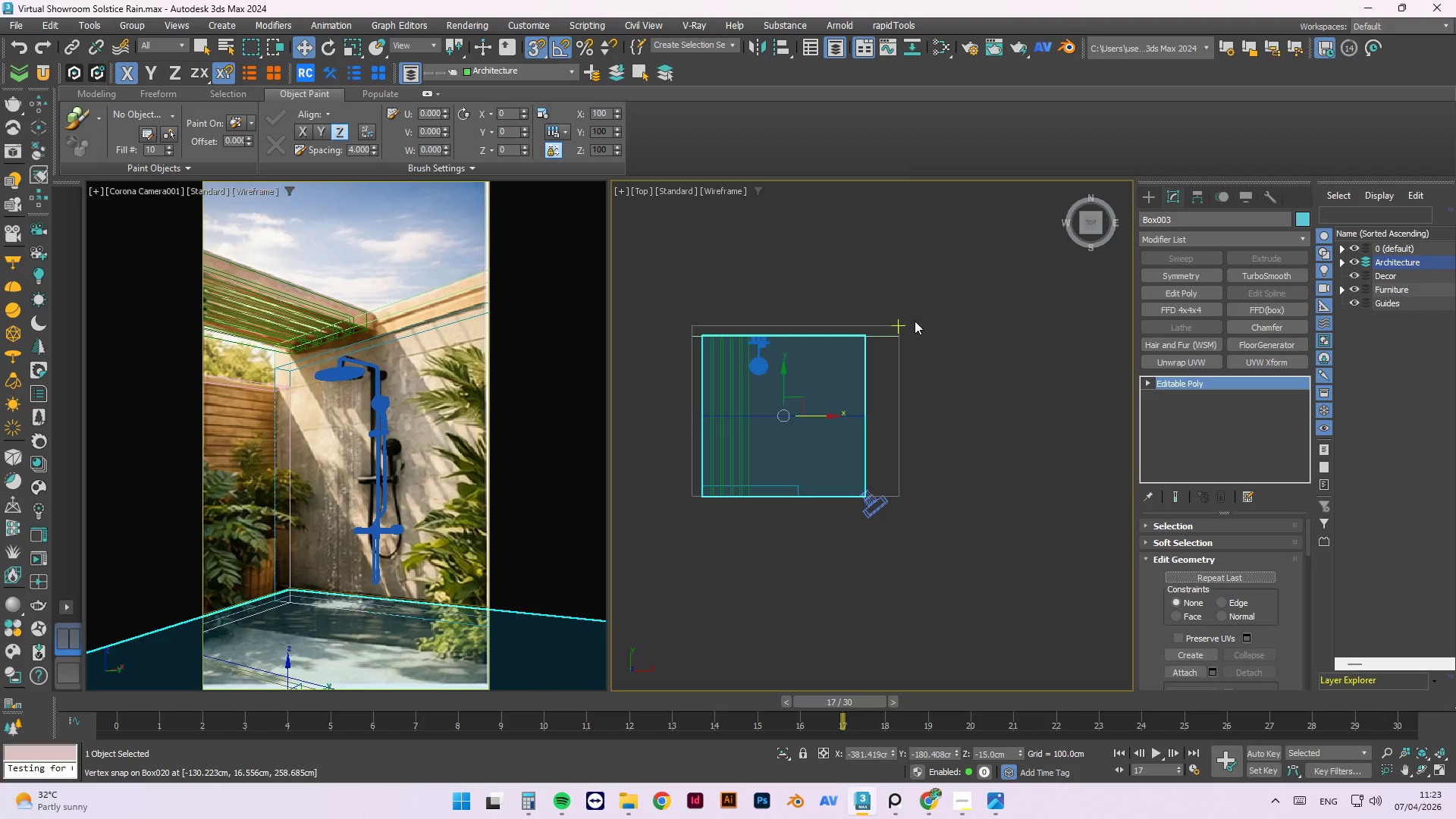 
key(1)
 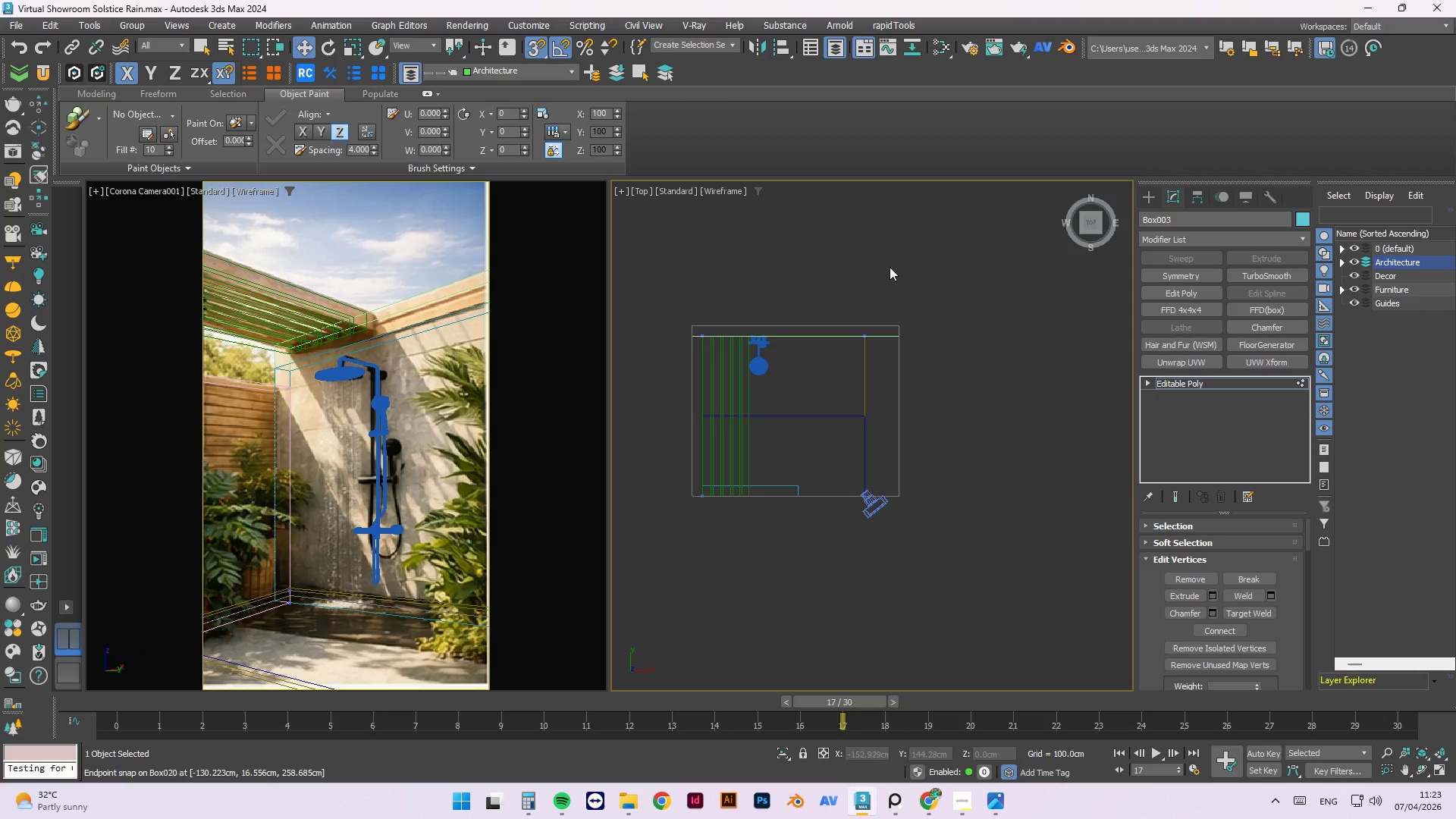 
left_click_drag(start_coordinate=[890, 271], to_coordinate=[824, 580])
 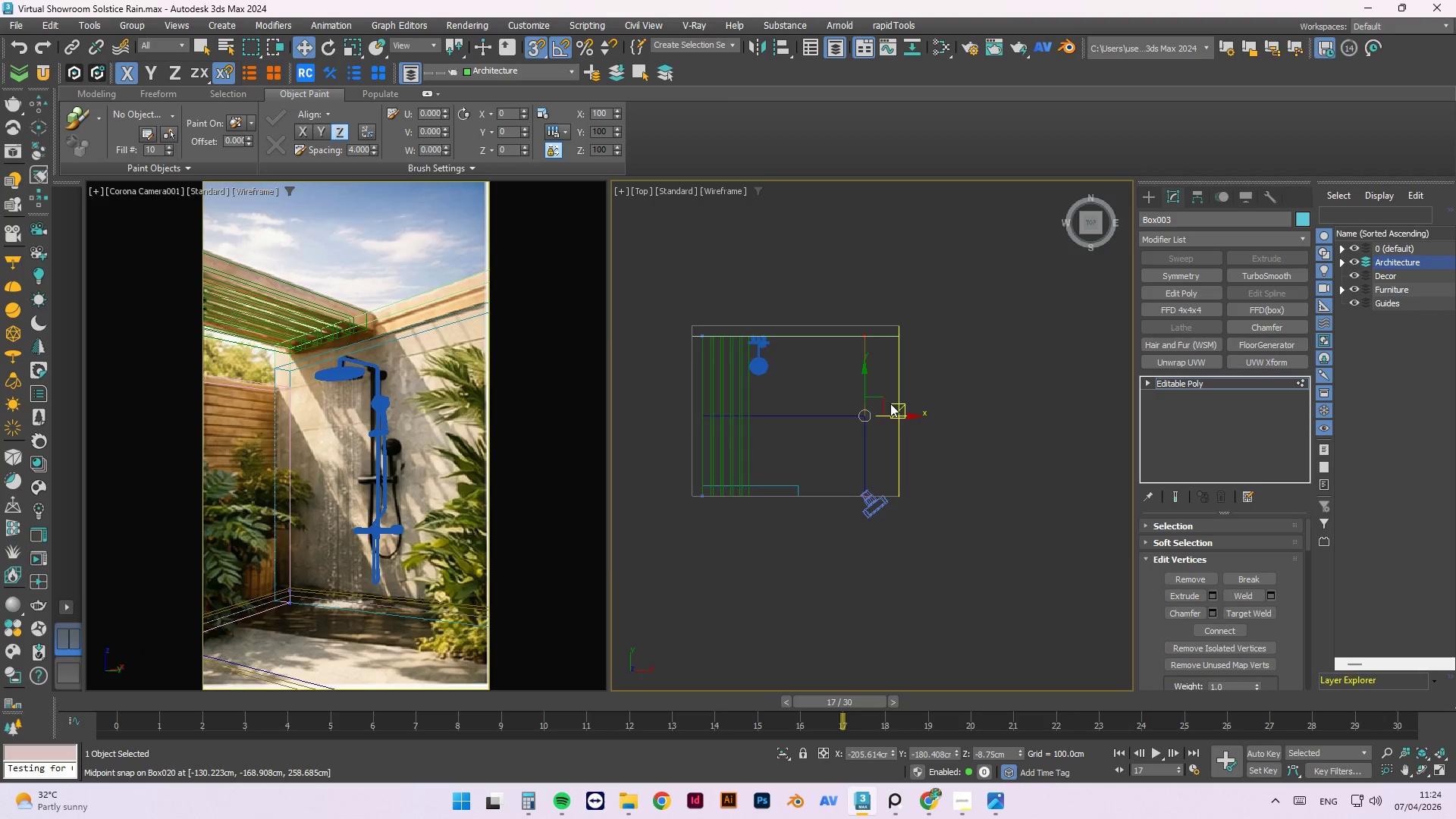 
scroll: coordinate [889, 401], scroll_direction: up, amount: 2.0
 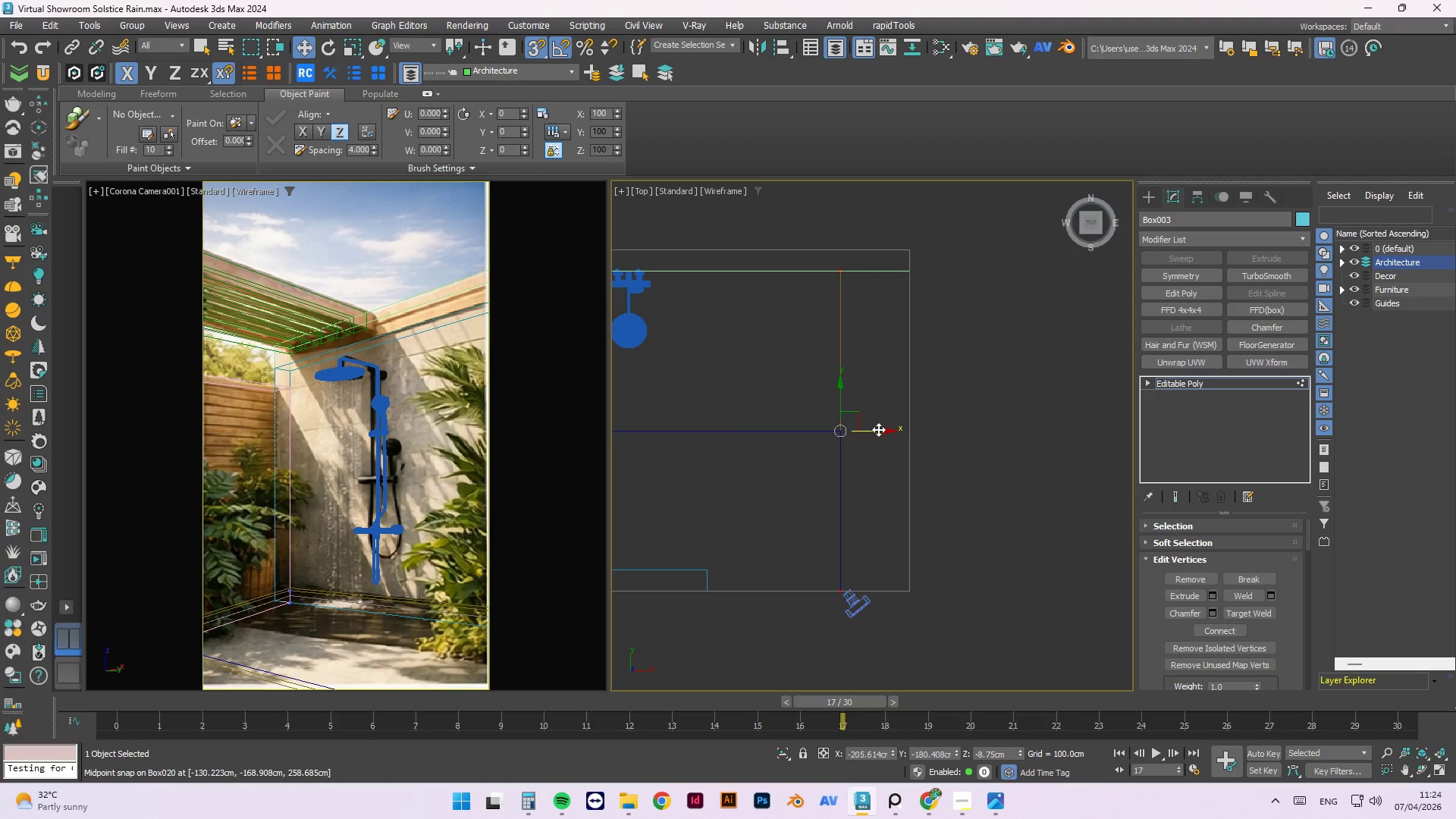 
left_click_drag(start_coordinate=[877, 433], to_coordinate=[915, 249])
 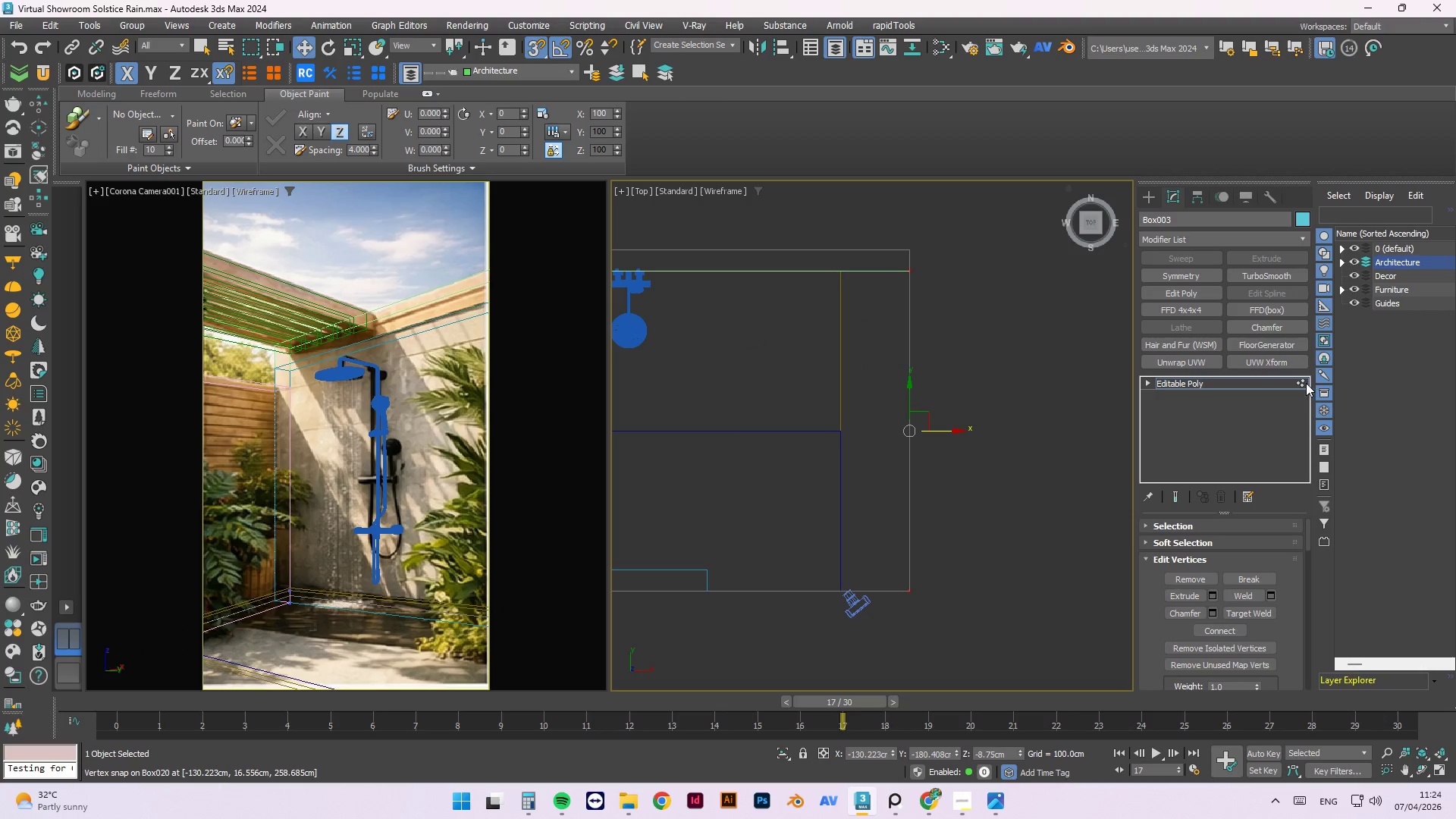 
left_click([1305, 386])
 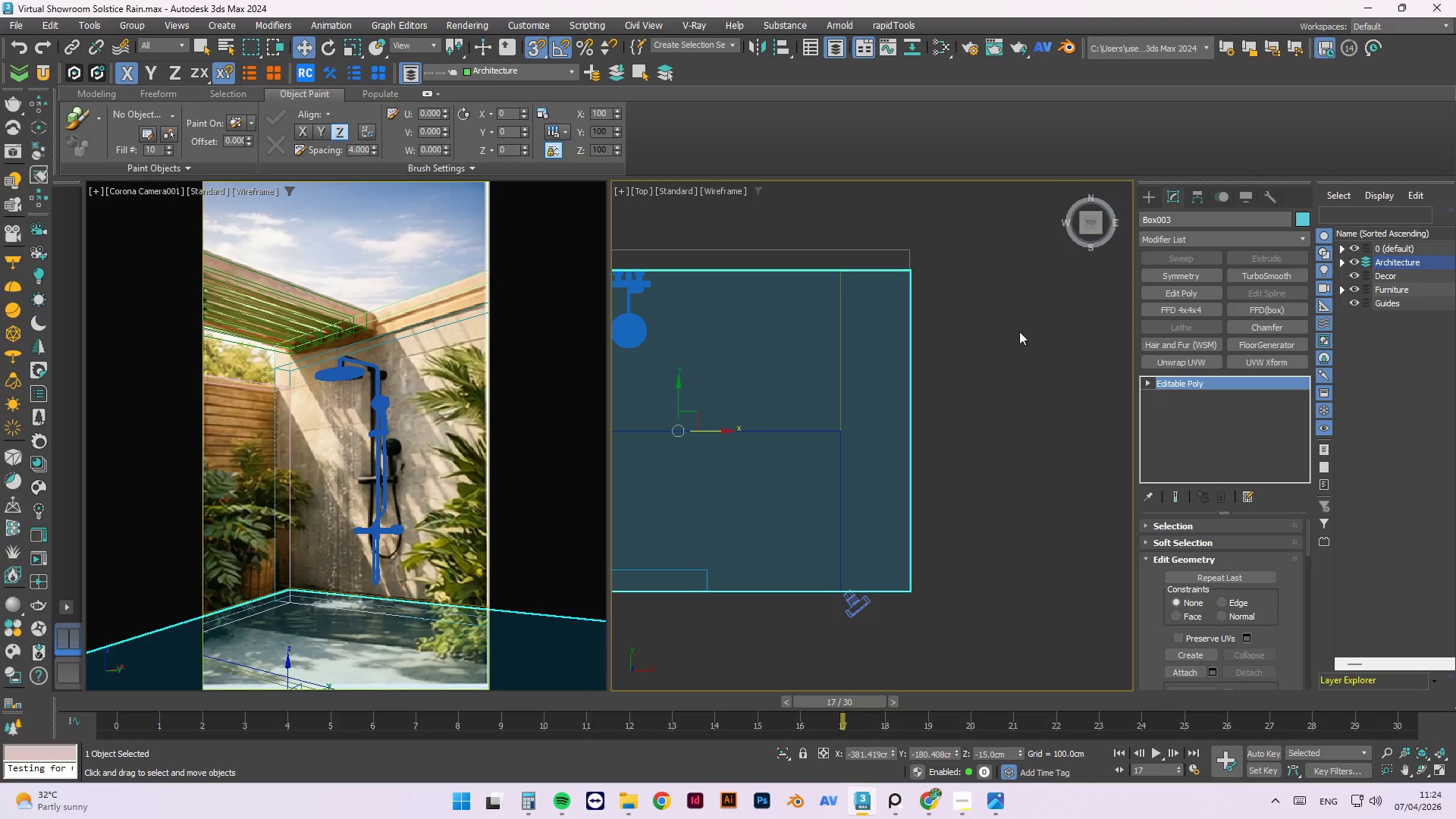 
right_click([1012, 323])
 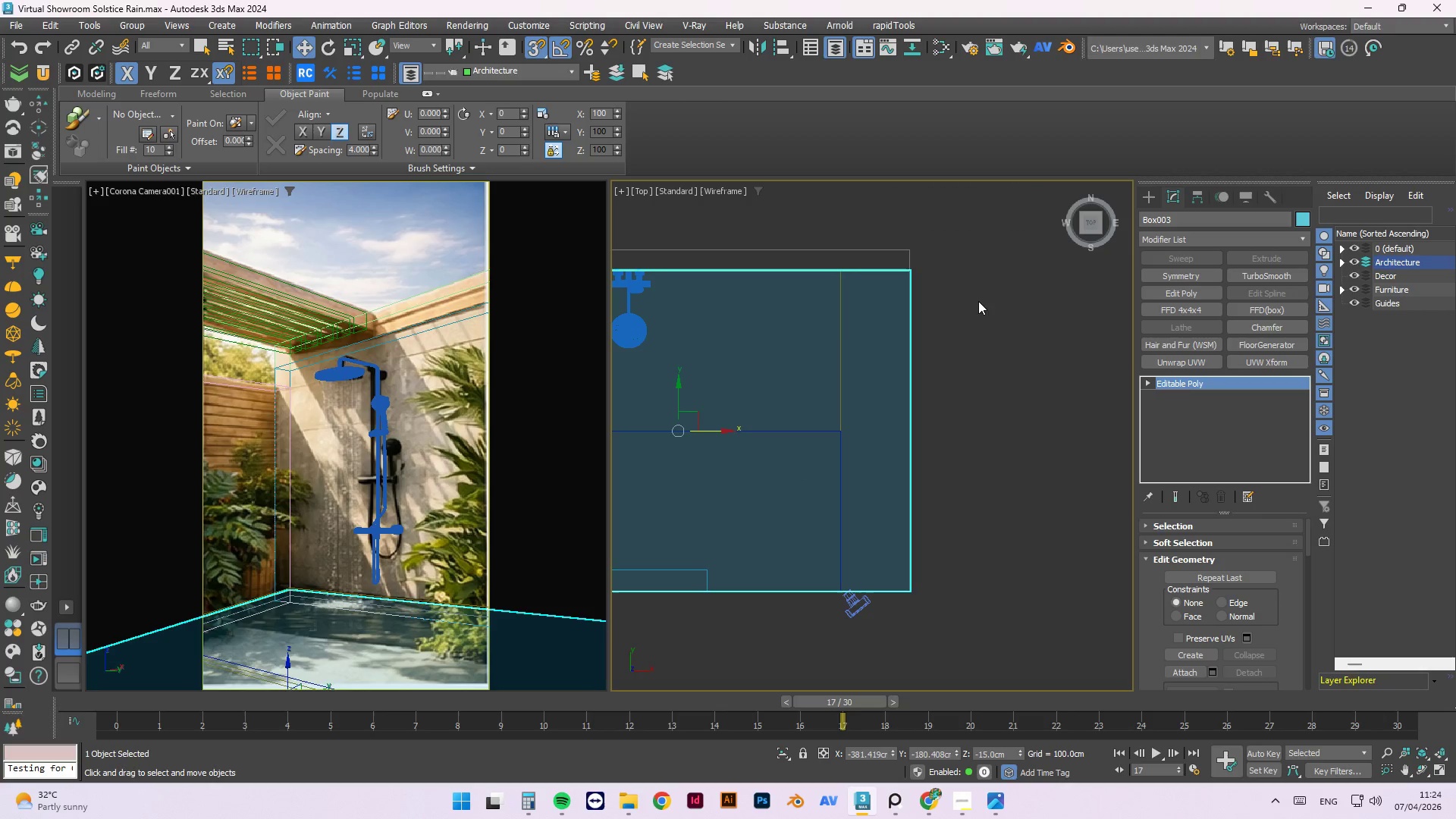 
double_click([1034, 414])
 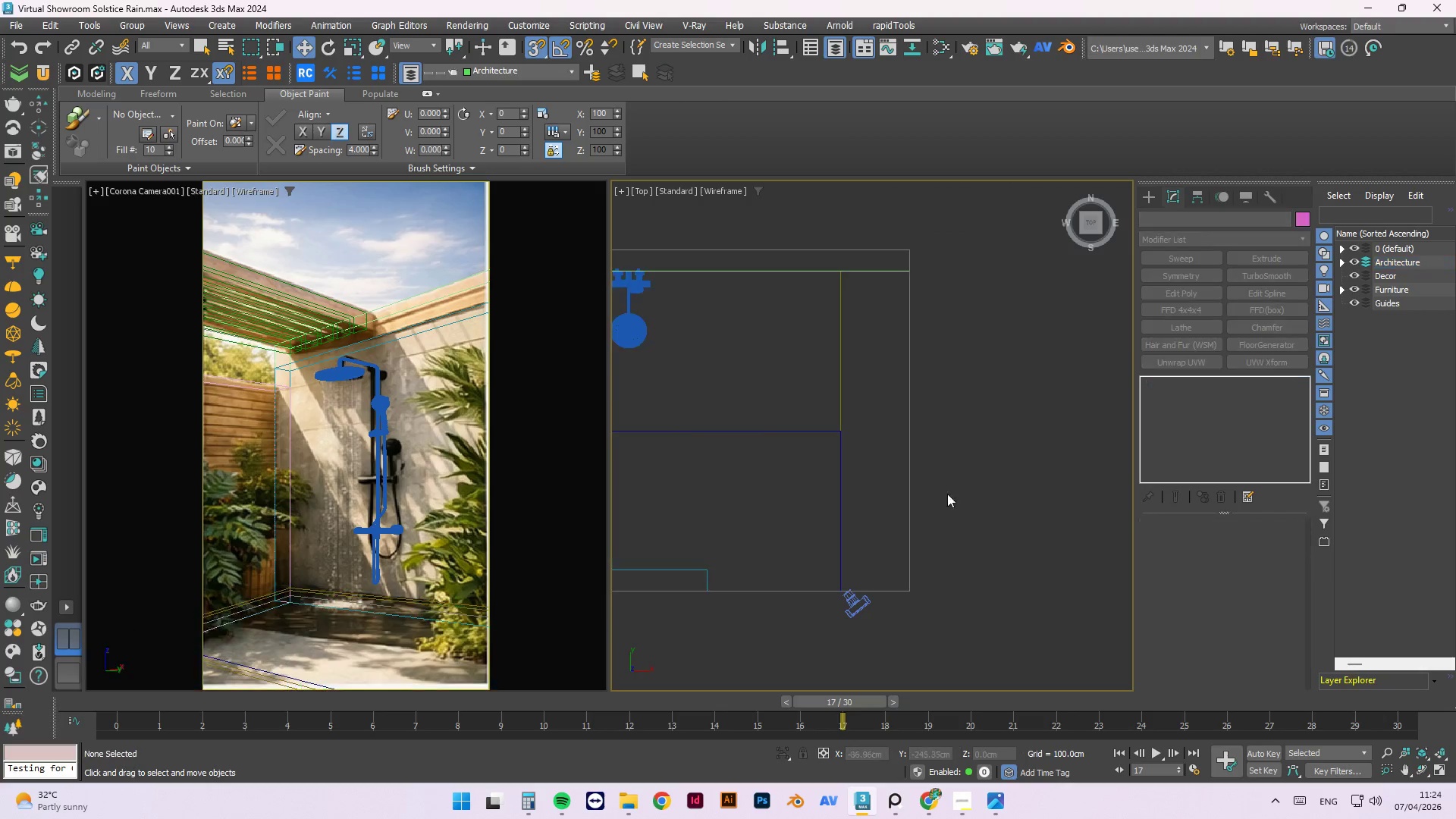 
hold_key(key=AltLeft, duration=0.69)
 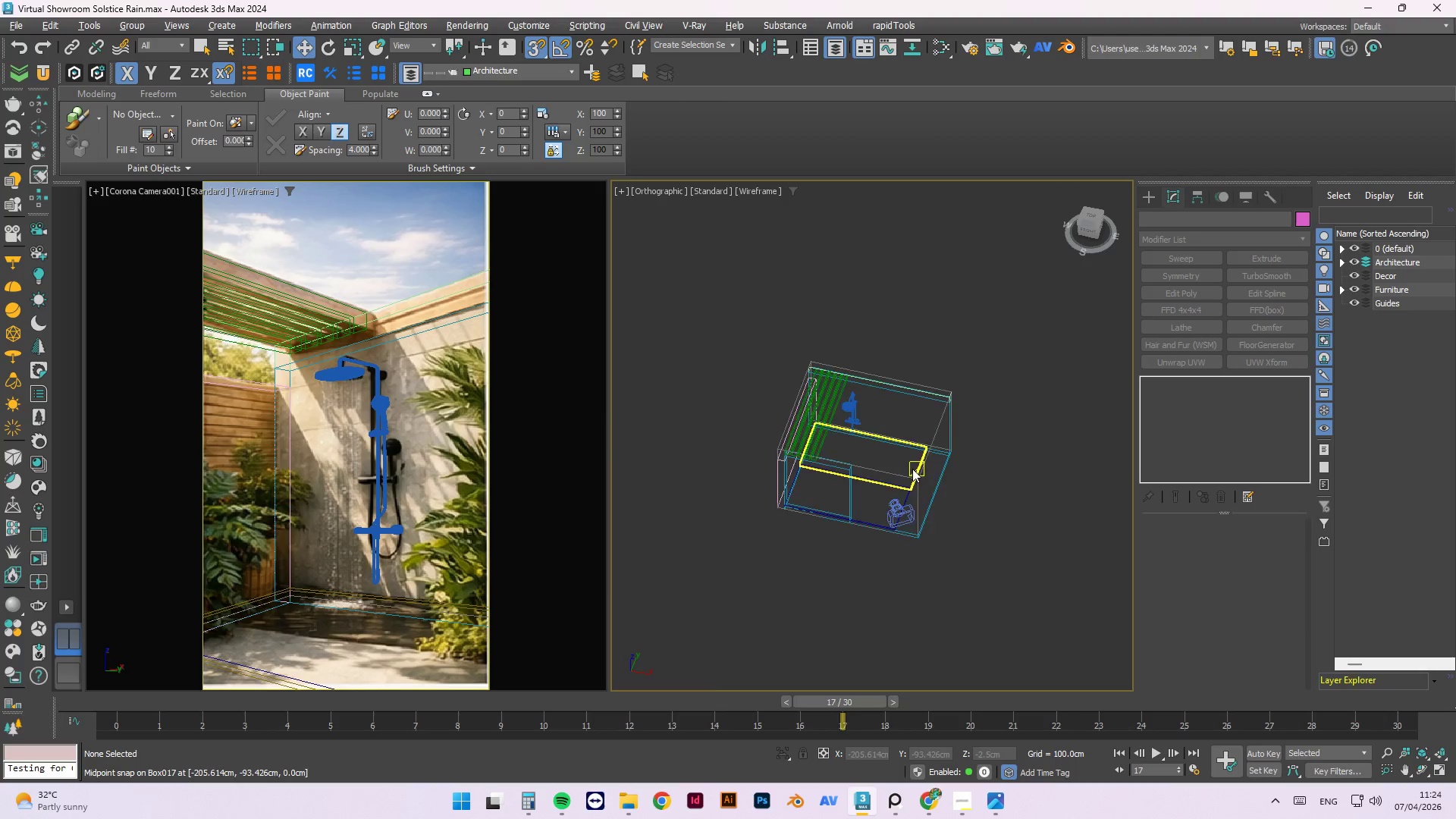 
scroll: coordinate [921, 535], scroll_direction: down, amount: 3.0
 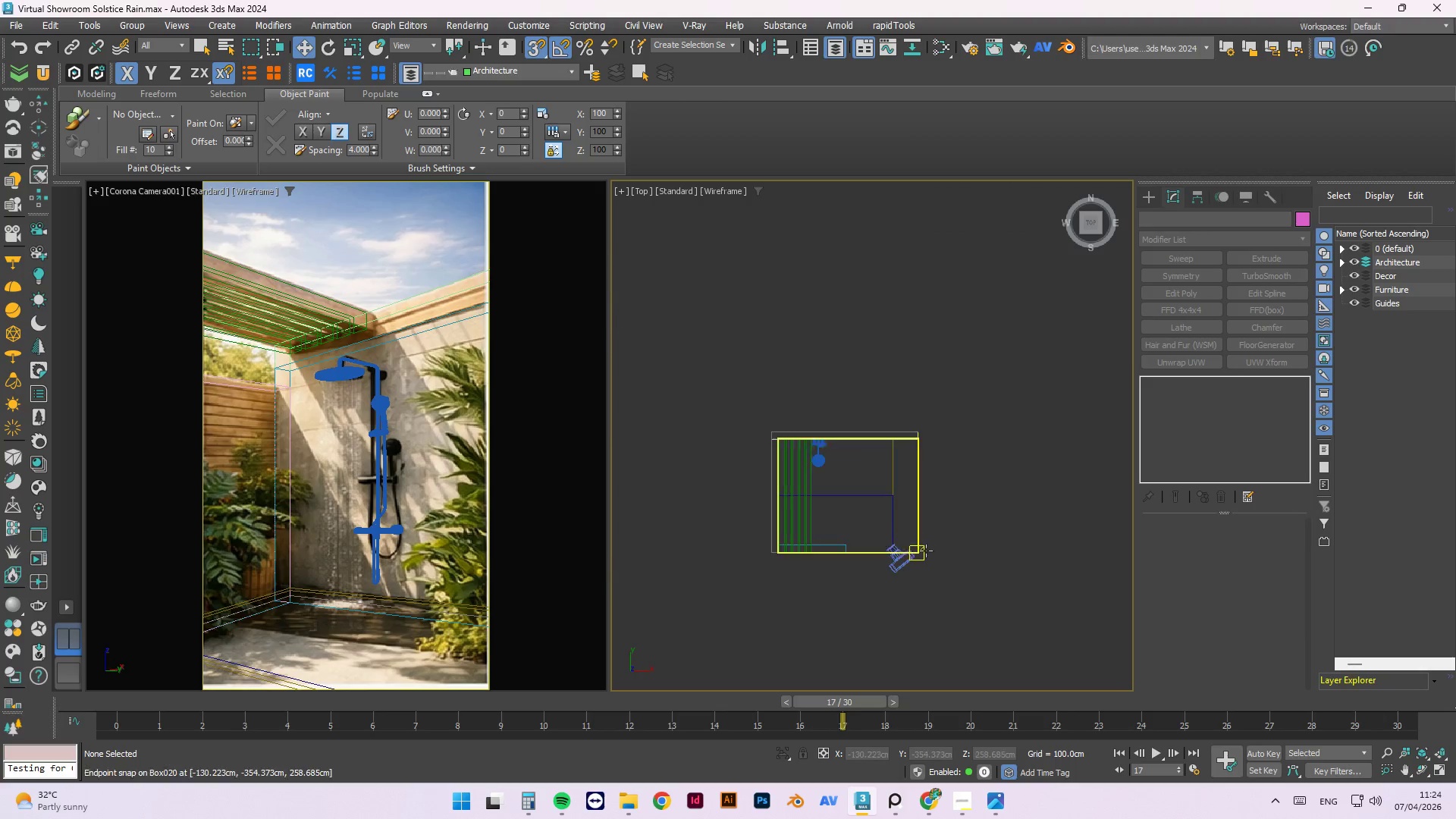 
scroll: coordinate [896, 471], scroll_direction: up, amount: 4.0
 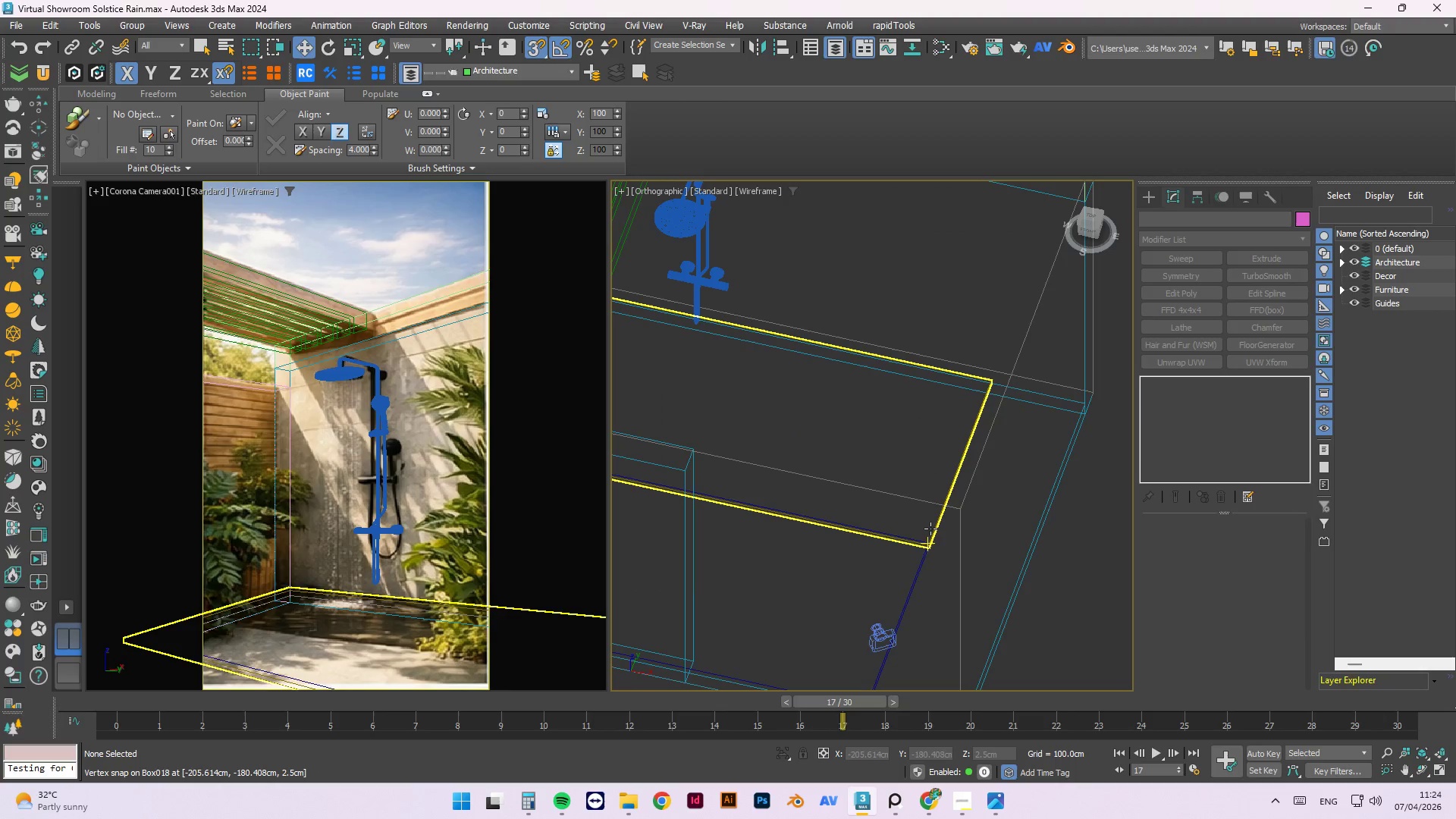 
left_click([930, 529])
 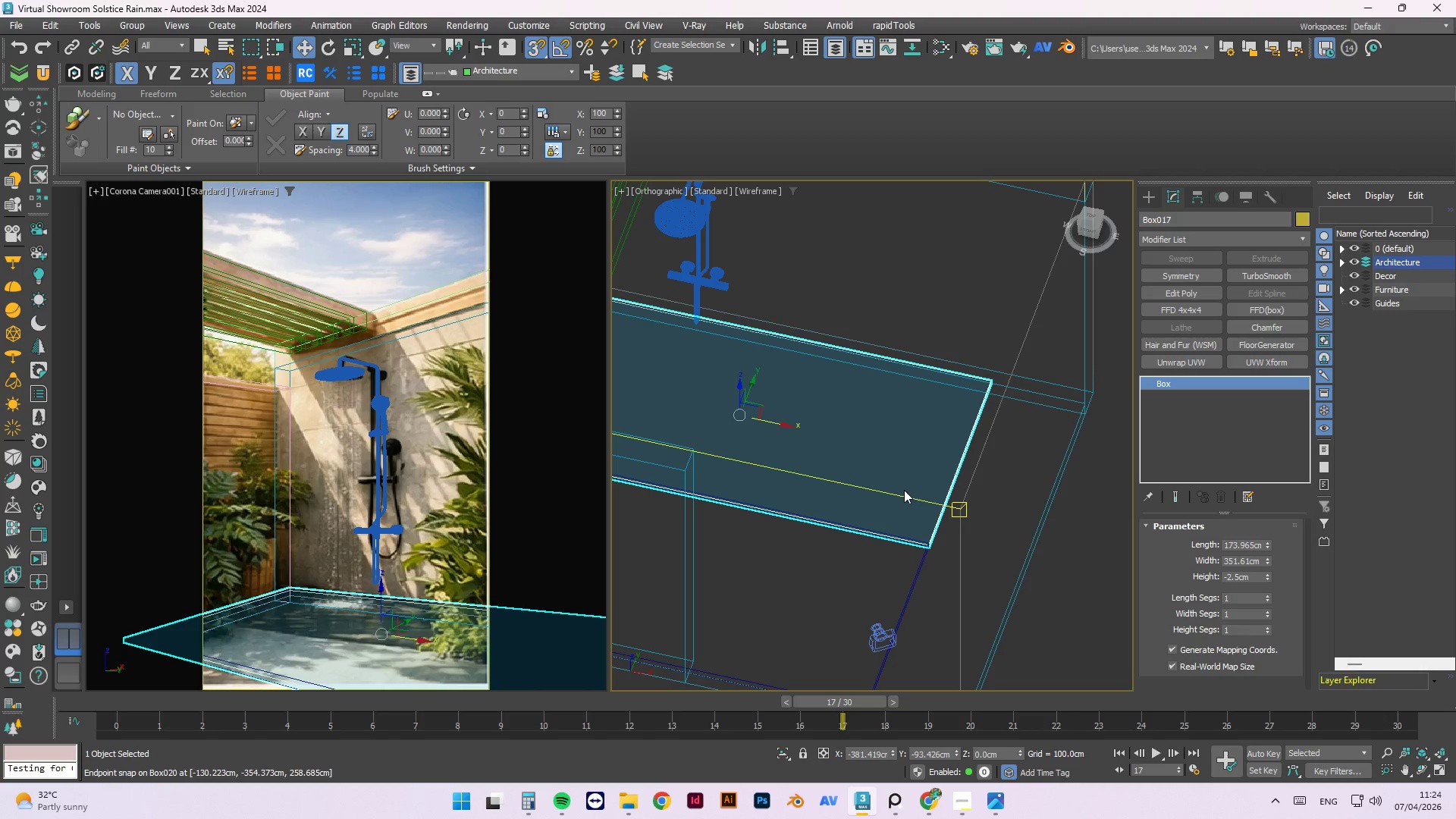 
type(t1)
 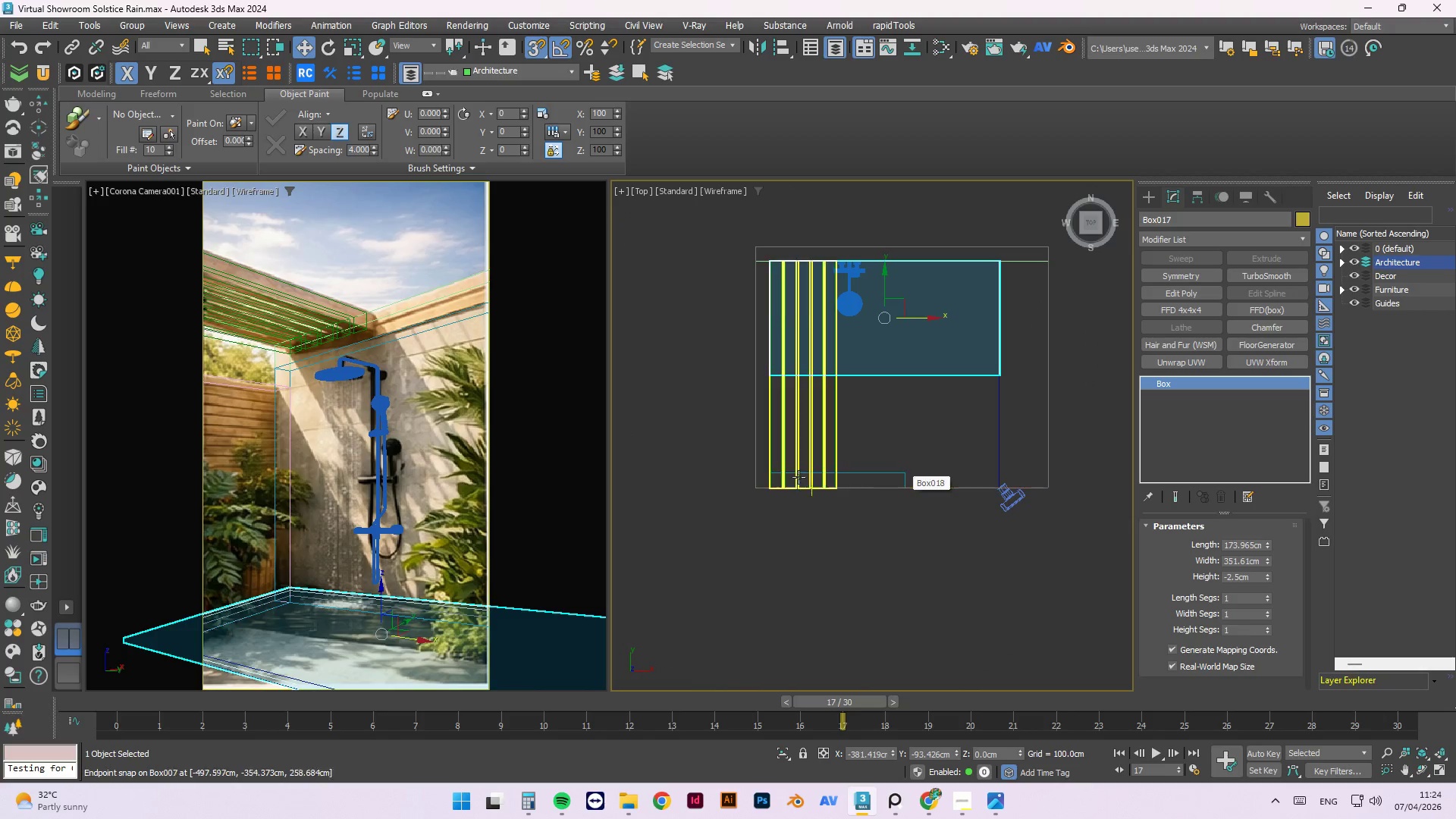 
scroll: coordinate [899, 377], scroll_direction: none, amount: 0.0
 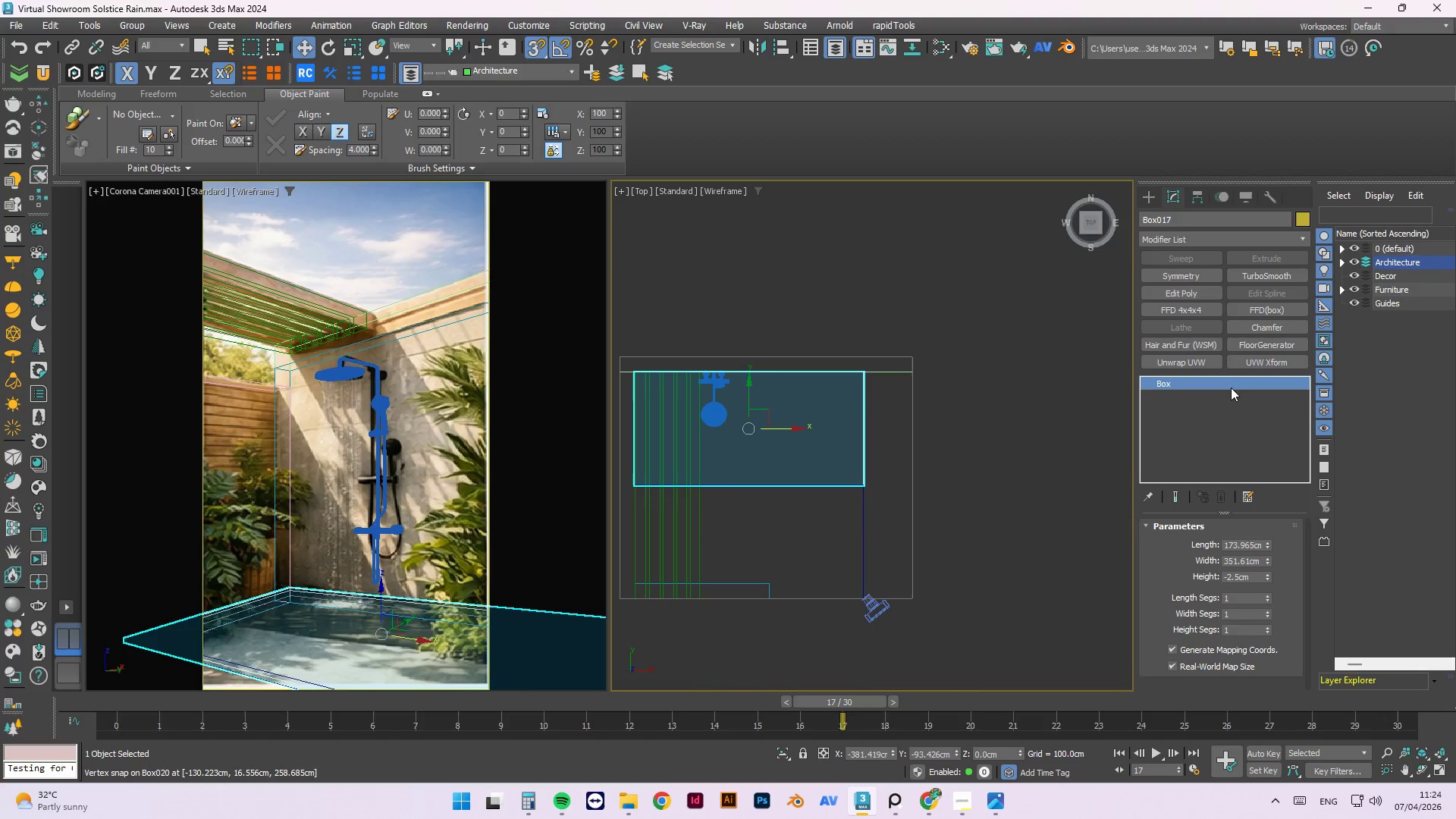 
right_click([1228, 384])
 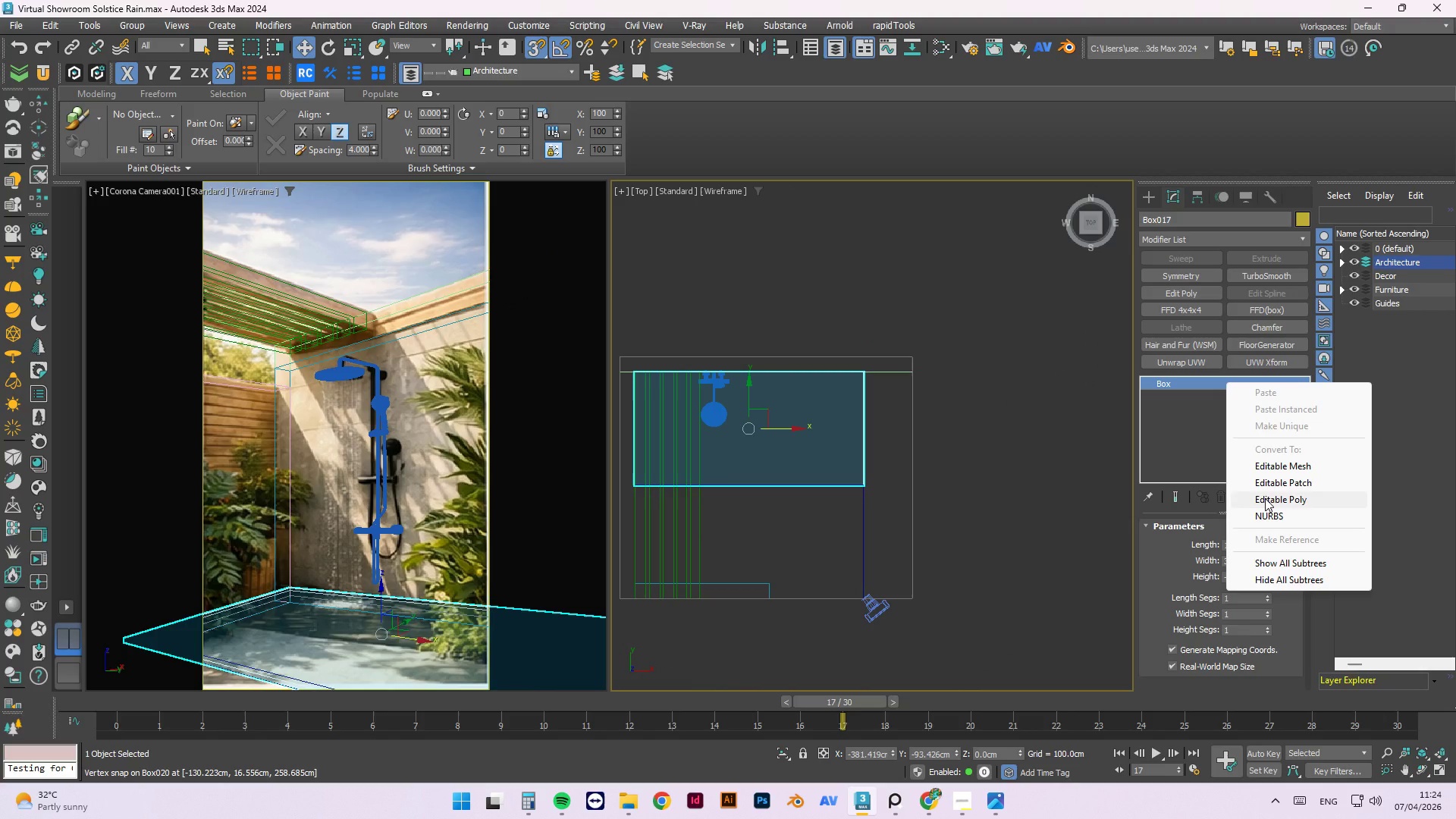 
left_click([1265, 498])
 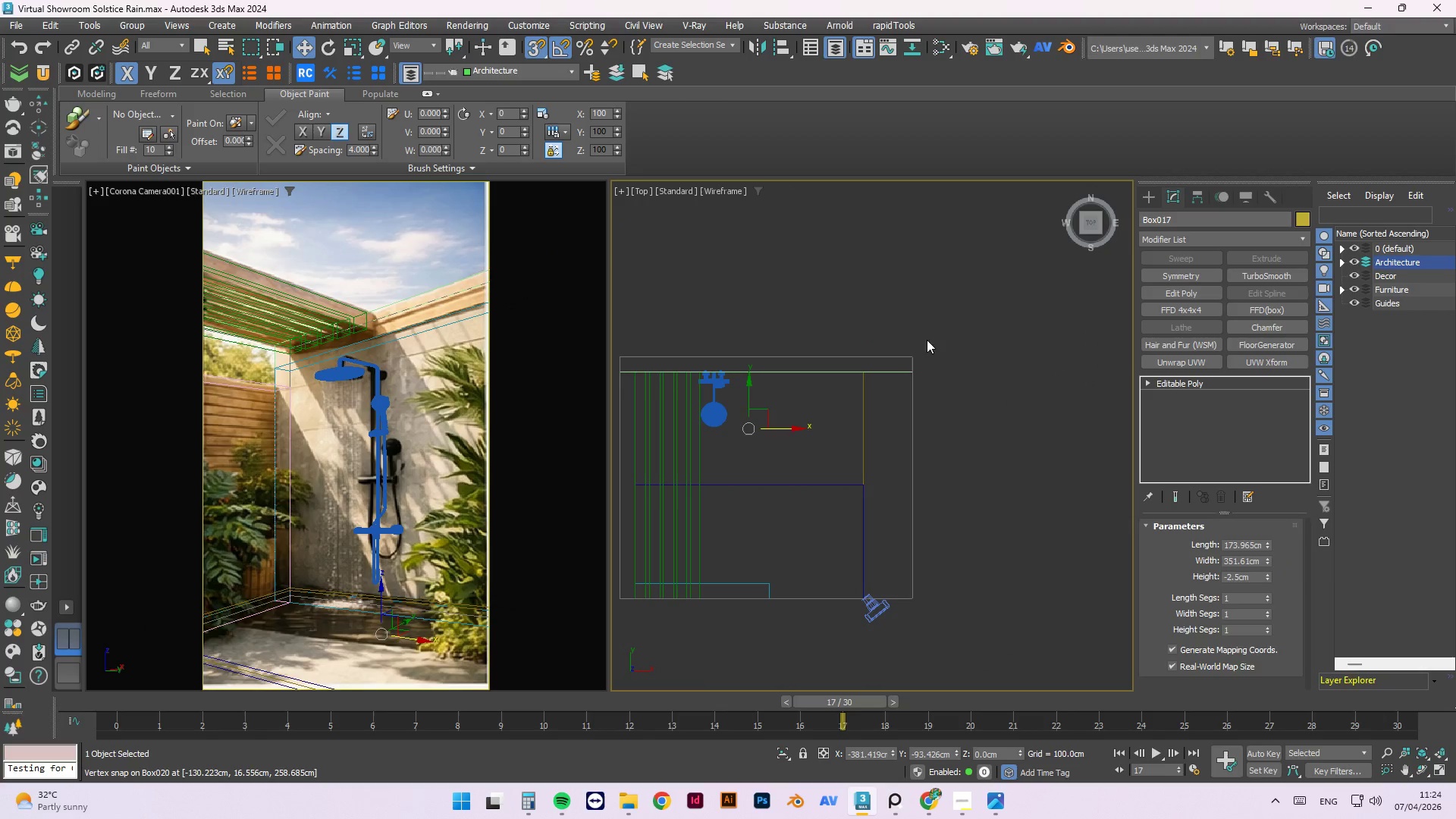 
scroll: coordinate [934, 357], scroll_direction: up, amount: 2.0
 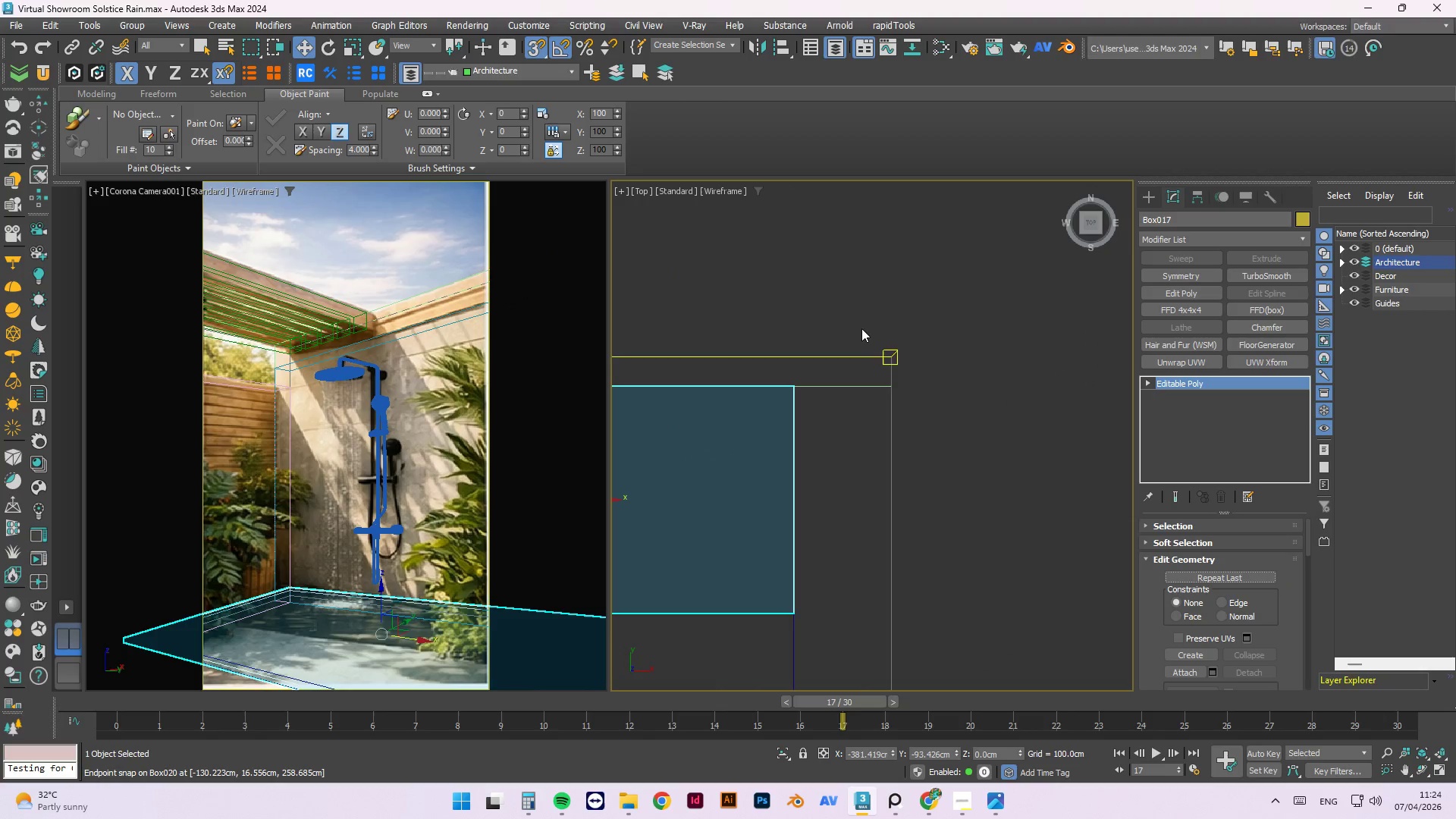 
key(1)
 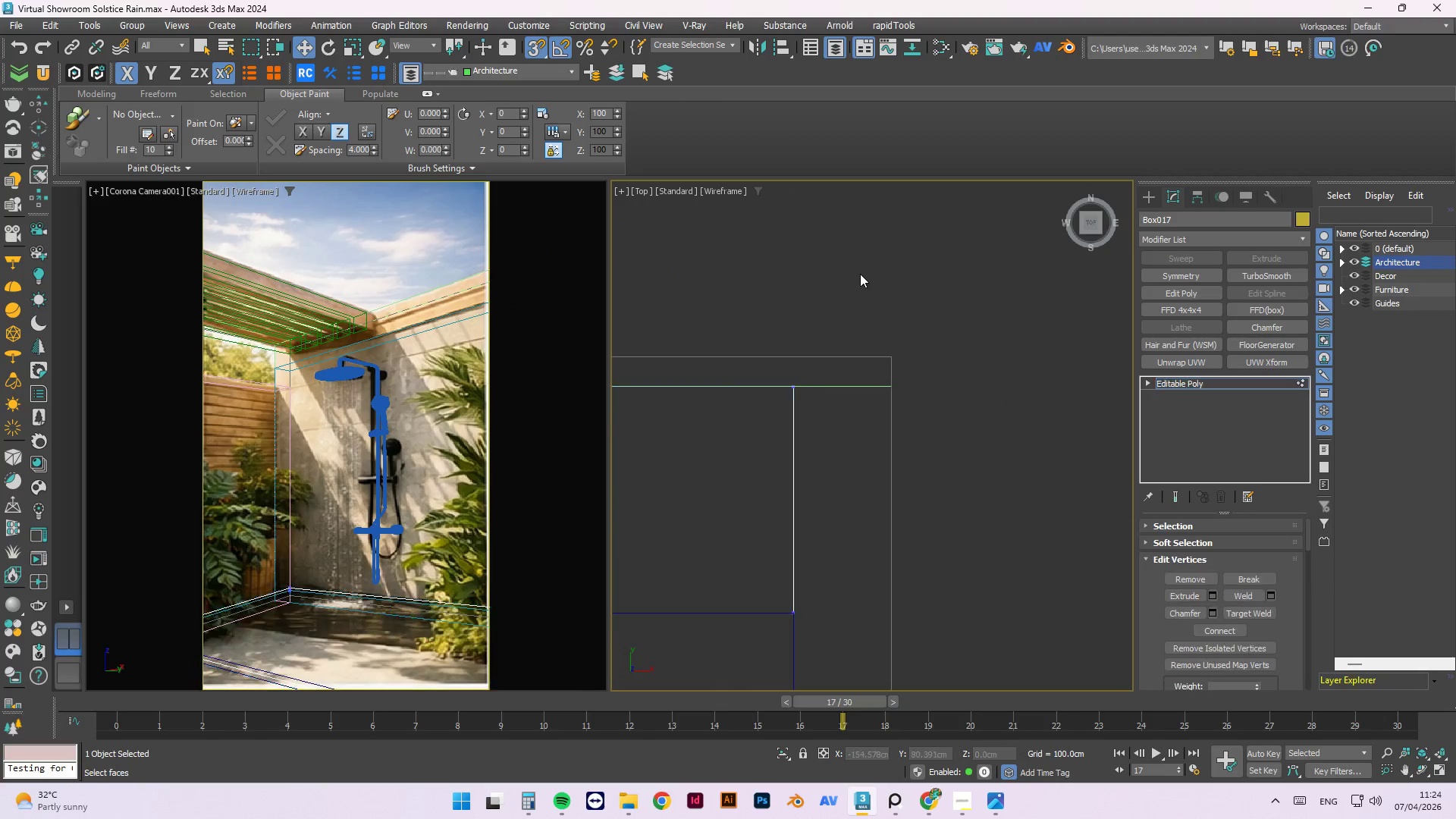 
left_click_drag(start_coordinate=[864, 268], to_coordinate=[775, 466])
 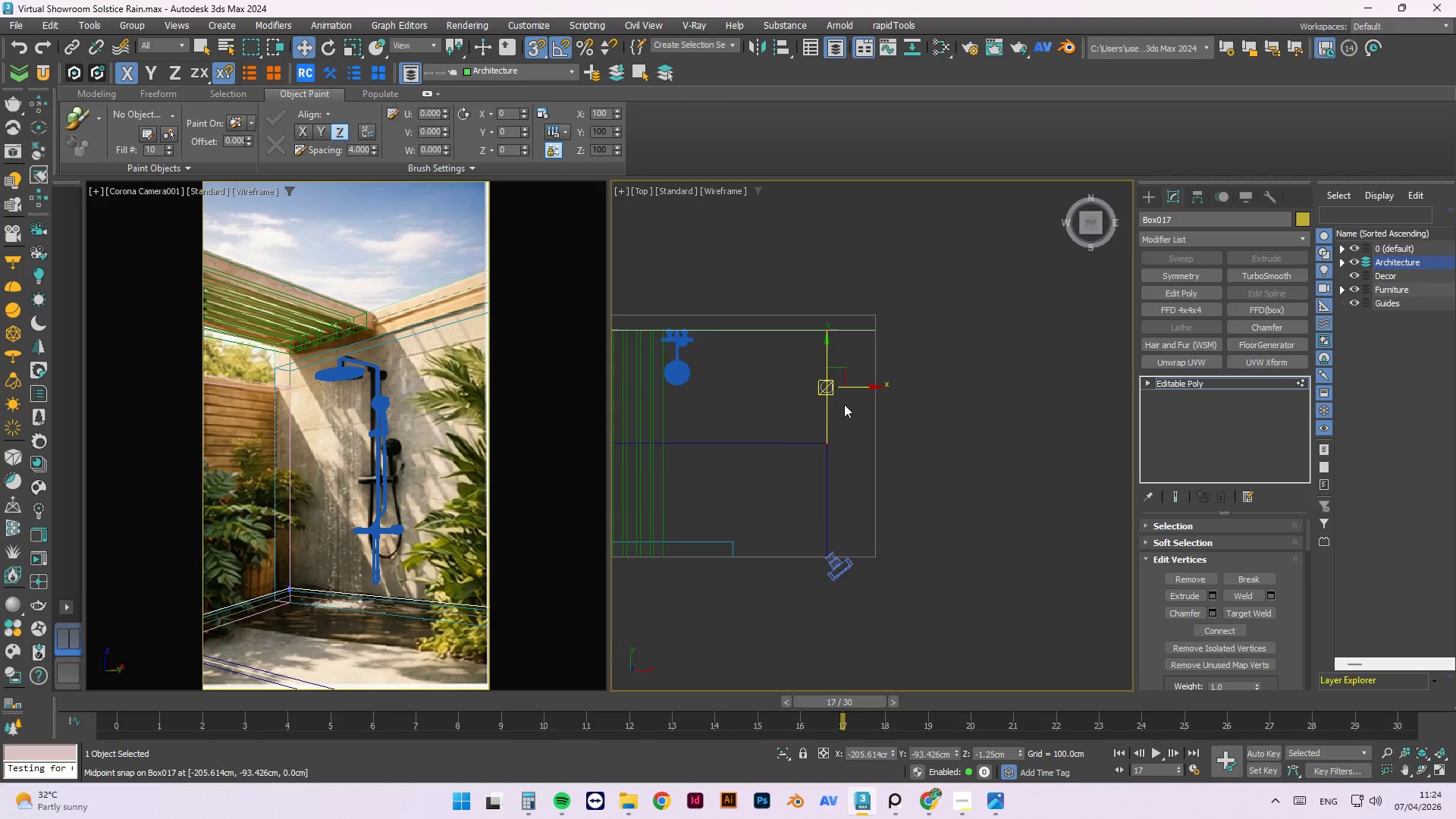 
scroll: coordinate [860, 274], scroll_direction: down, amount: 2.0
 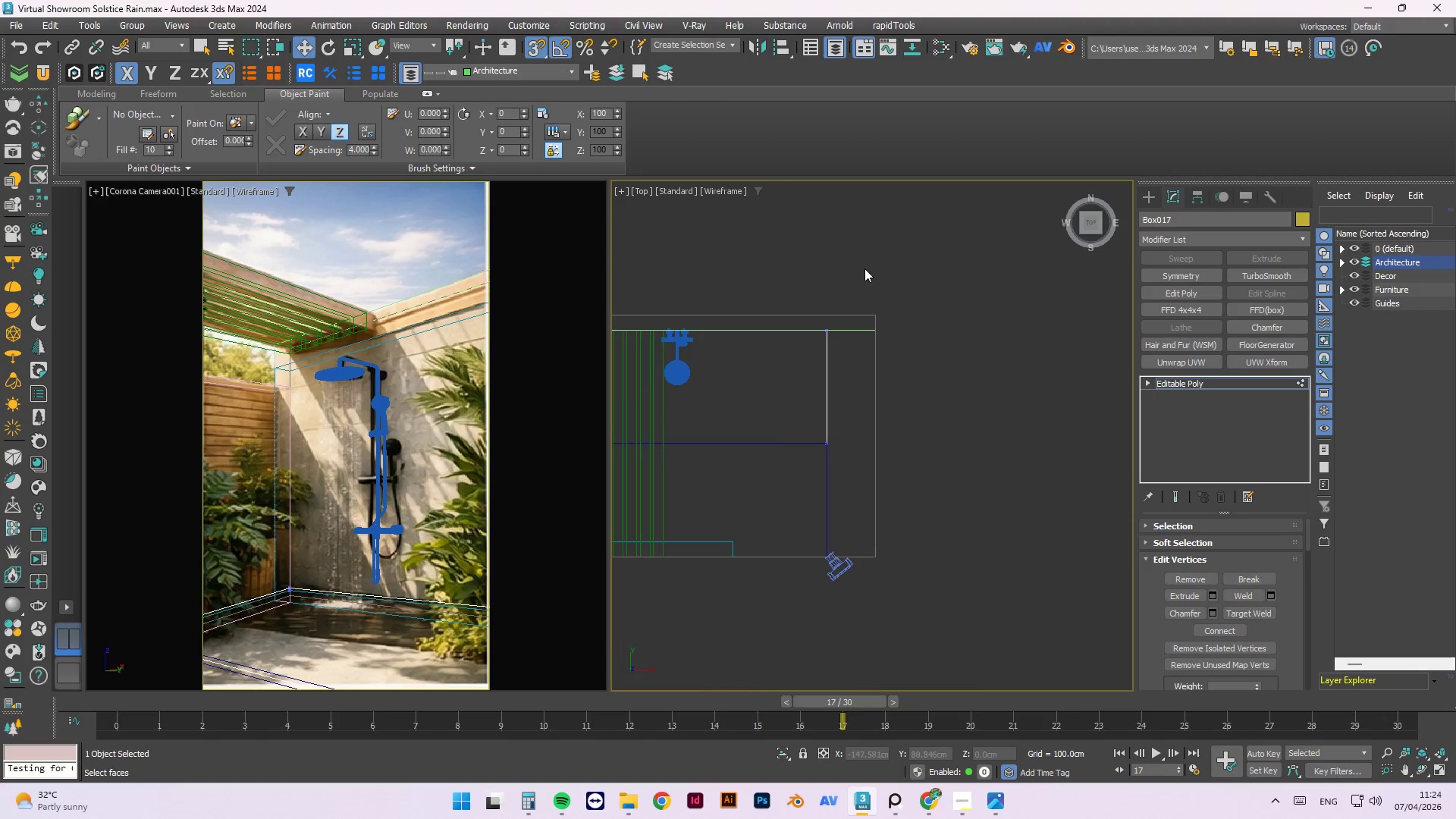 
scroll: coordinate [847, 400], scroll_direction: up, amount: 2.0
 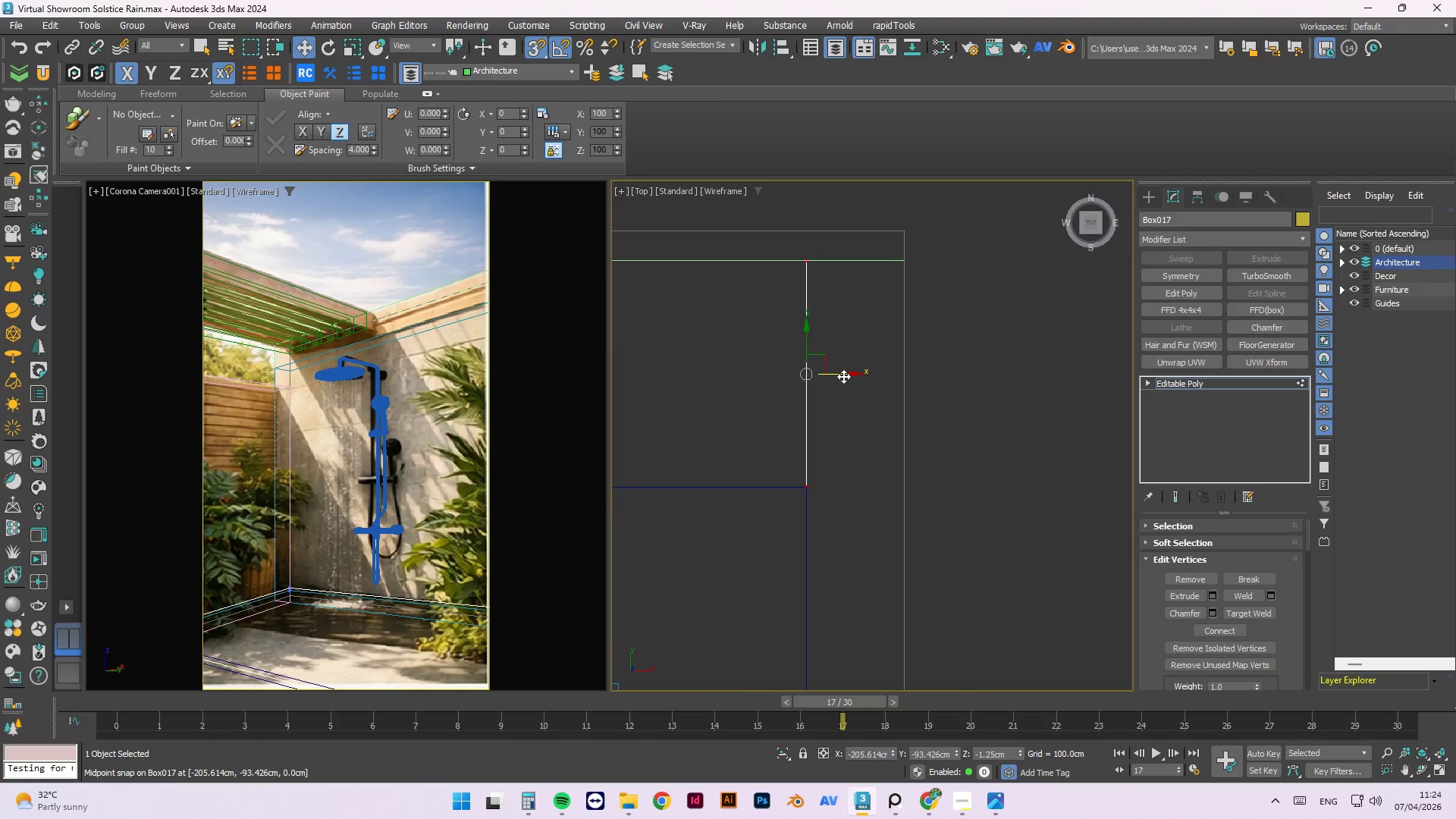 
left_click_drag(start_coordinate=[843, 372], to_coordinate=[912, 261])
 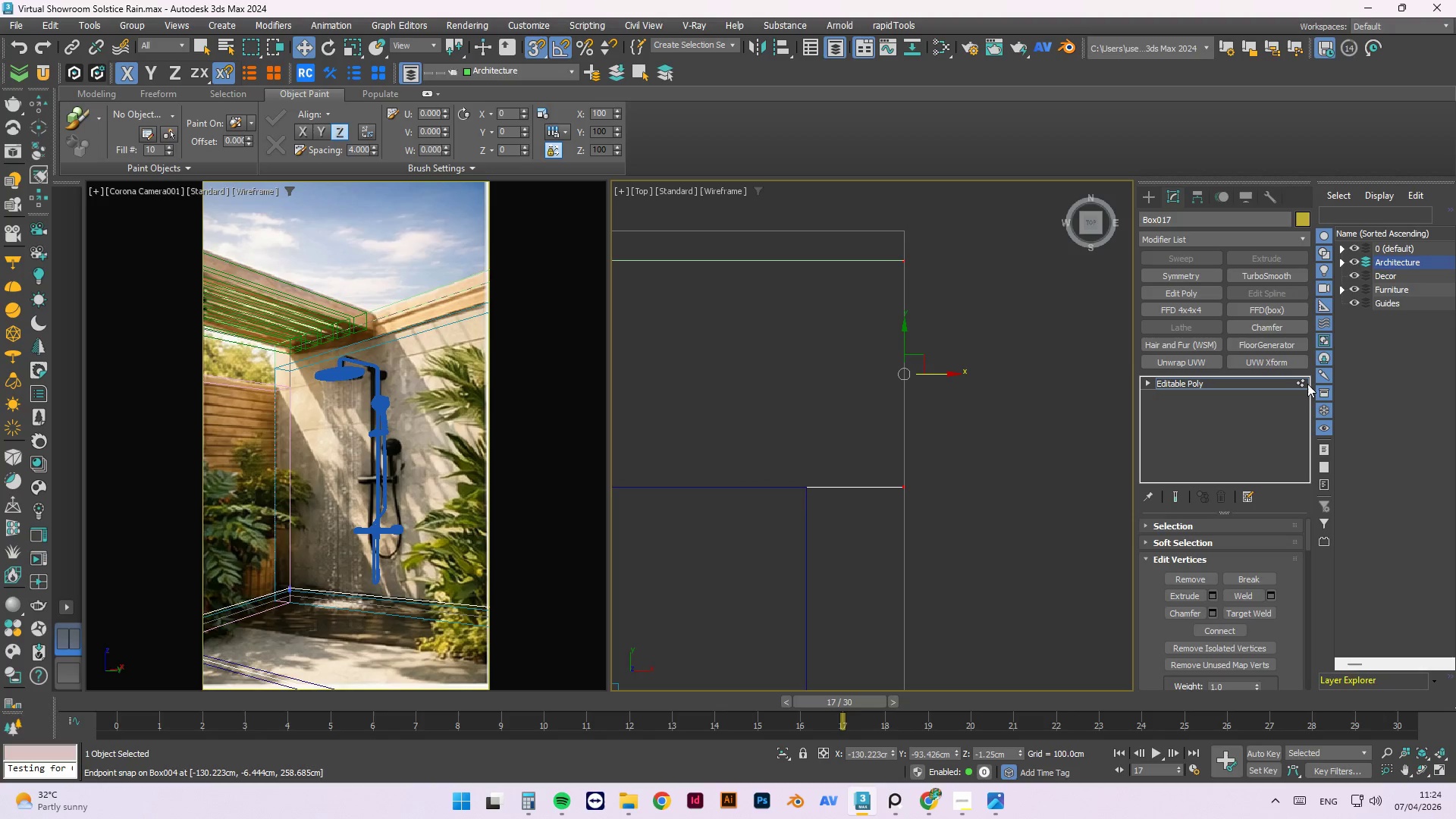 
left_click([1307, 383])
 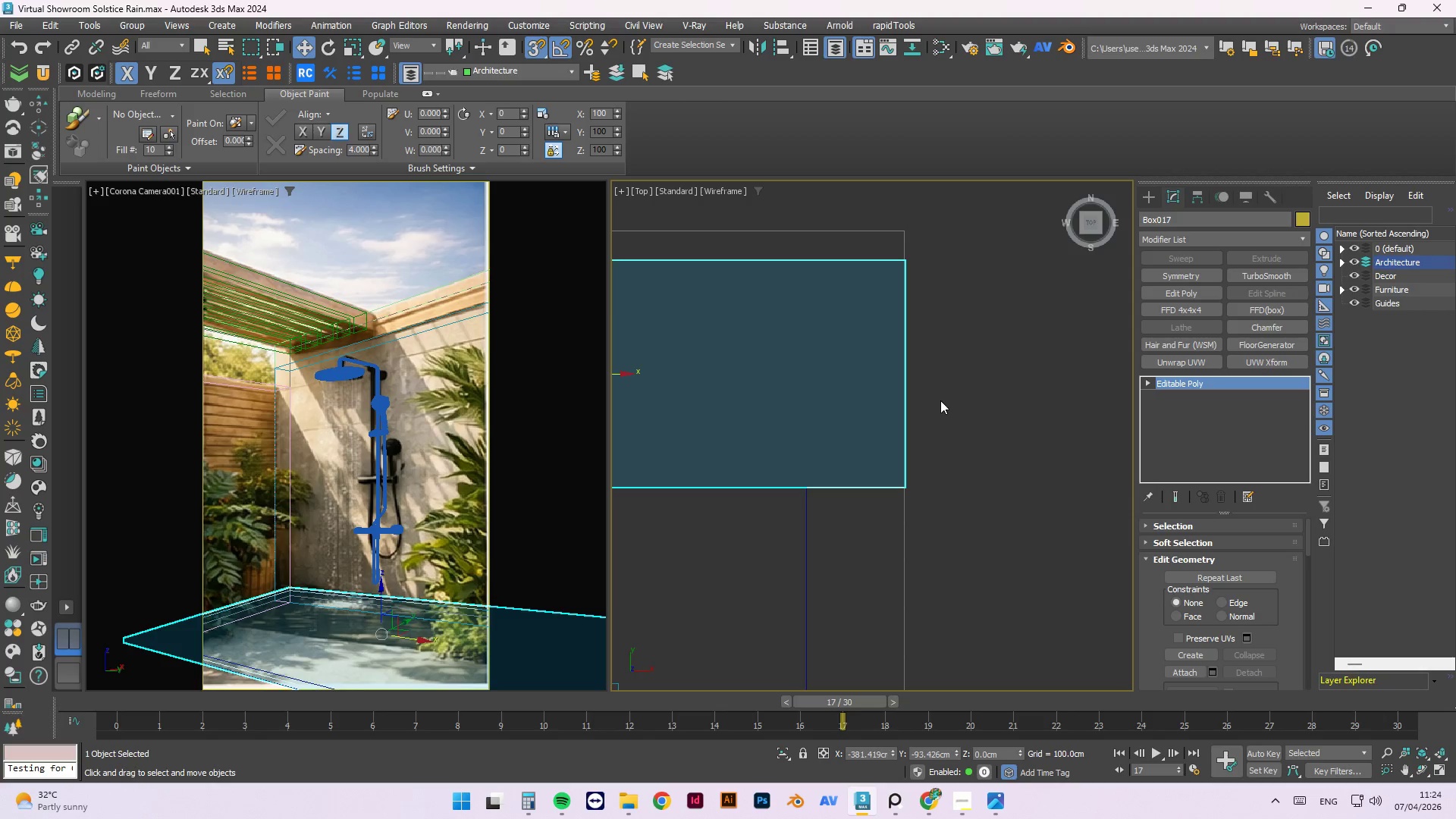 
left_click([865, 470])
 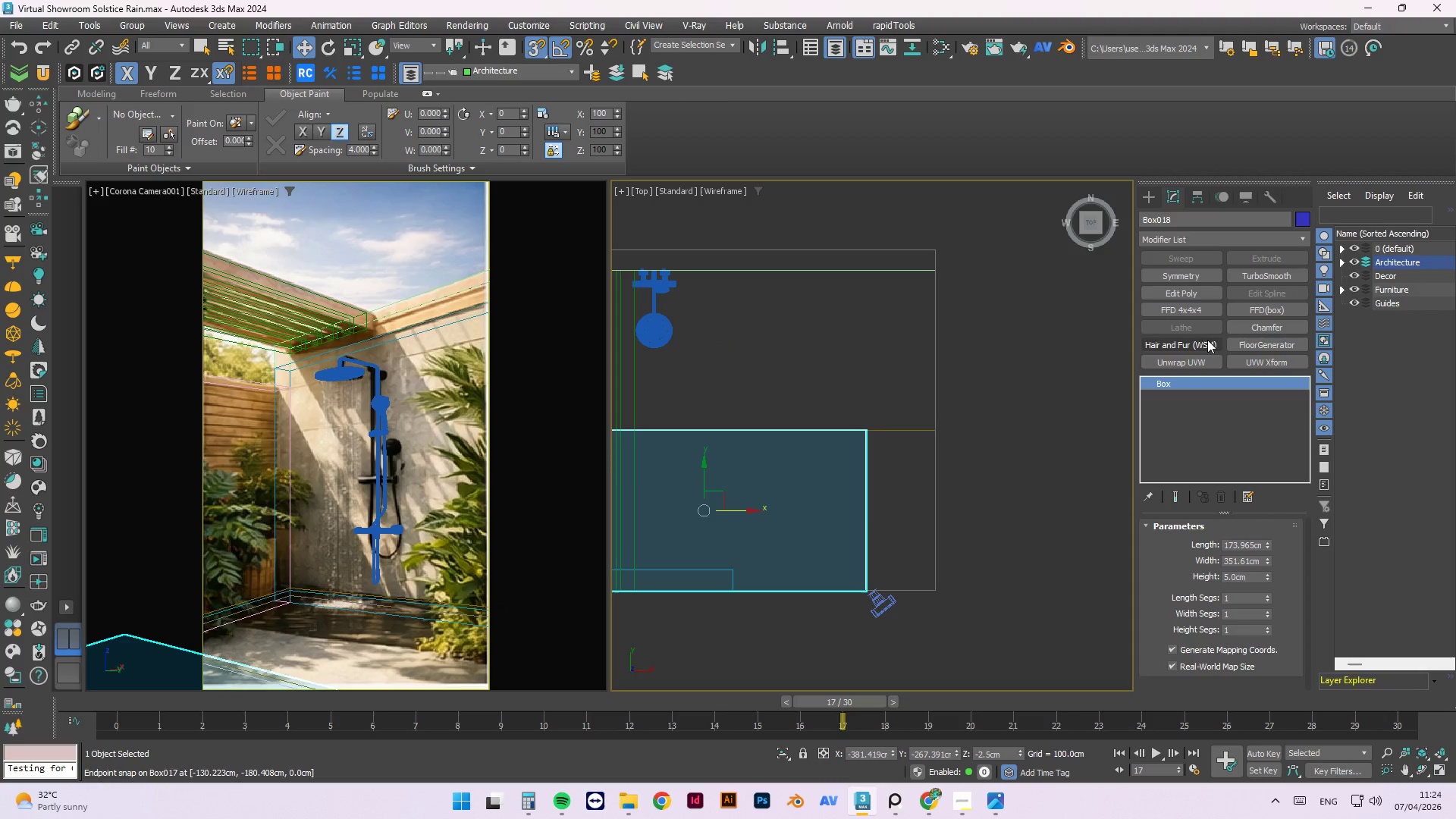 
scroll: coordinate [886, 475], scroll_direction: down, amount: 1.0
 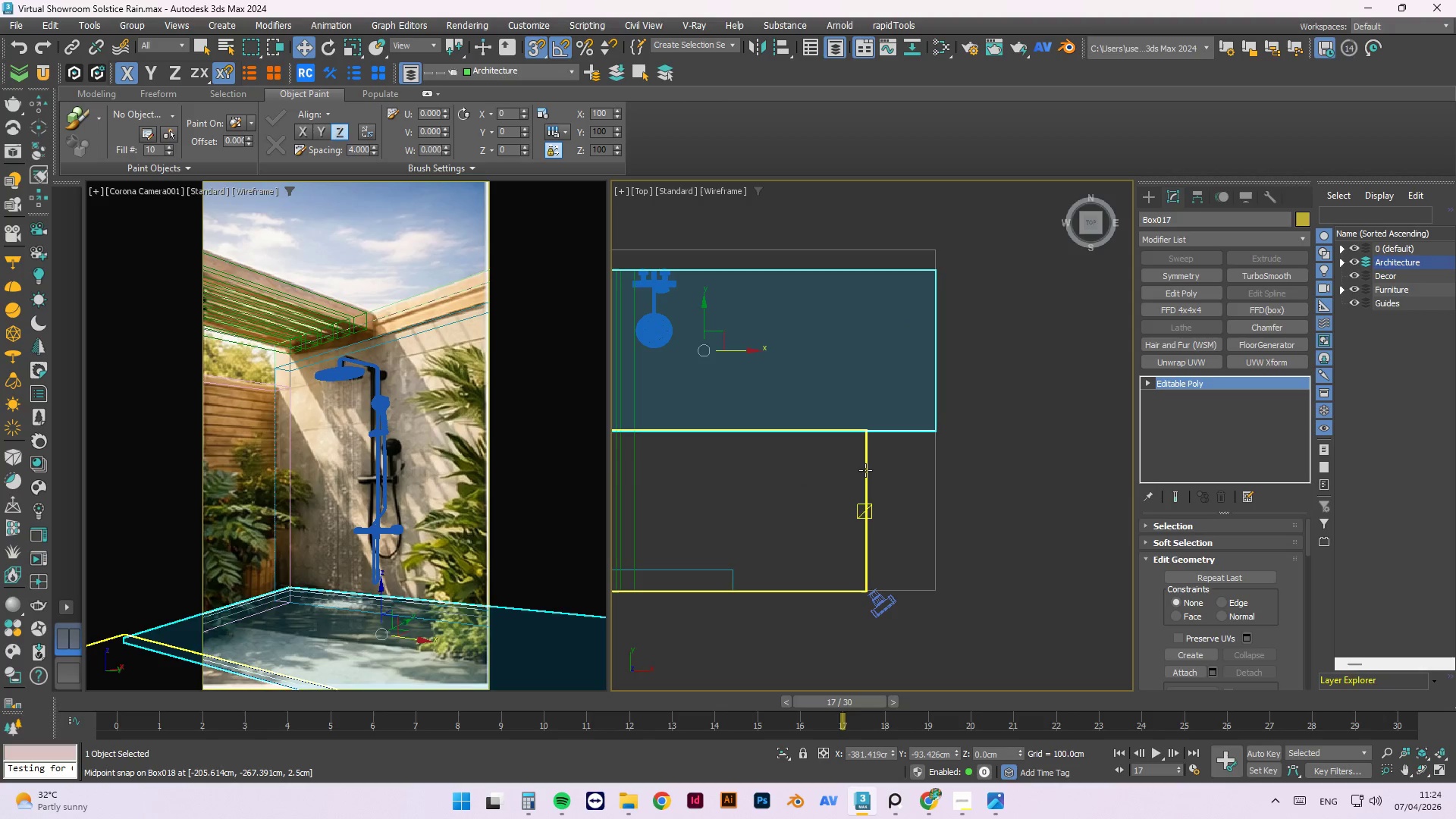 
right_click([980, 445])
 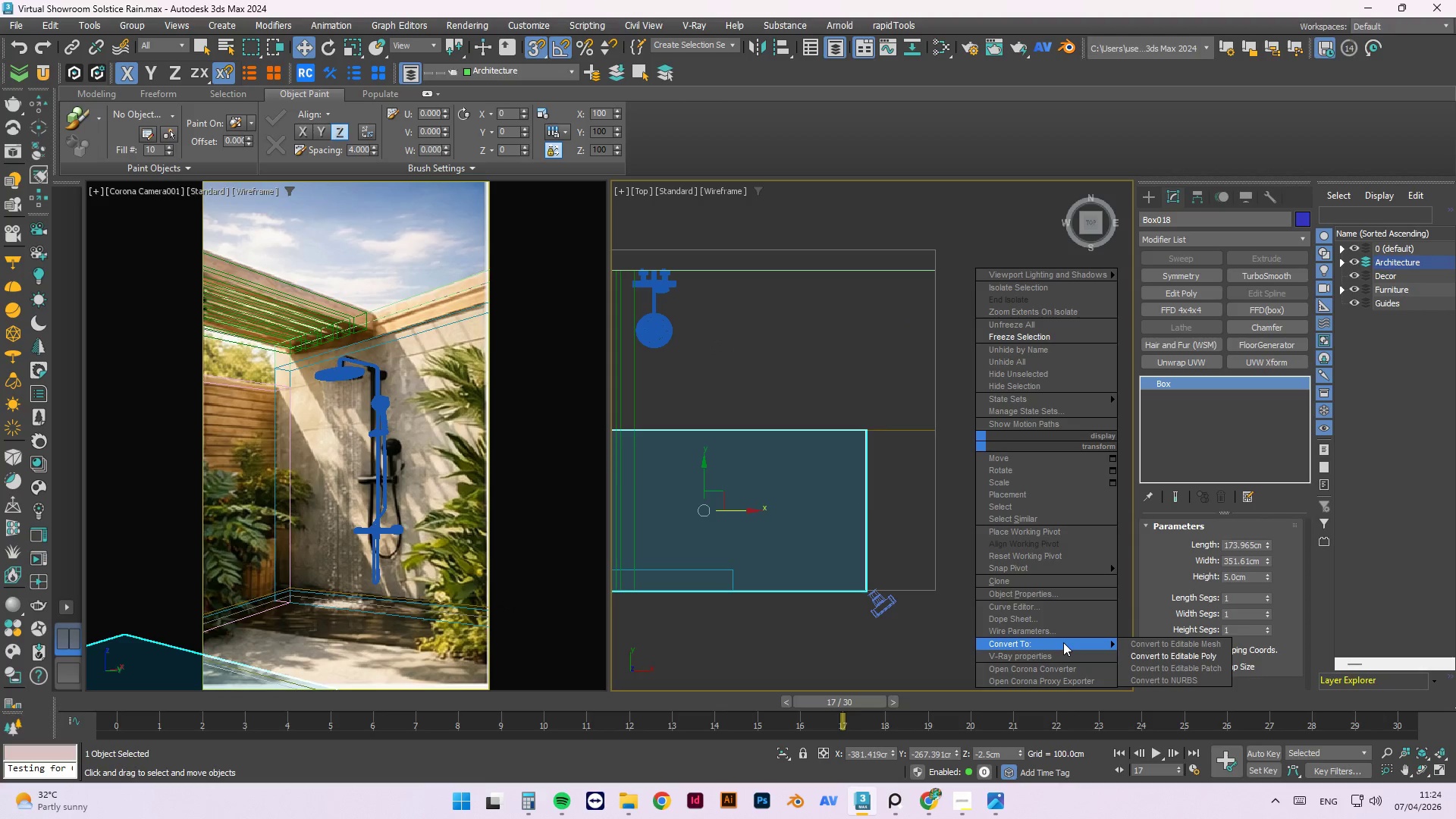 
left_click([1191, 656])
 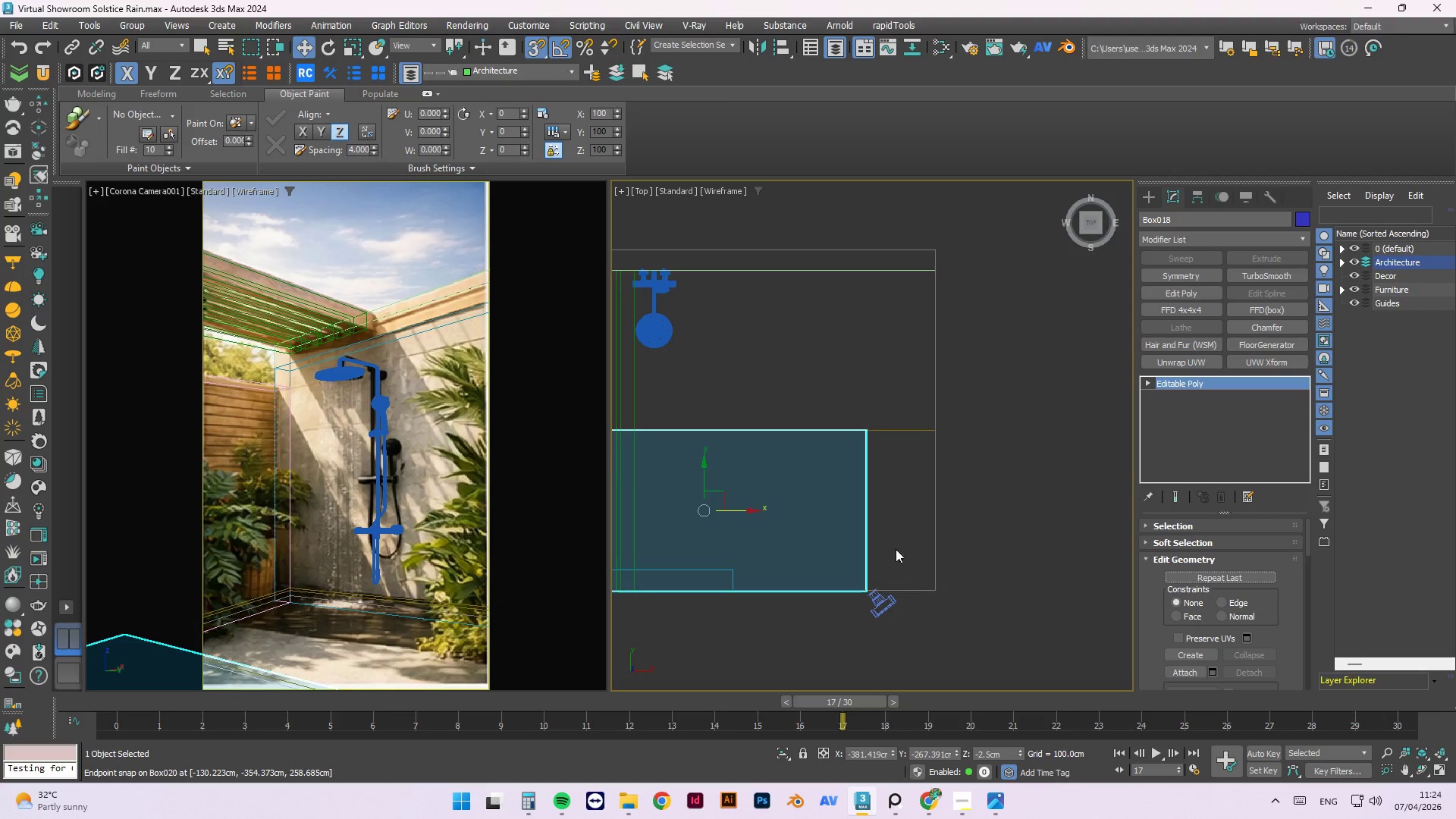 
key(1)
 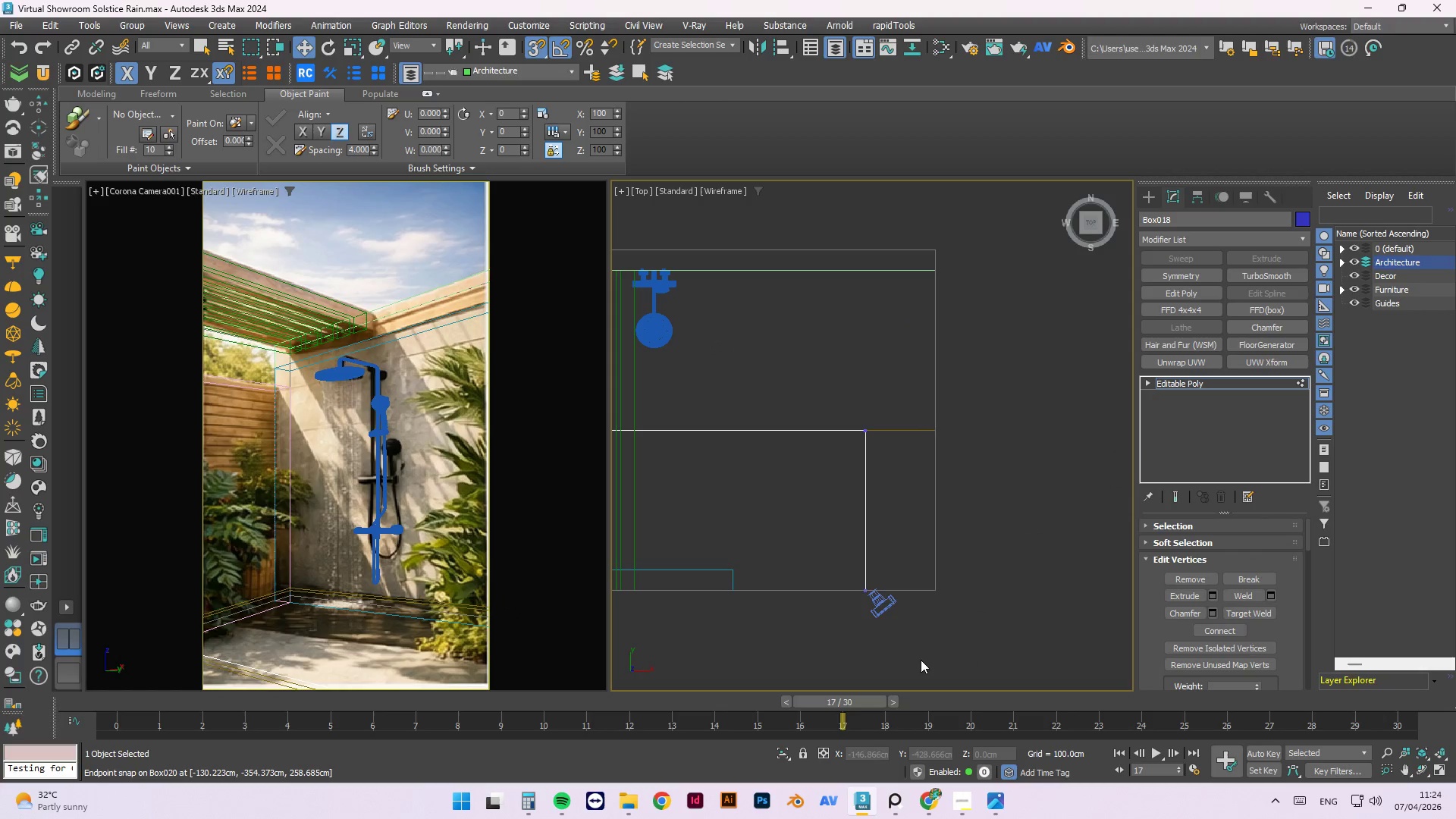 
left_click_drag(start_coordinate=[921, 661], to_coordinate=[833, 374])
 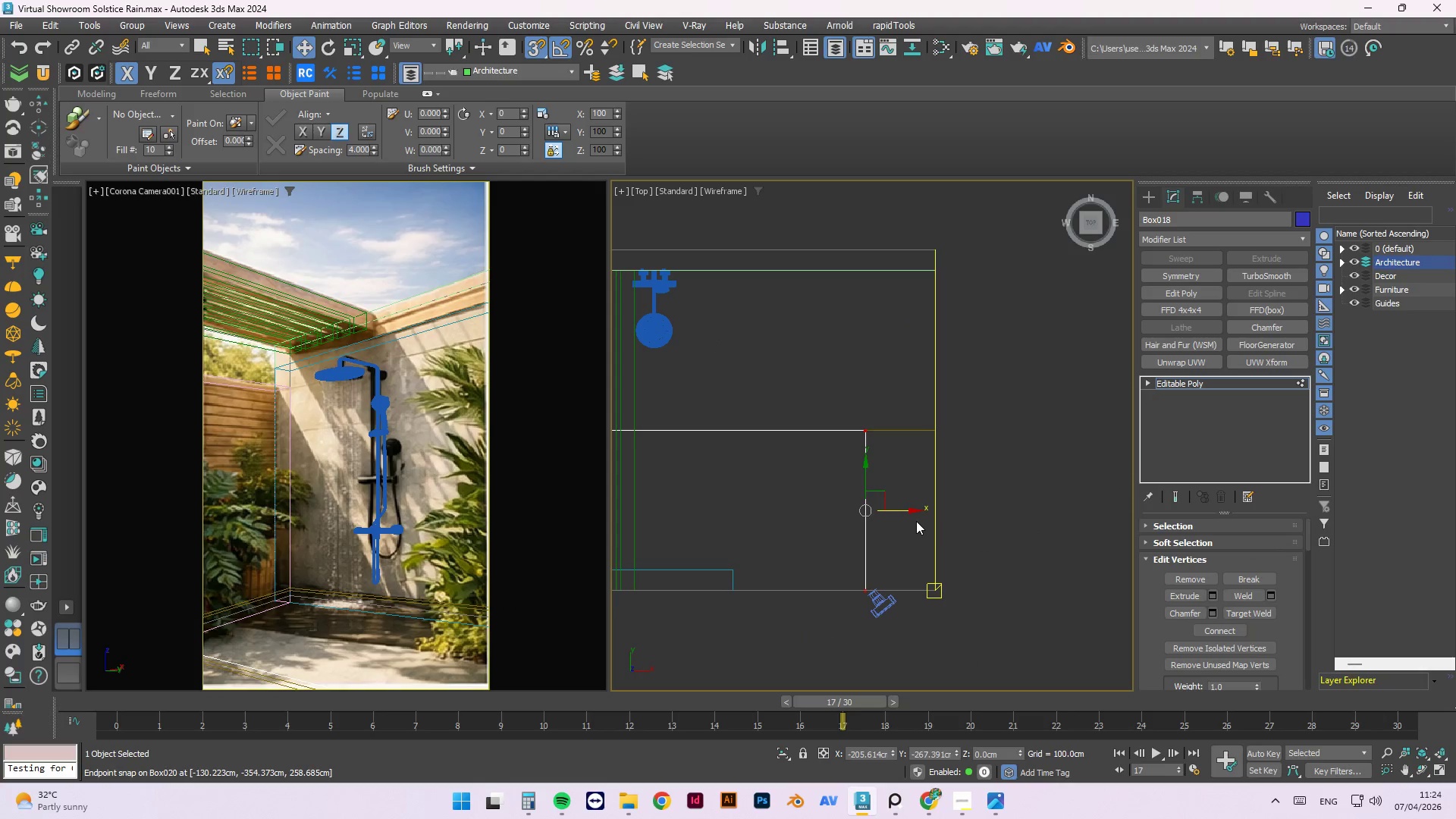 
left_click_drag(start_coordinate=[912, 512], to_coordinate=[940, 428])
 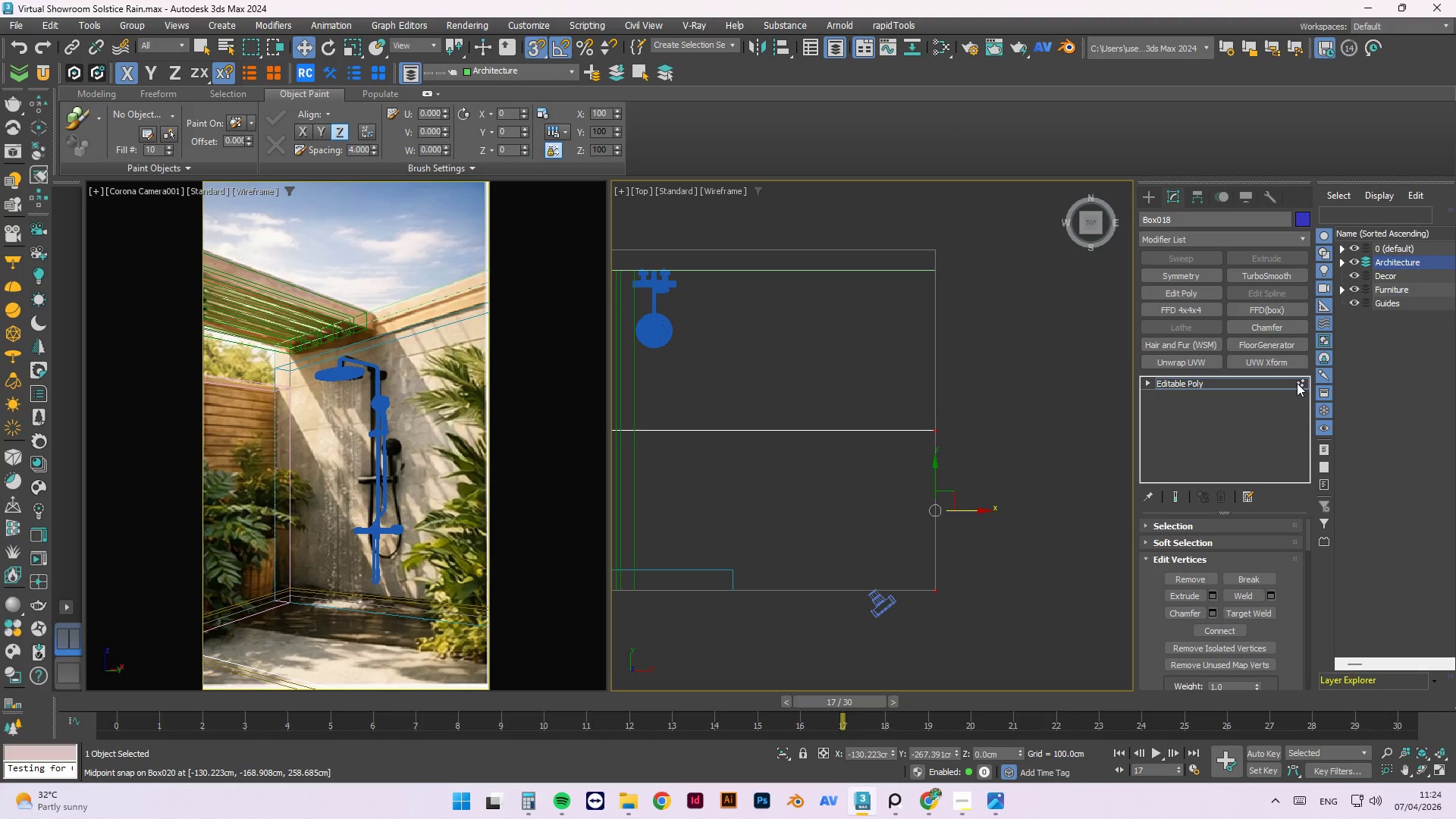 
left_click([1304, 384])
 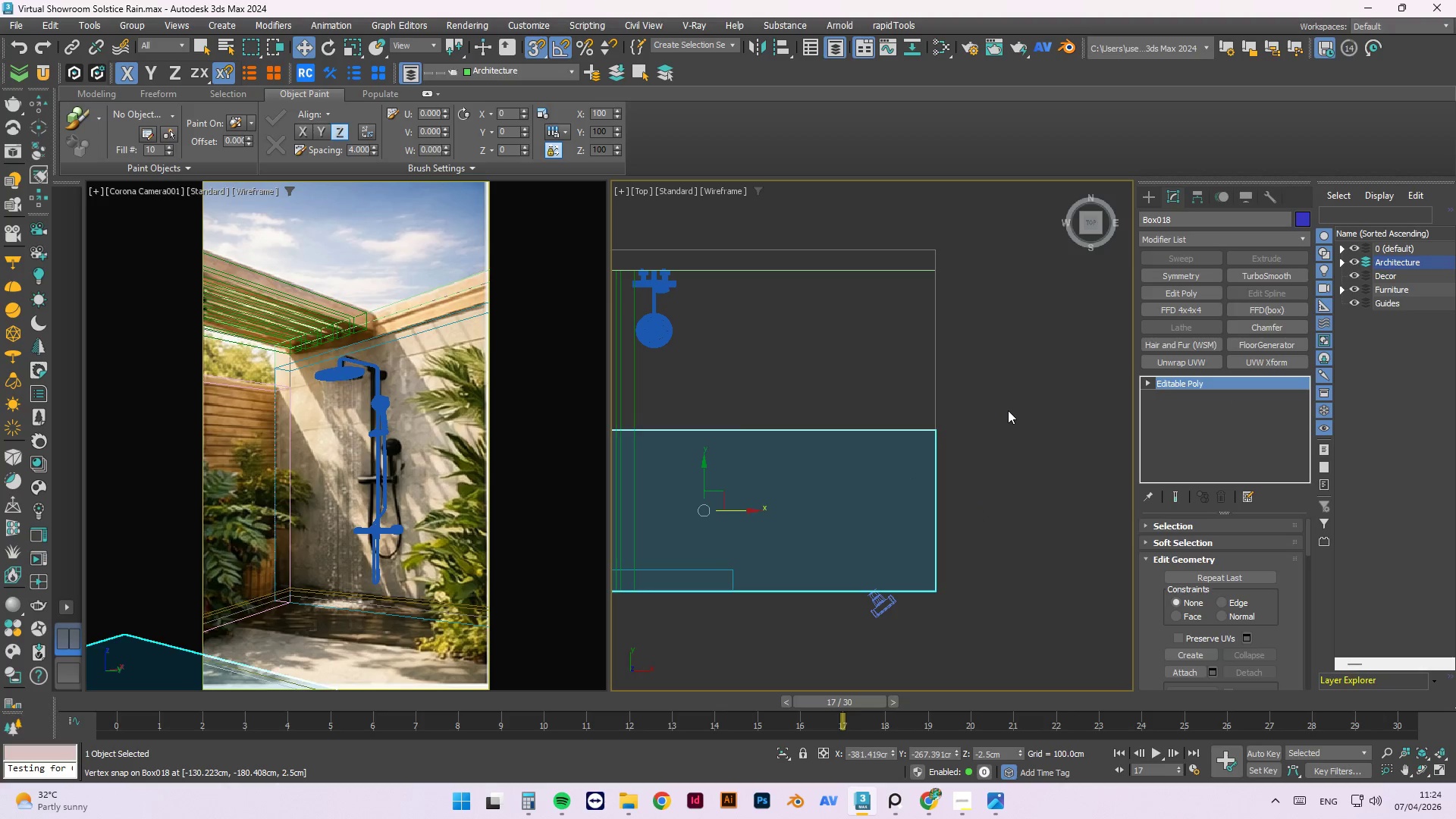 
right_click([1012, 414])
 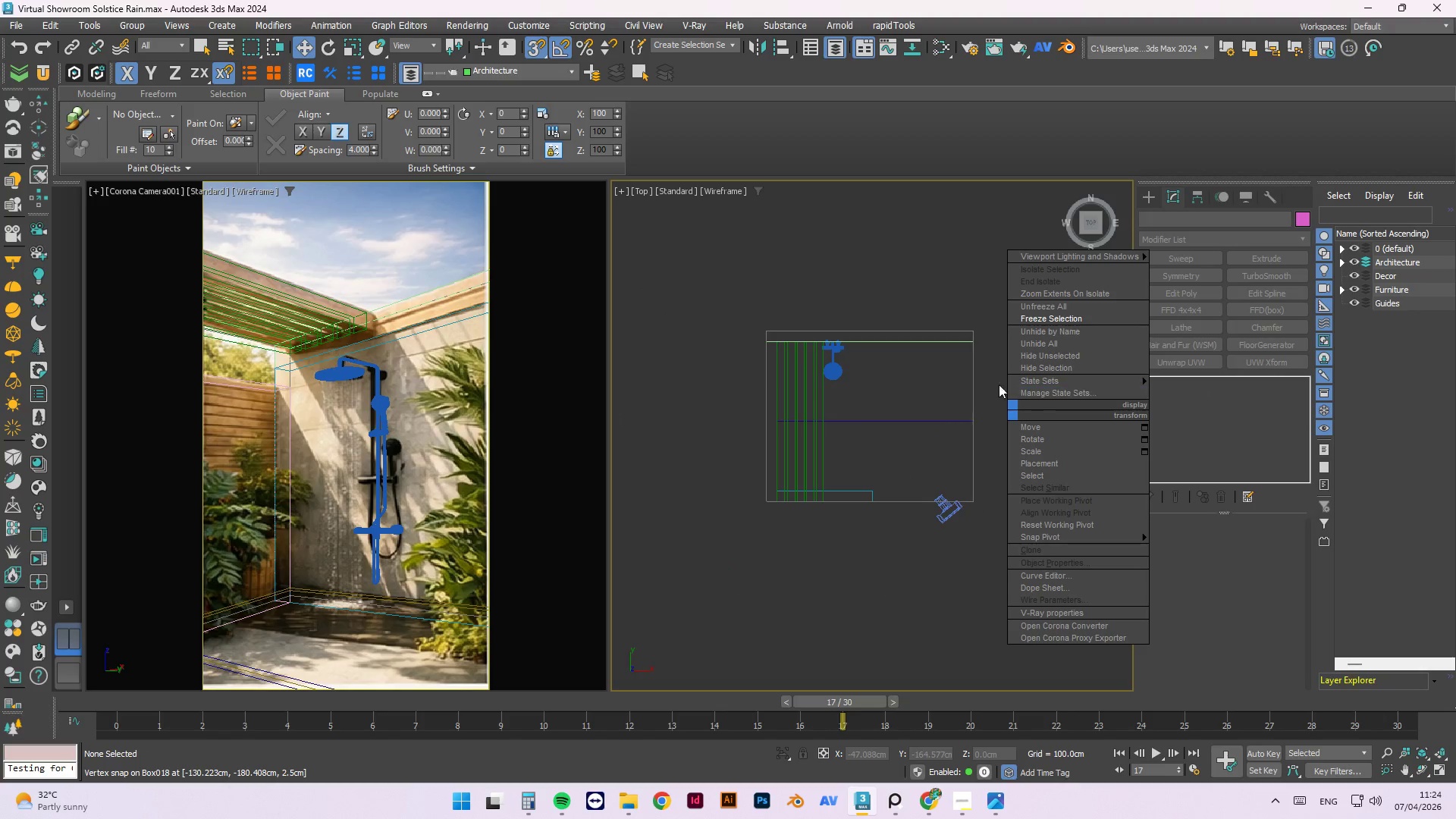 
scroll: coordinate [1012, 412], scroll_direction: down, amount: 2.0
 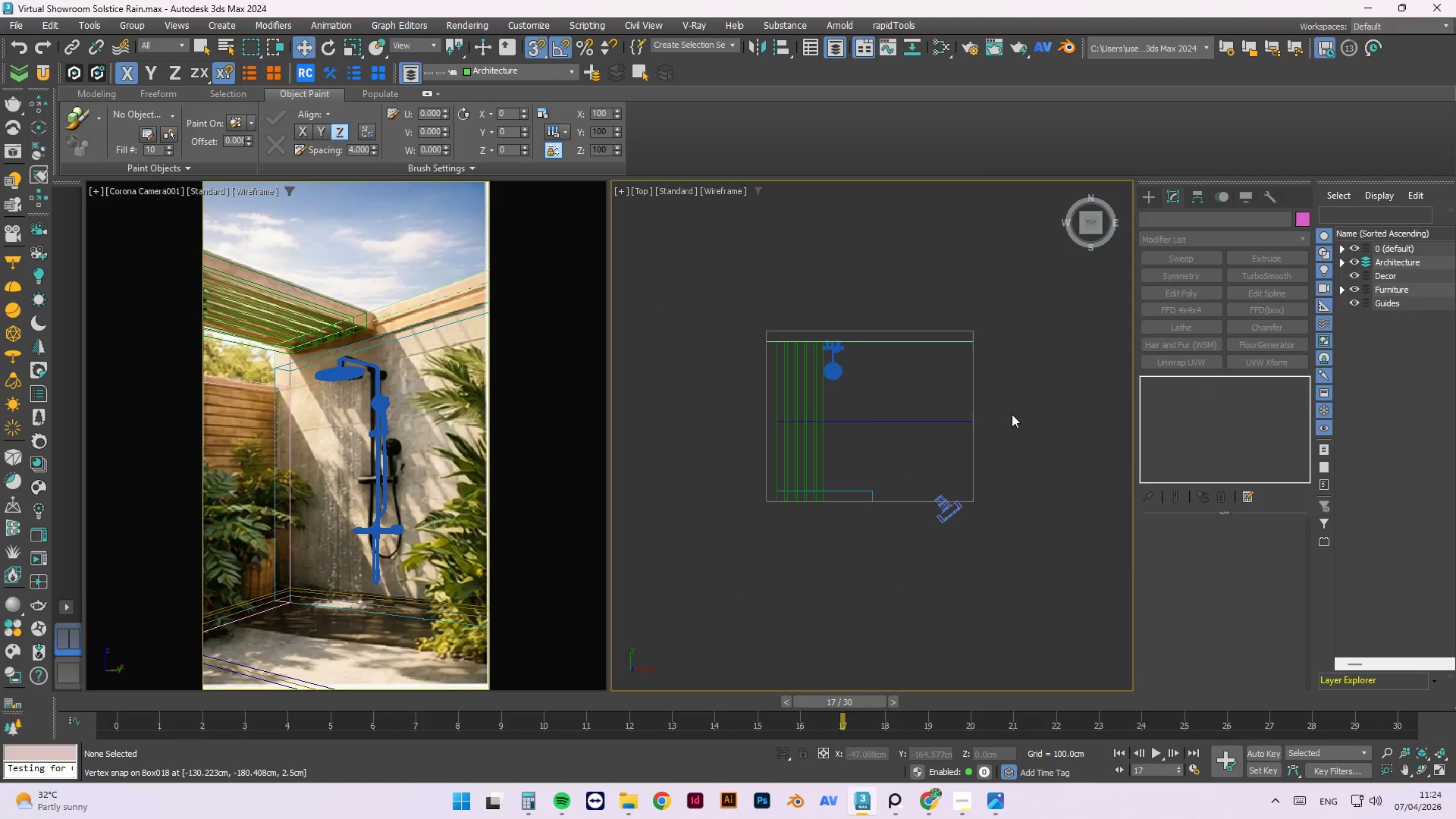 
left_click([991, 283])
 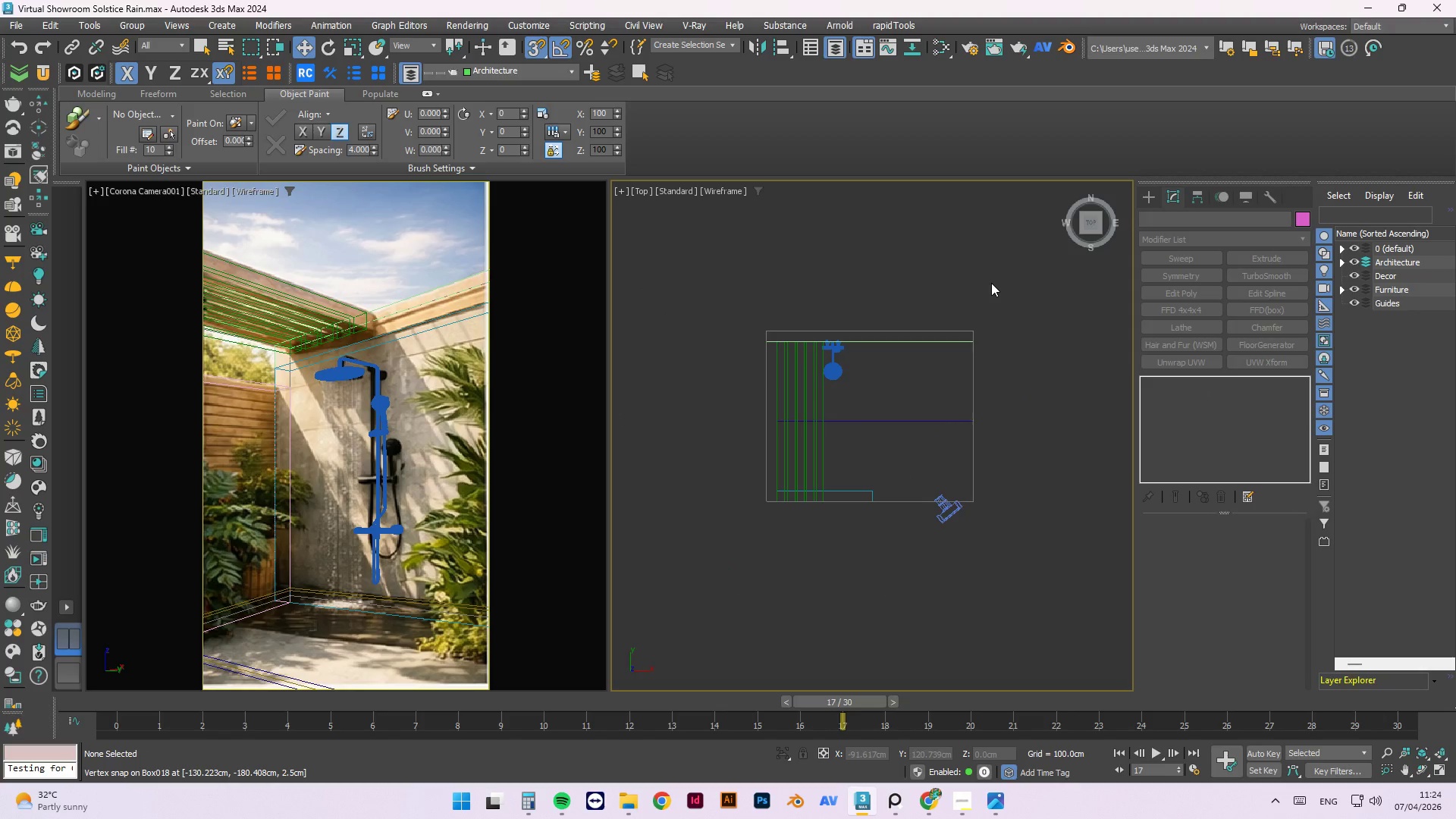 
key(Control+S)
 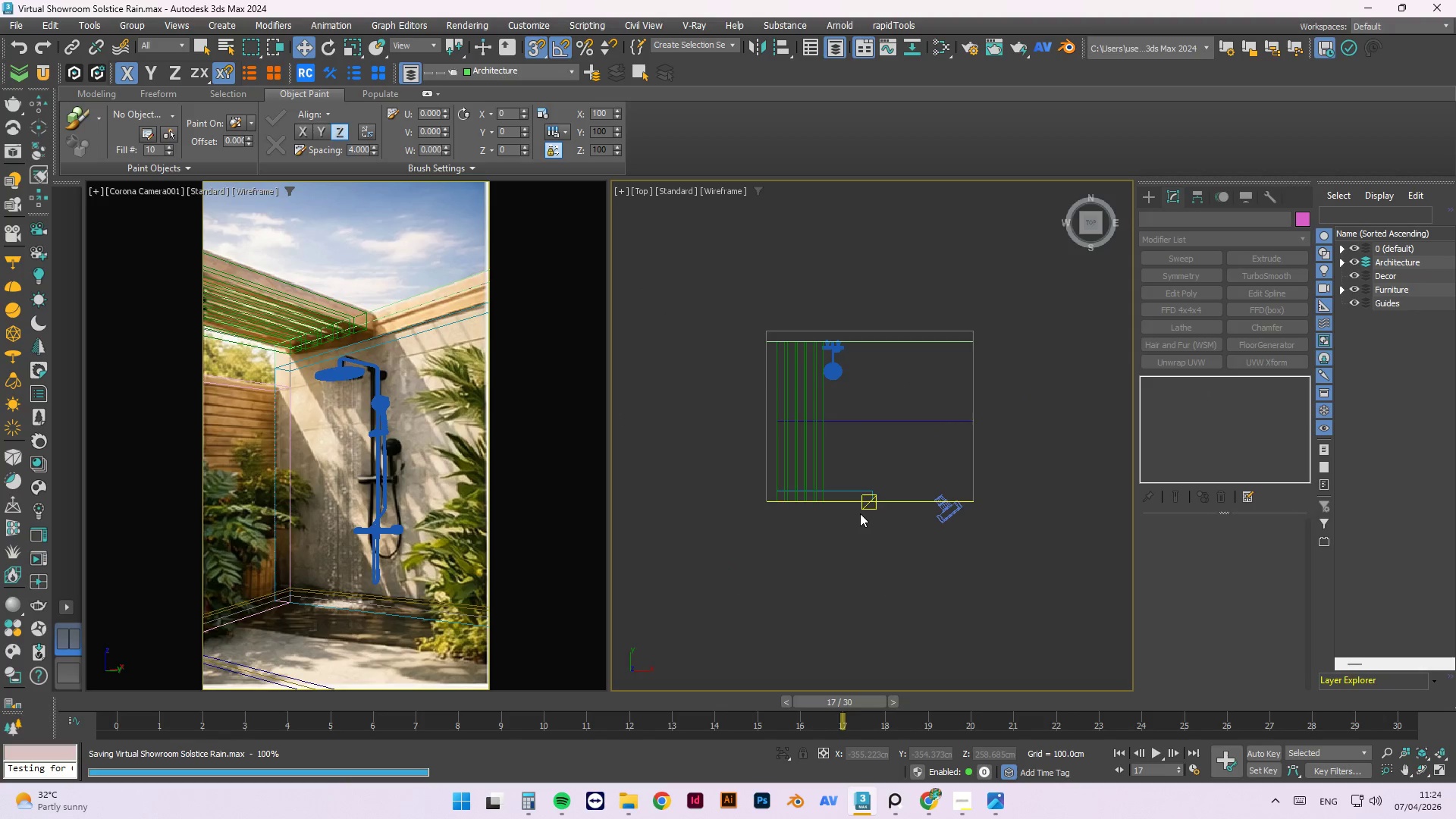 
scroll: coordinate [861, 494], scroll_direction: up, amount: 2.0
 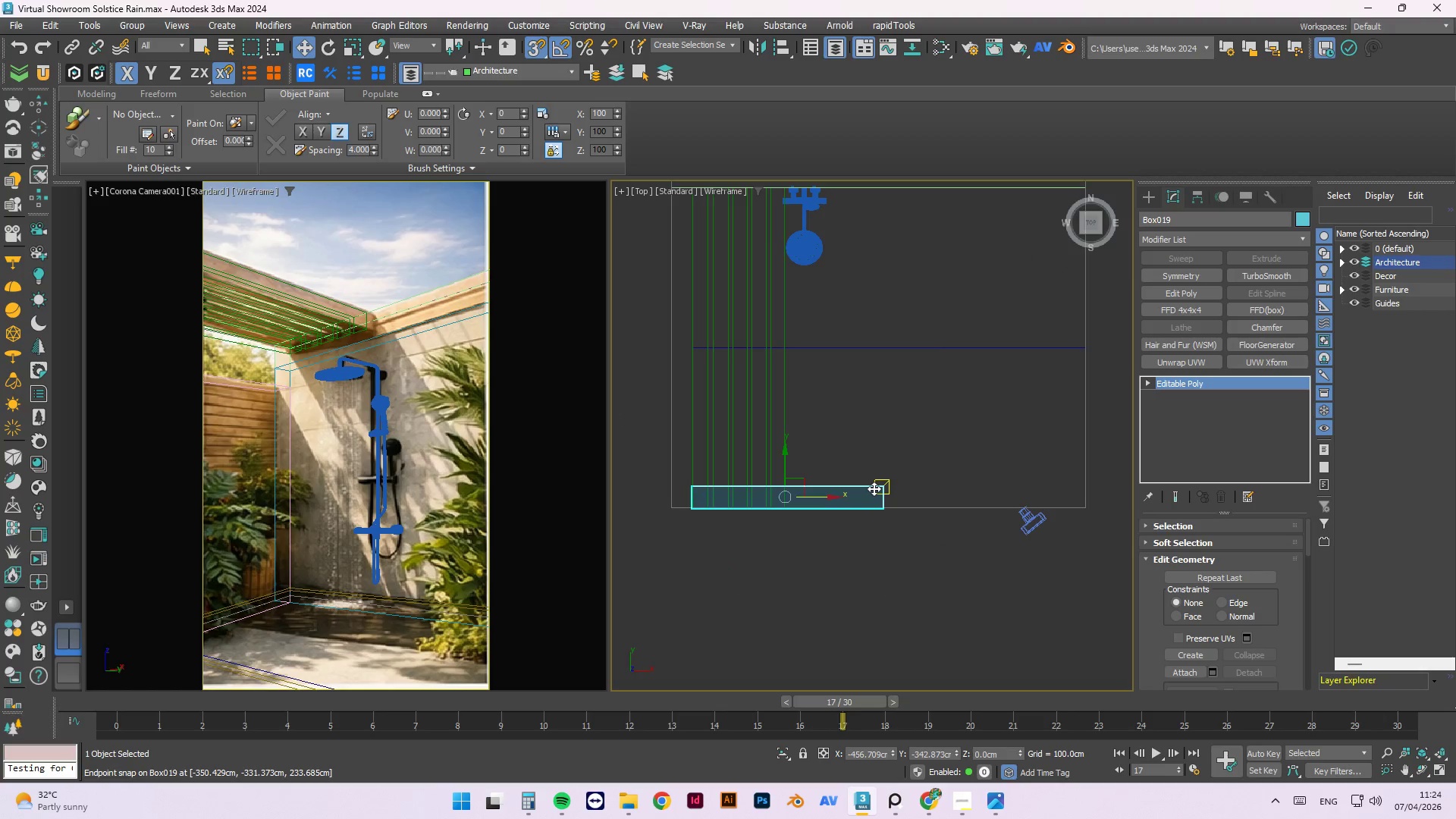 
scroll: coordinate [838, 500], scroll_direction: down, amount: 1.0
 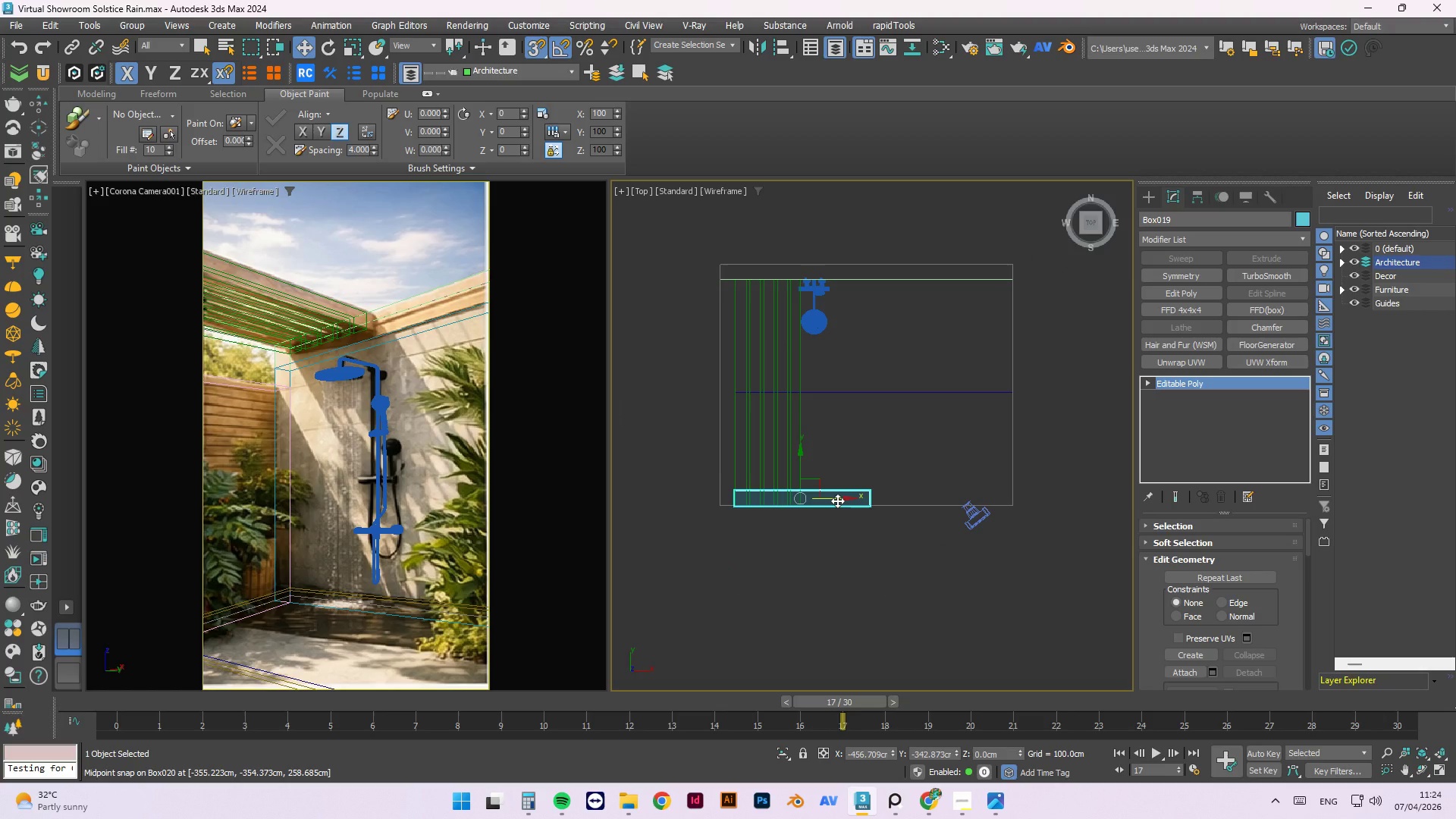 
key(1)
 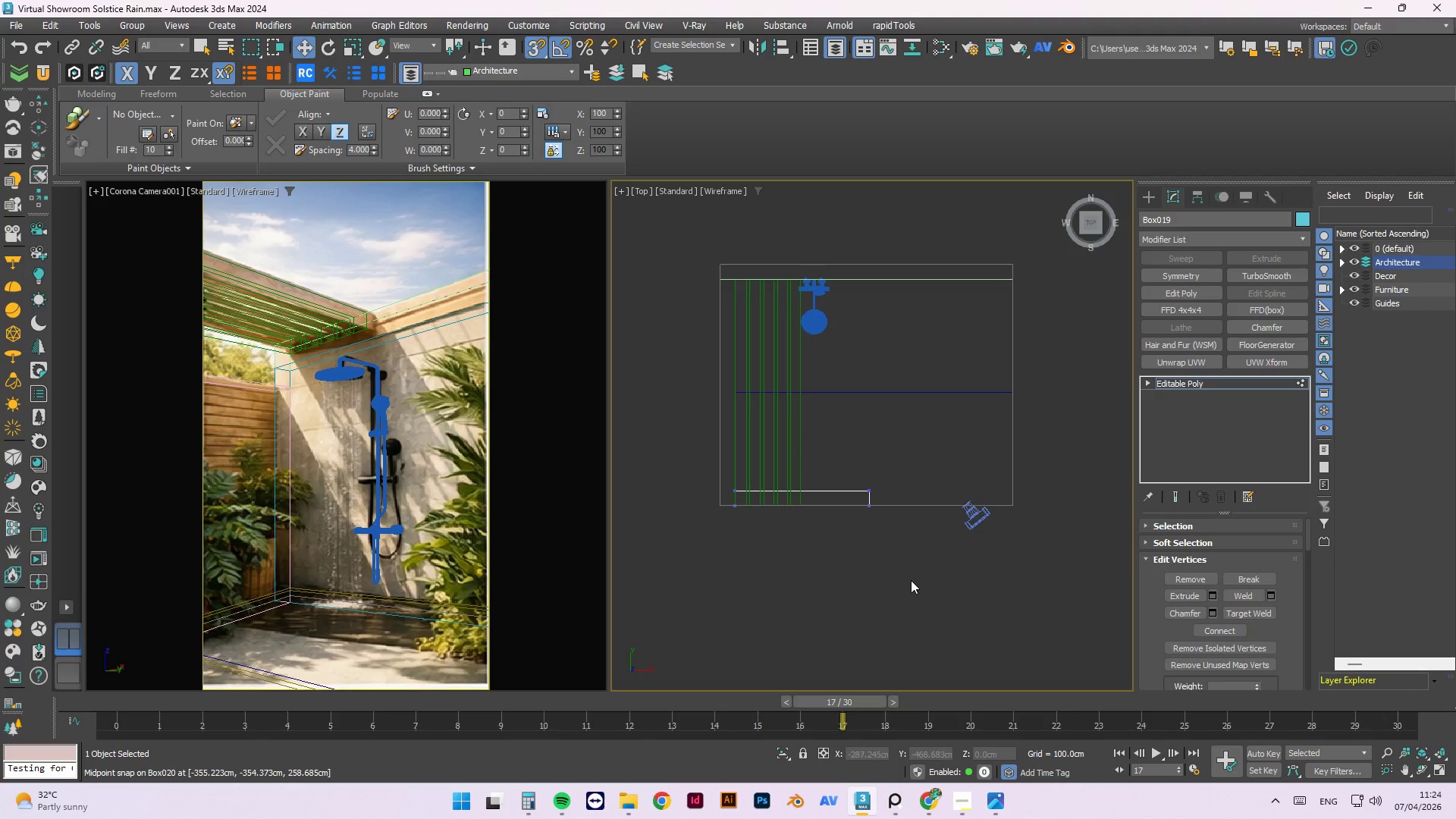 
left_click_drag(start_coordinate=[911, 580], to_coordinate=[849, 441])
 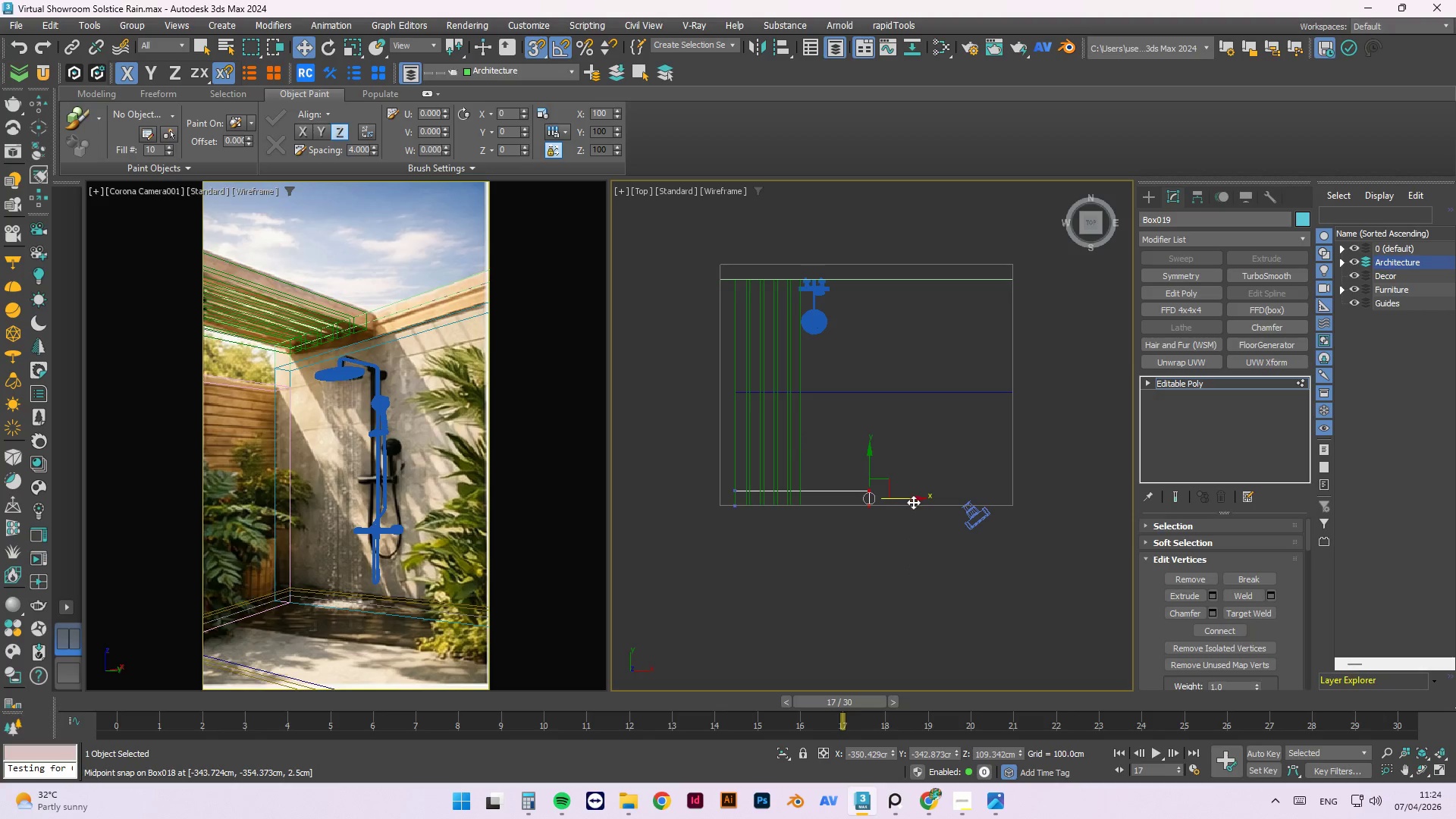 
left_click_drag(start_coordinate=[906, 501], to_coordinate=[948, 589])
 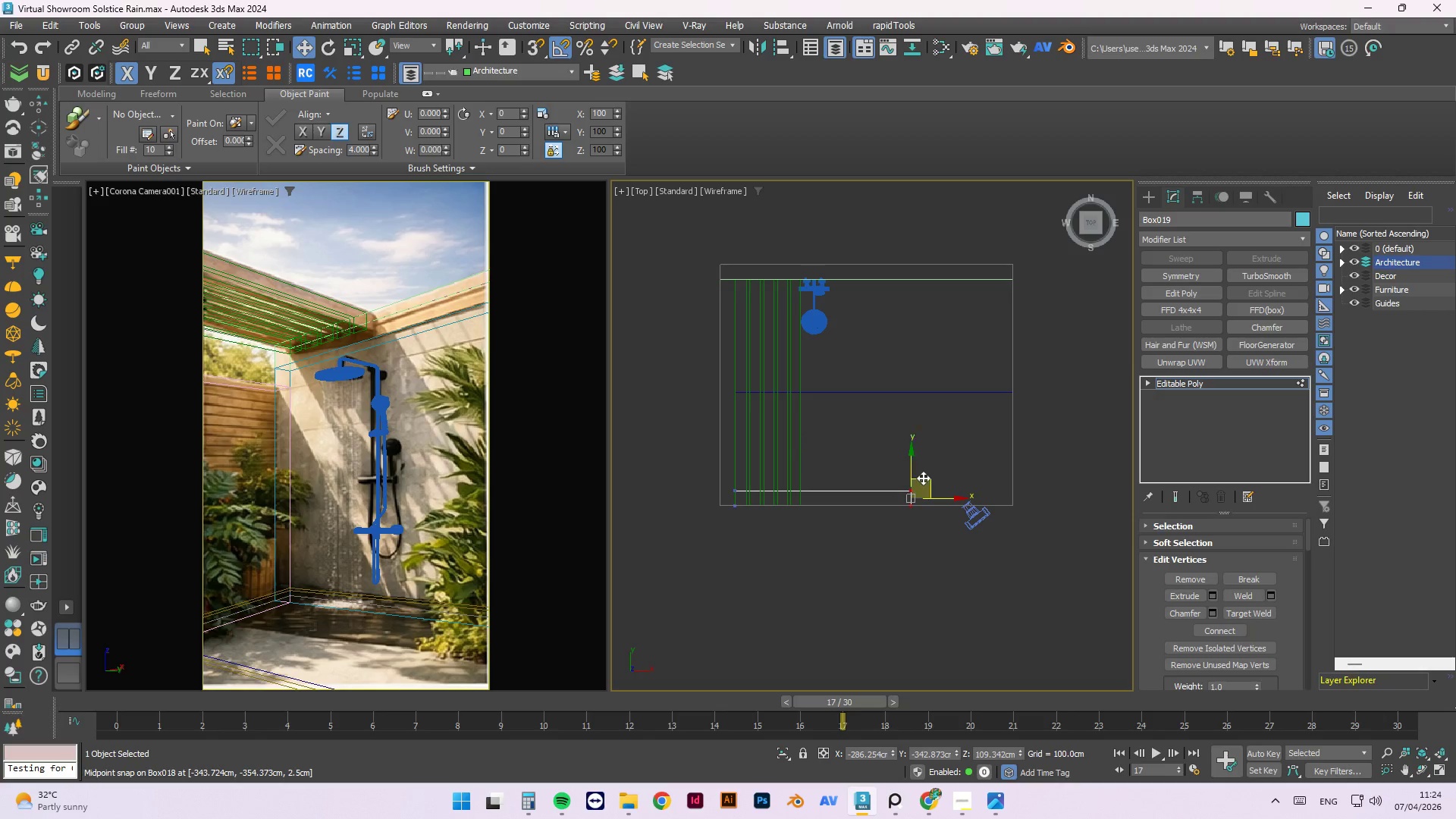 
key(S)
 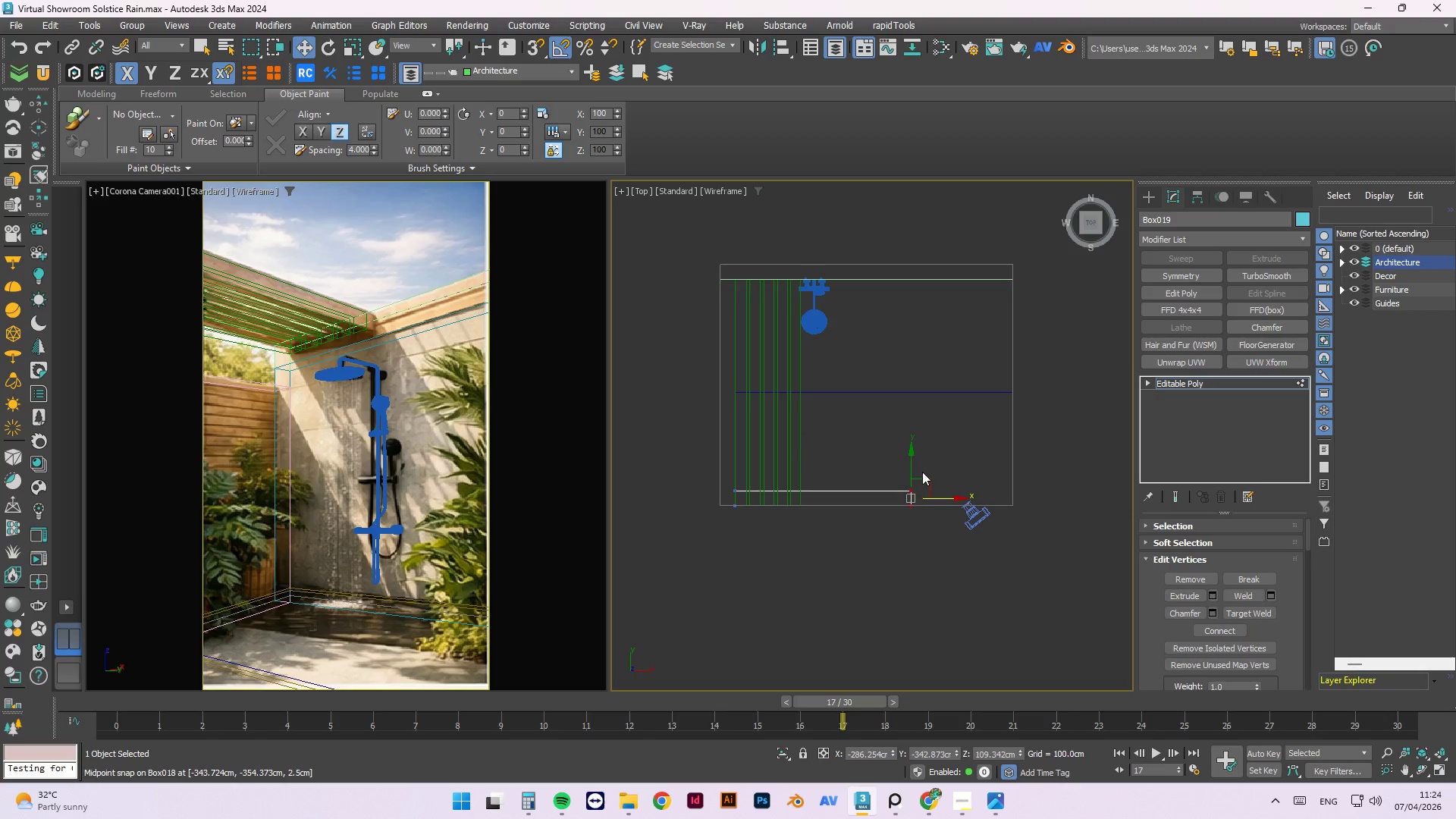 
left_click_drag(start_coordinate=[929, 496], to_coordinate=[921, 520])
 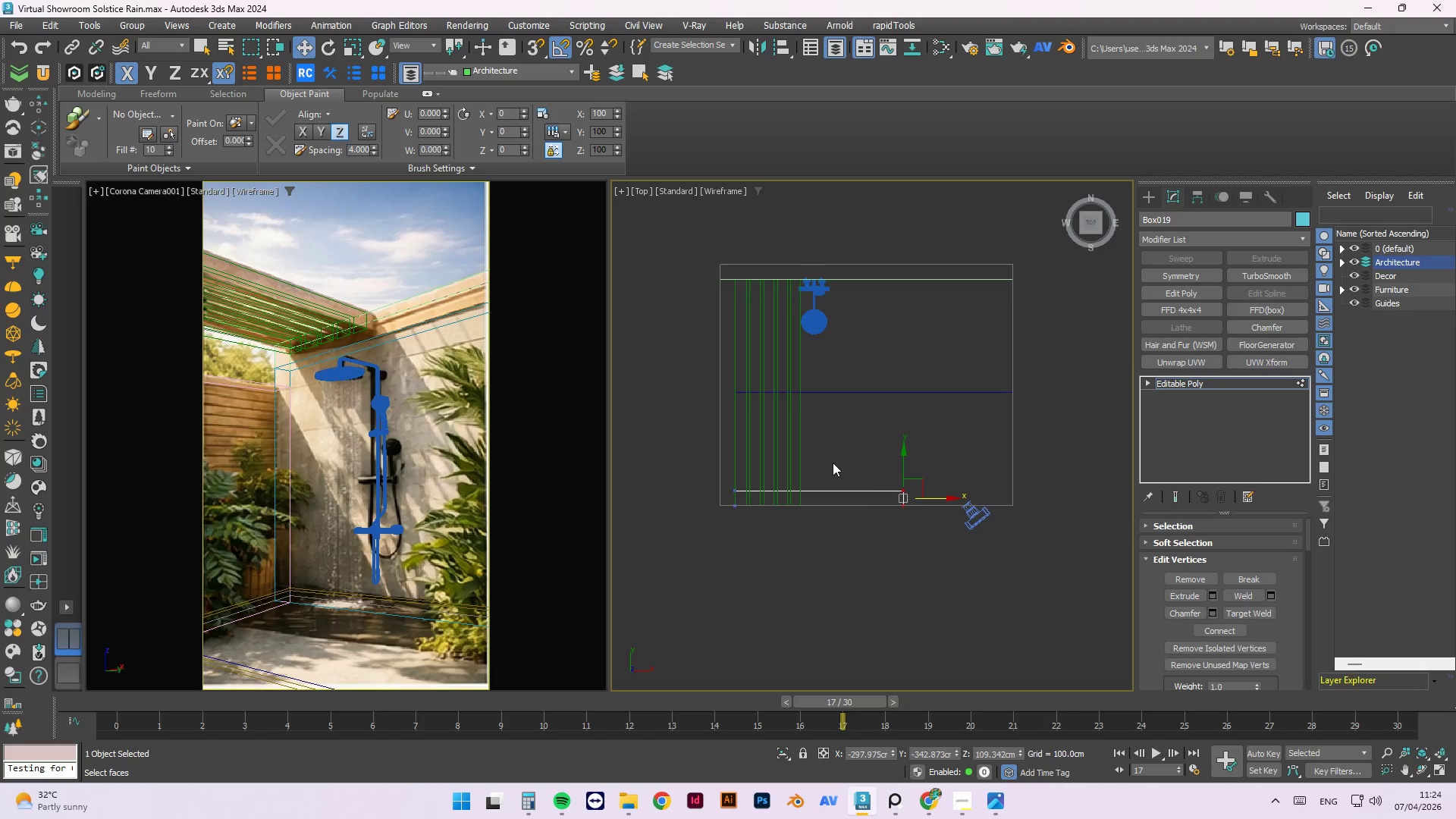 
left_click([1299, 378])
 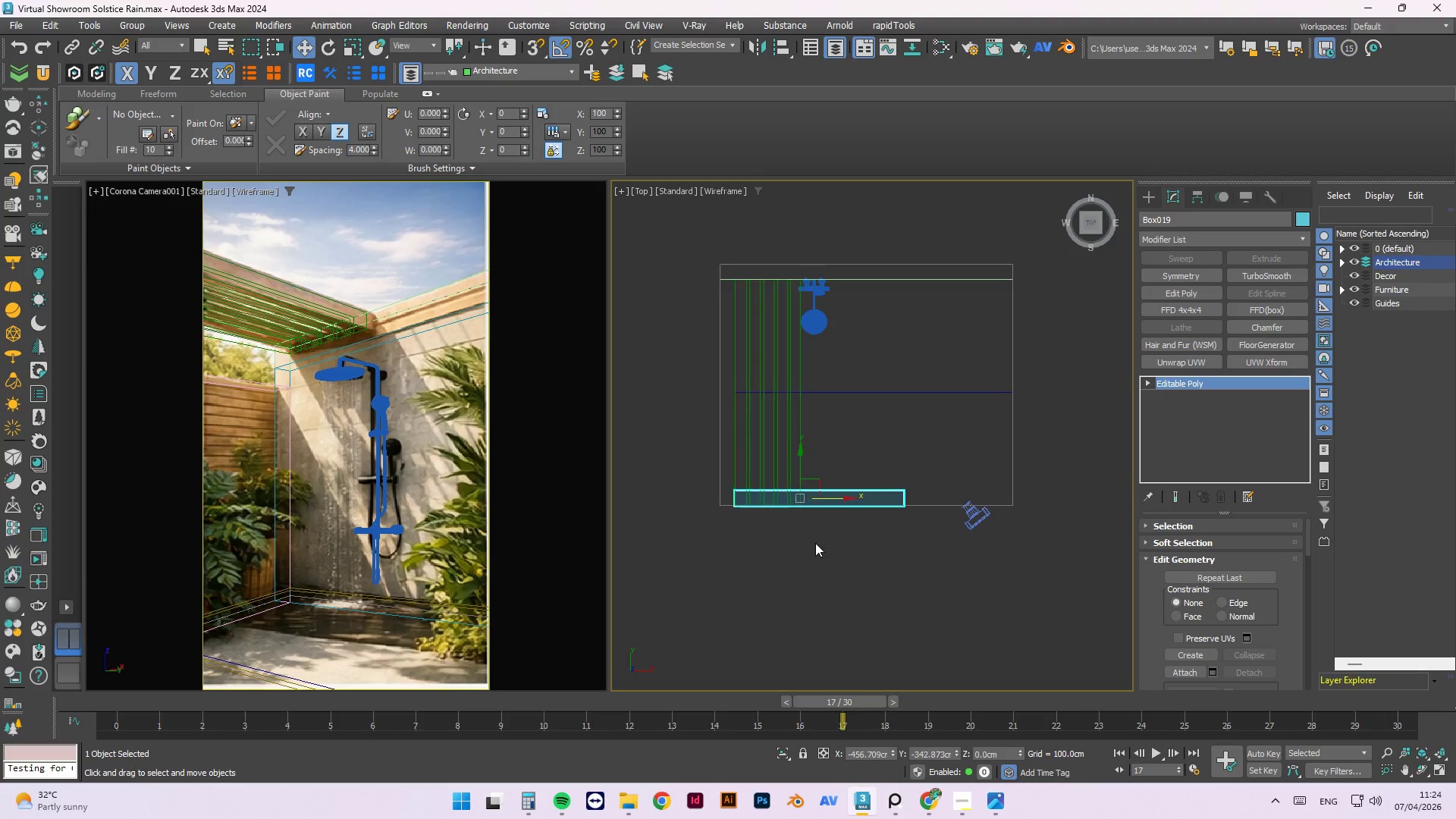 
left_click([837, 573])
 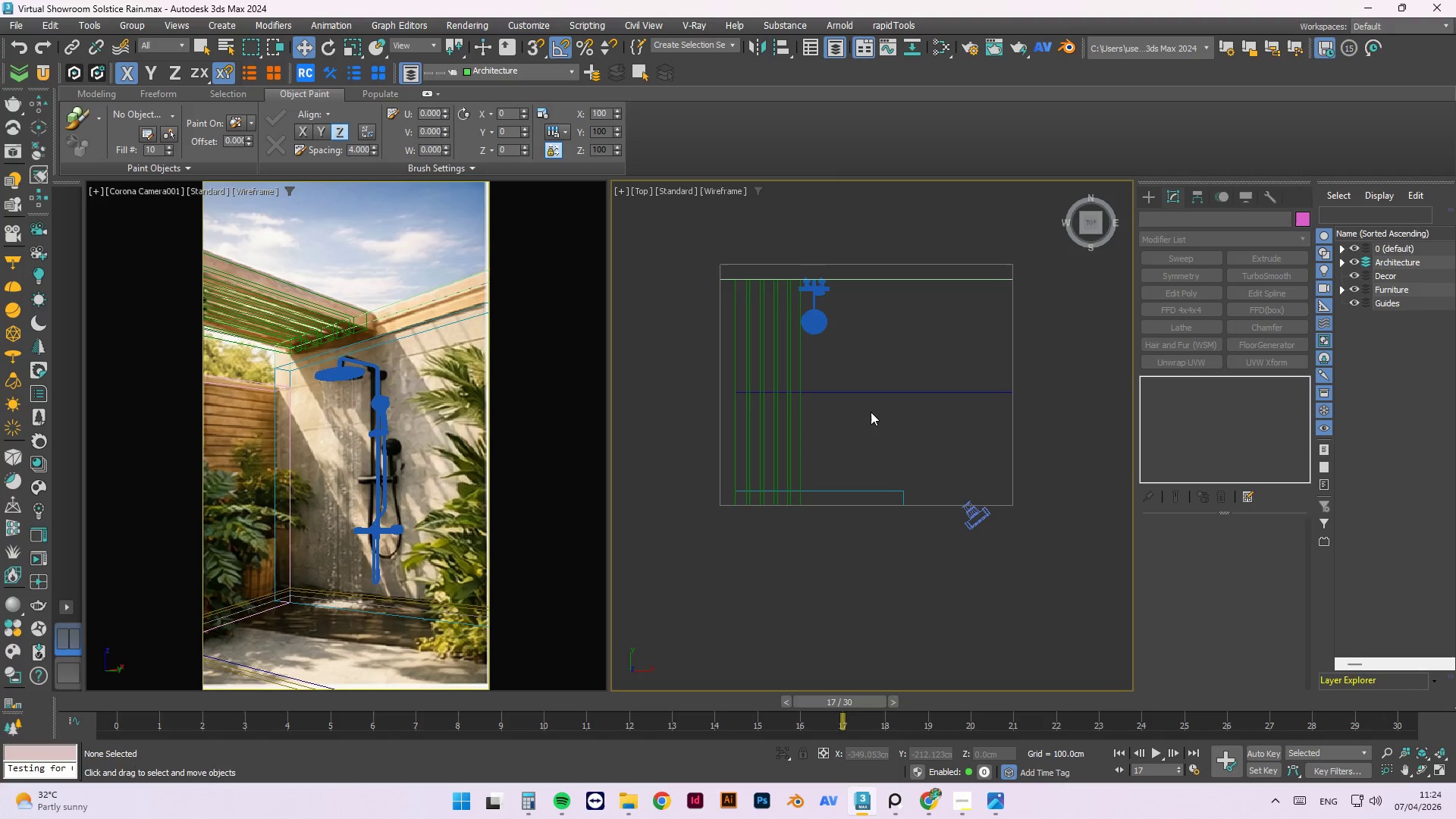 
key(Control+S)
 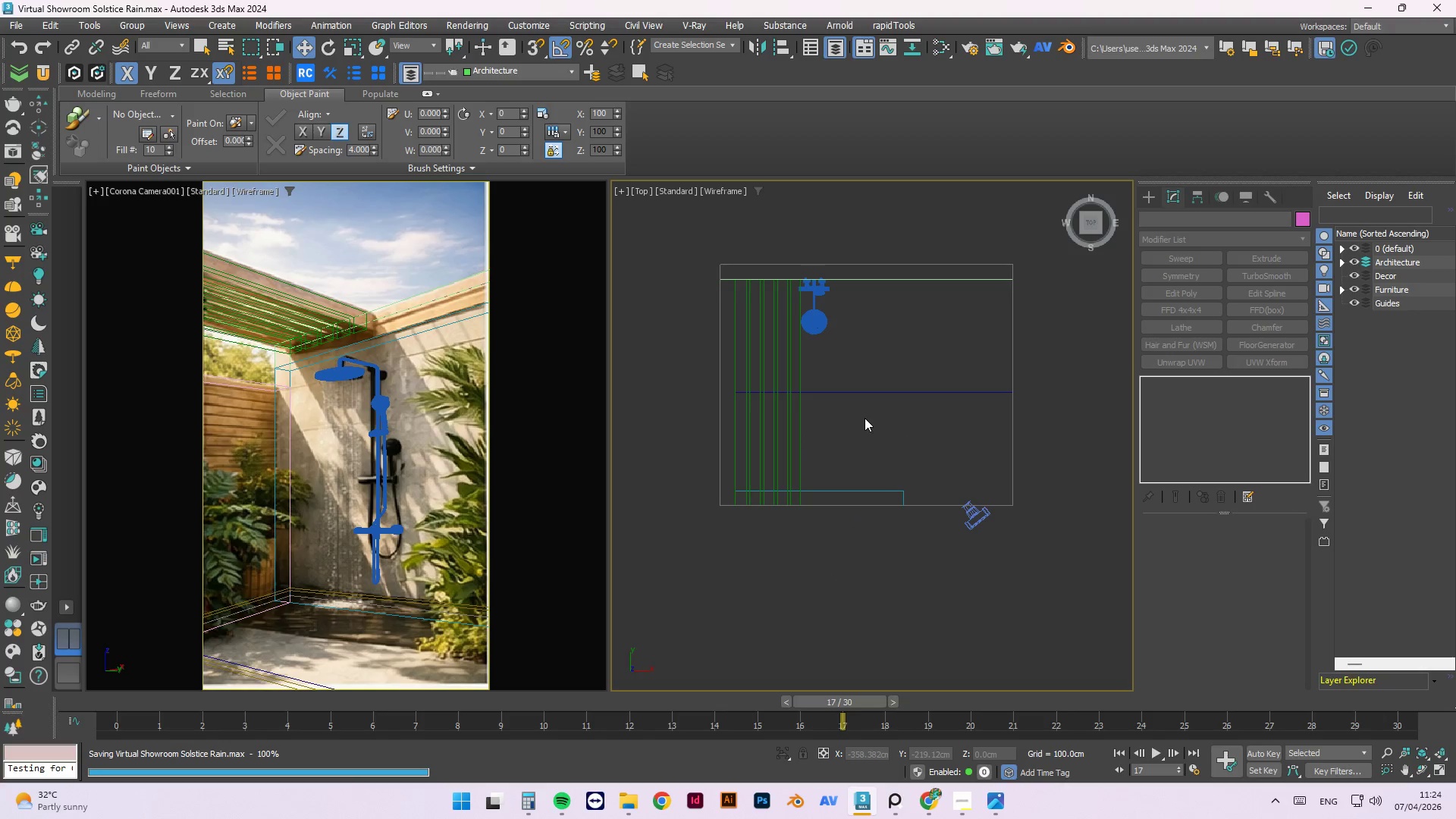 
key(Control+S)
 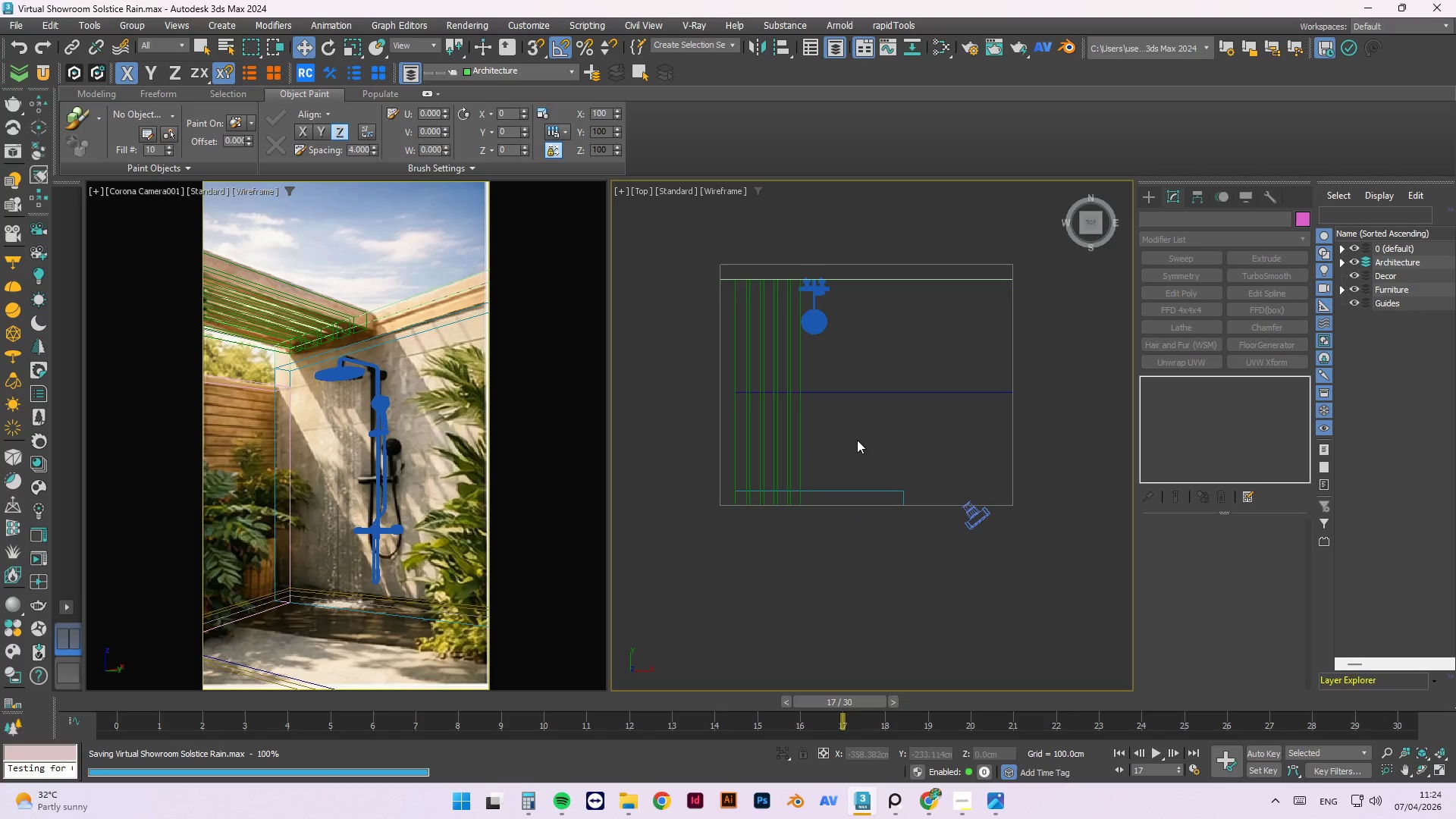 
left_click([799, 554])
 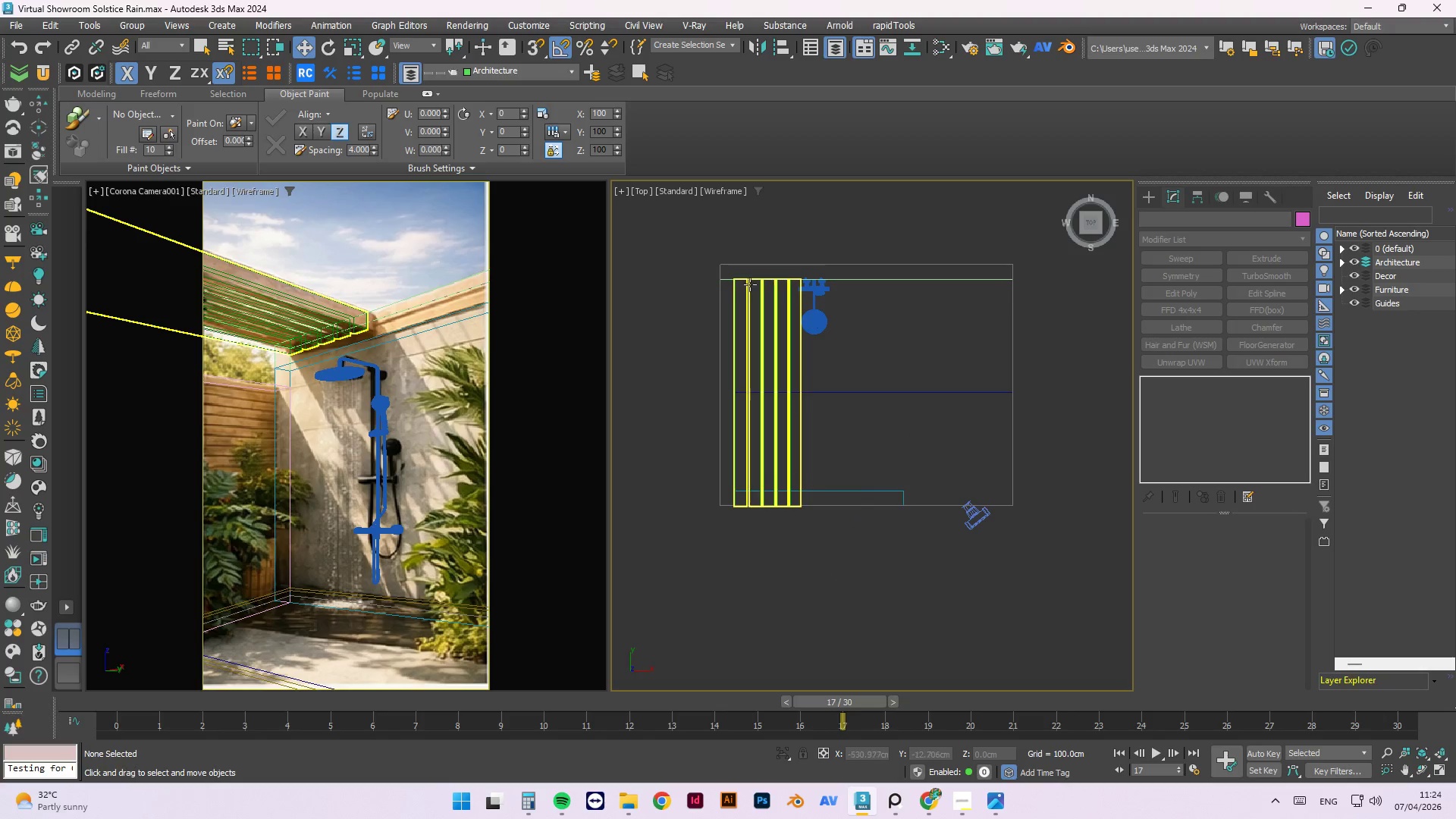 
left_click([714, 314])
 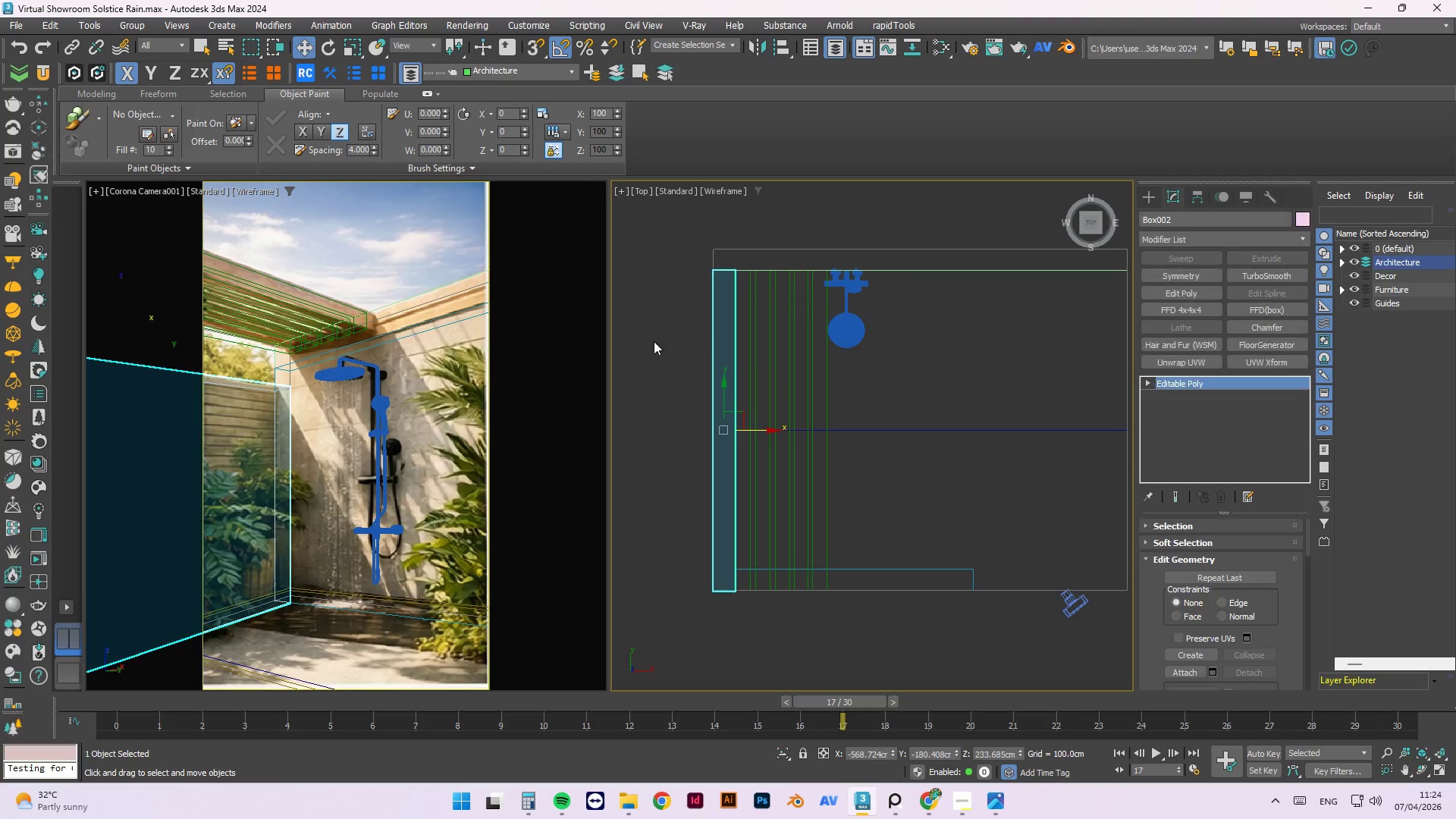 
scroll: coordinate [737, 301], scroll_direction: up, amount: 1.0
 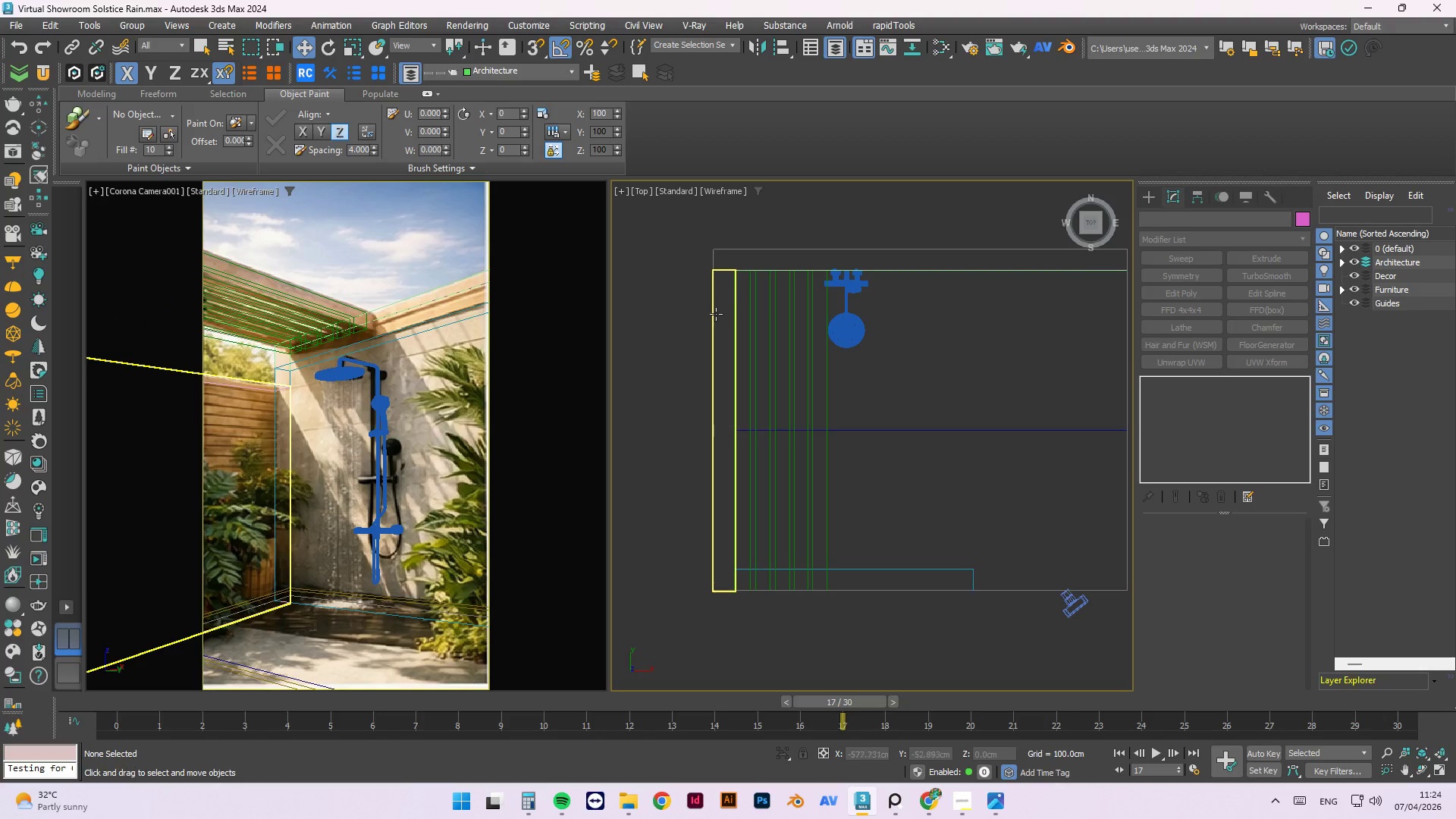 
scroll: coordinate [654, 341], scroll_direction: down, amount: 2.0
 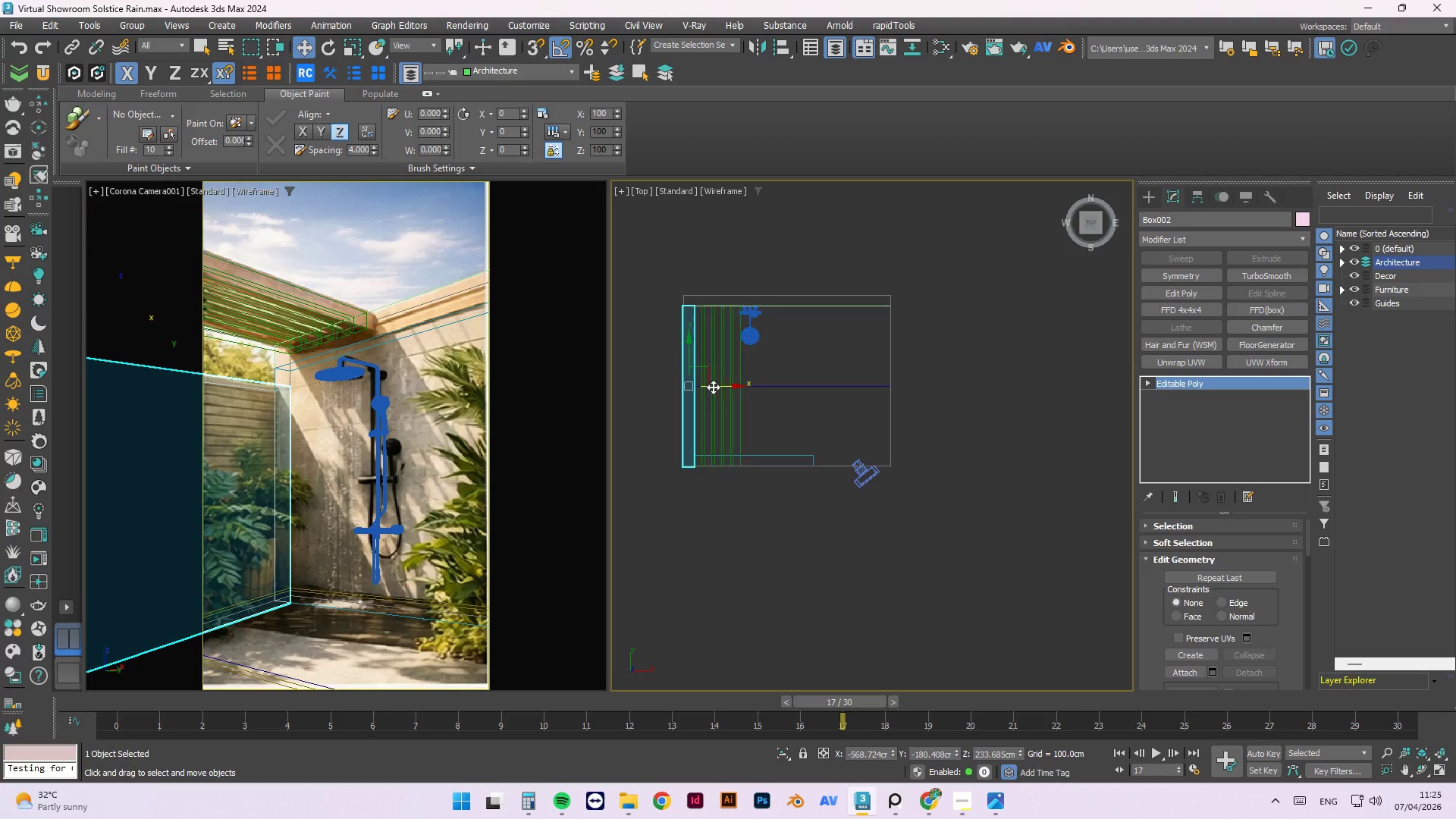 
hold_key(key=ShiftLeft, duration=1.44)
left_click_drag(start_coordinate=[716, 387], to_coordinate=[946, 372])
 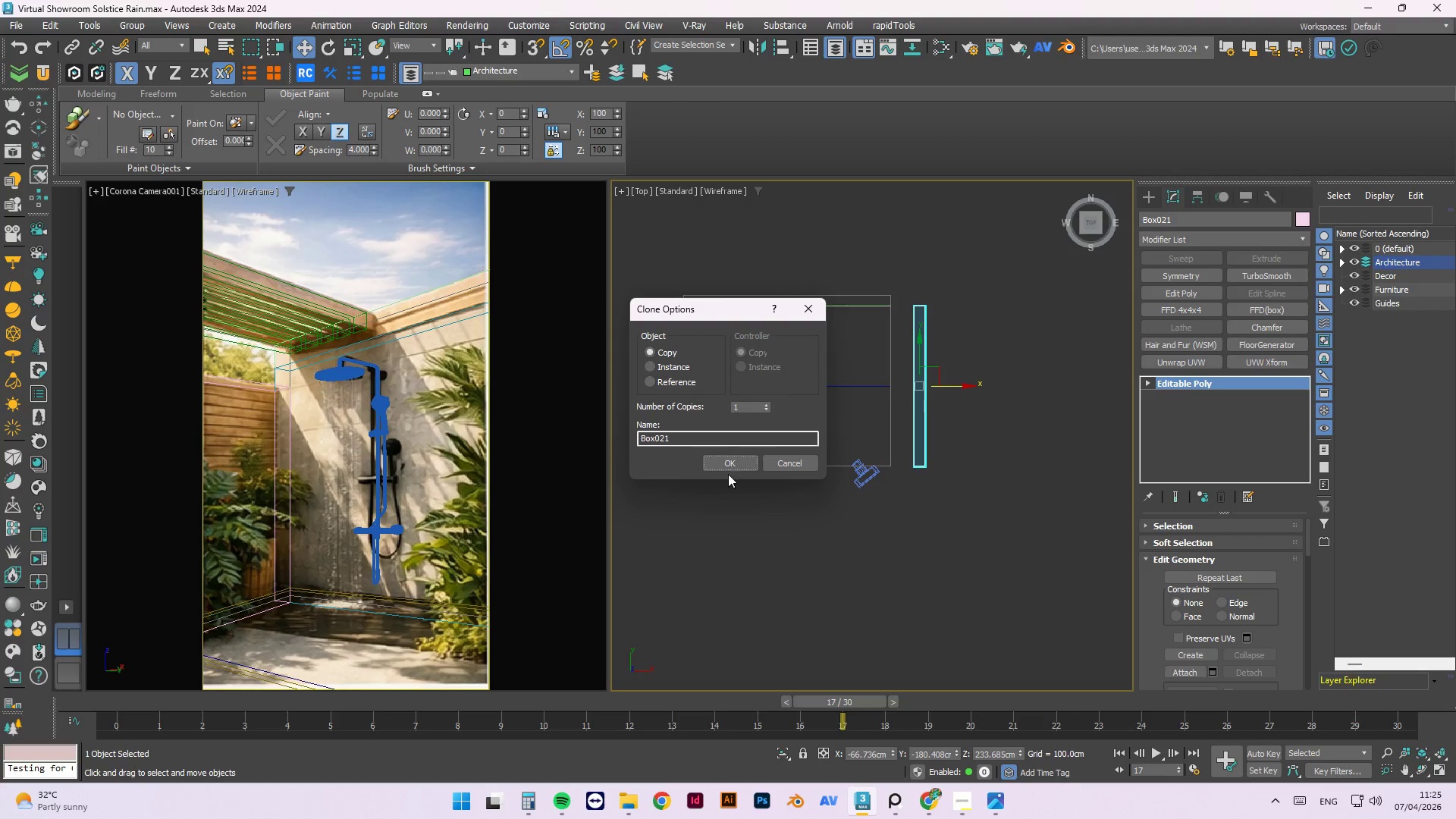 
left_click([739, 465])
 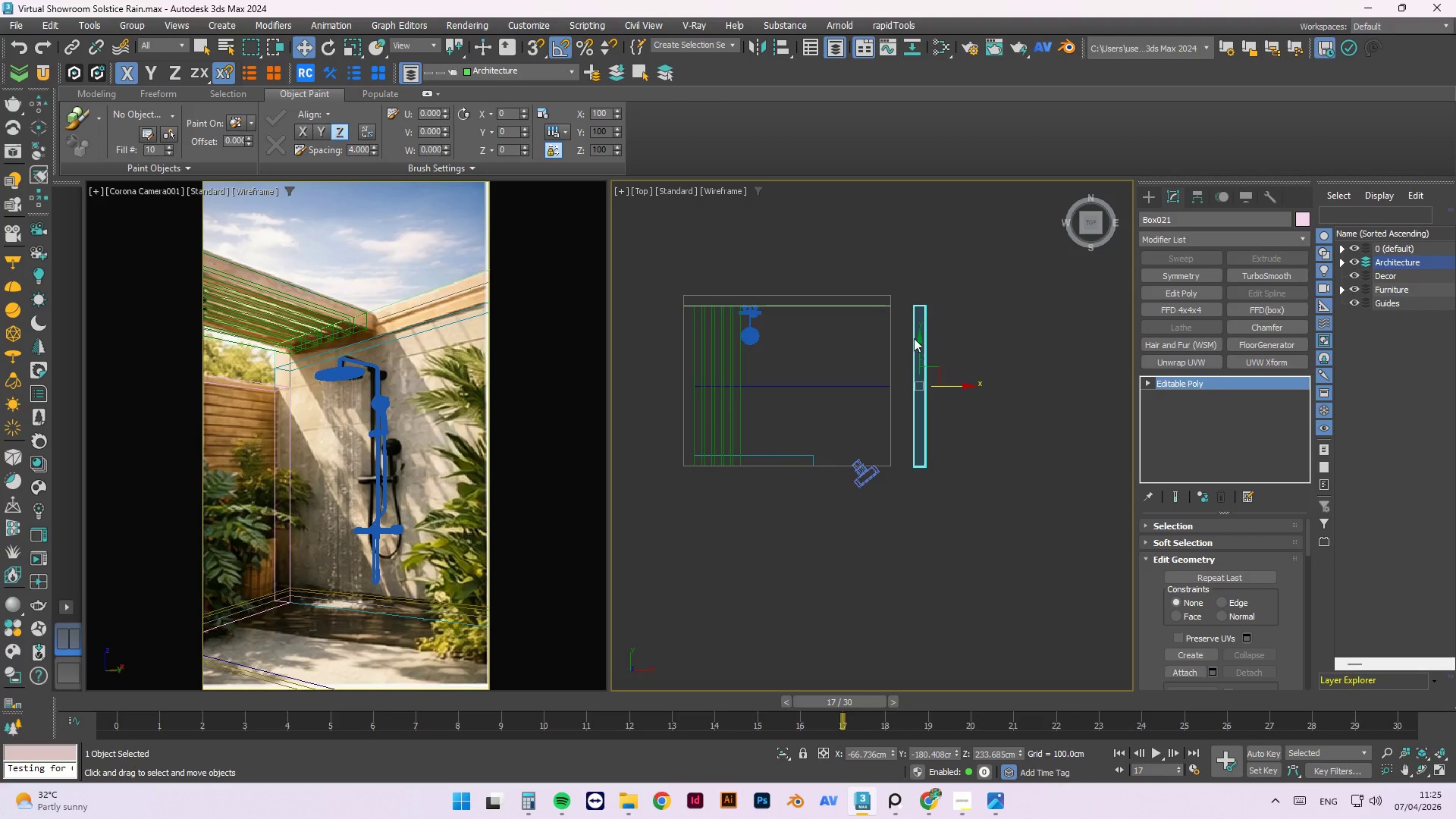 
scroll: coordinate [911, 331], scroll_direction: up, amount: 1.0
 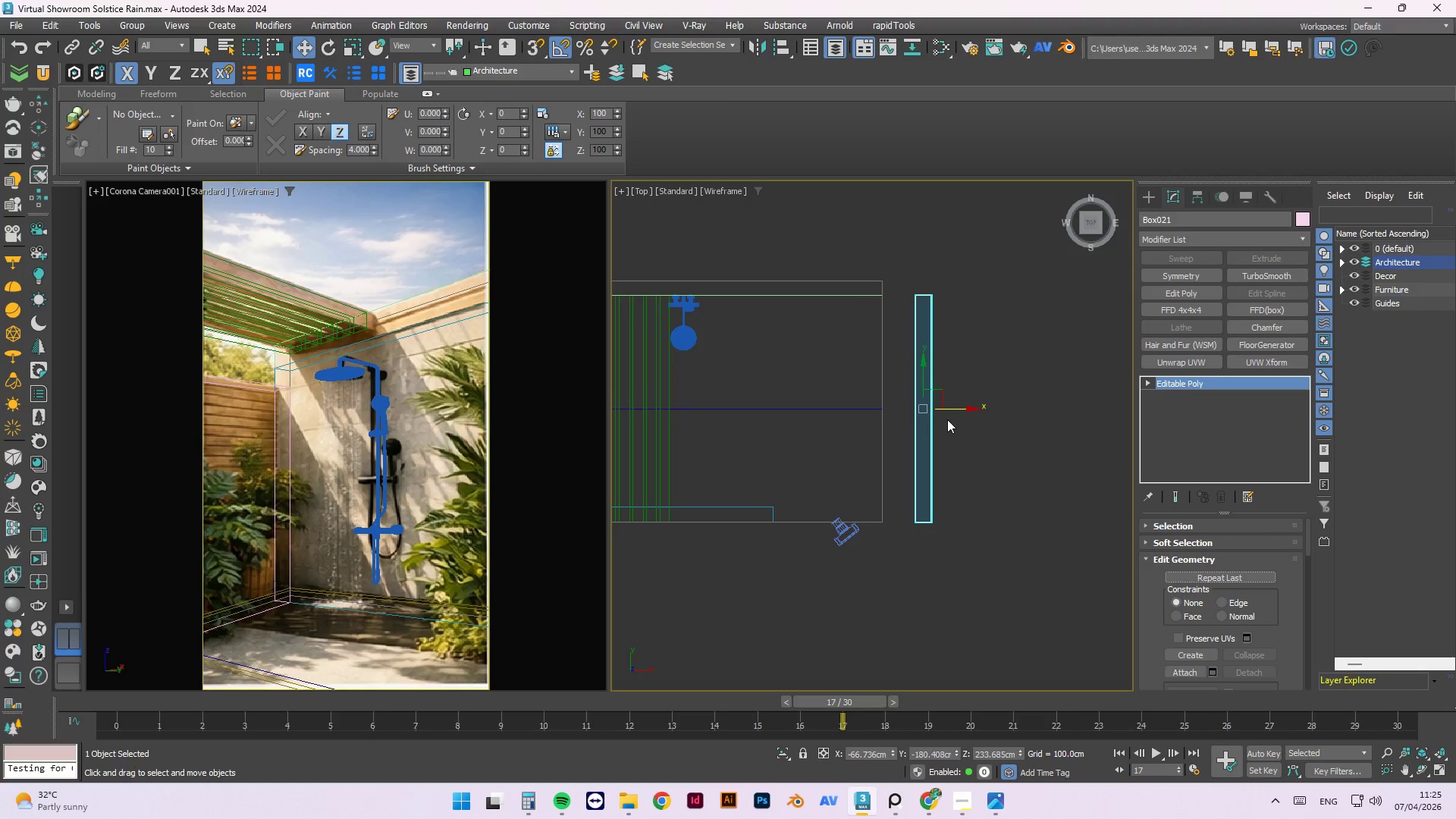 
key(S)
 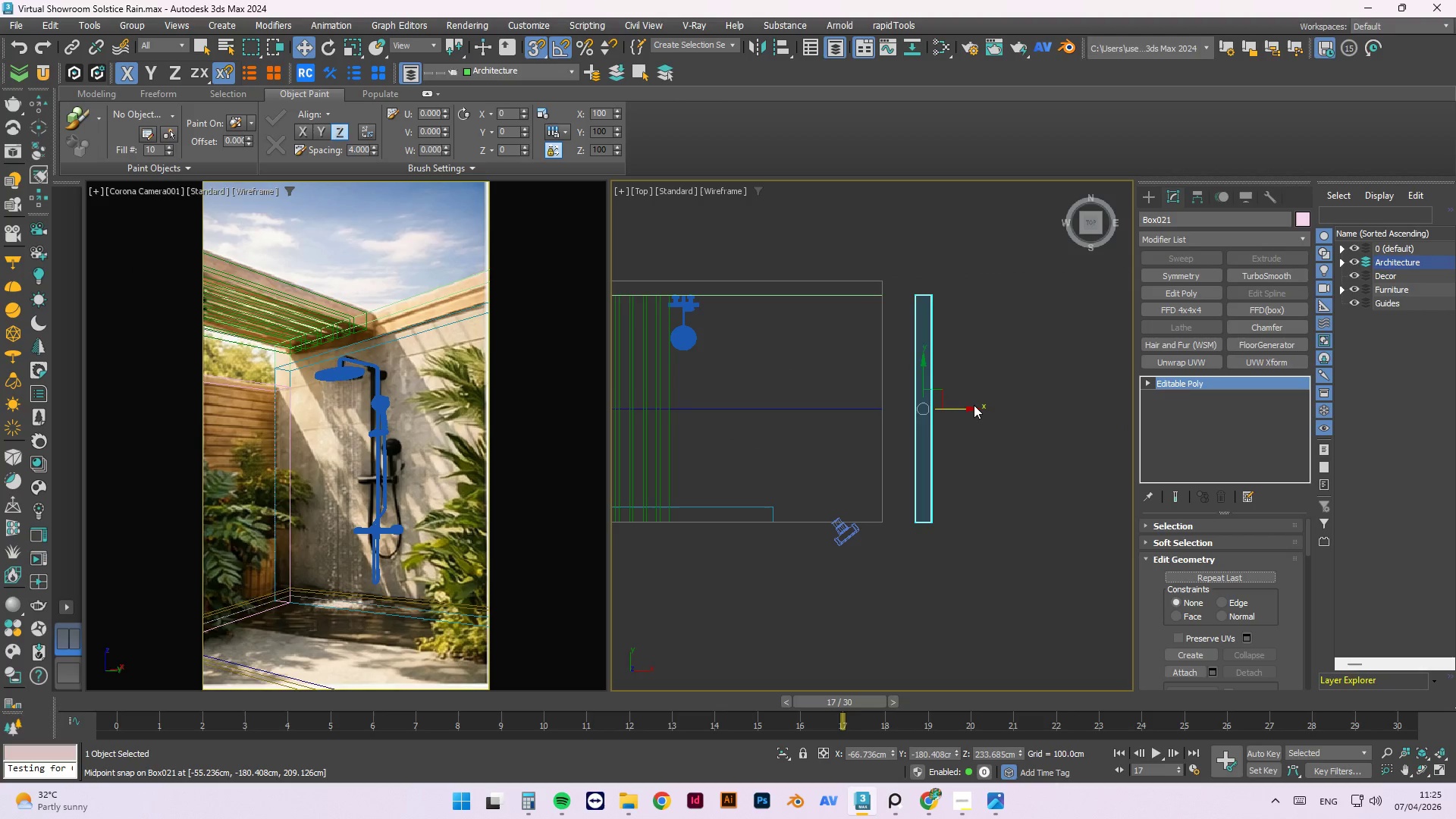 
left_click([970, 407])
 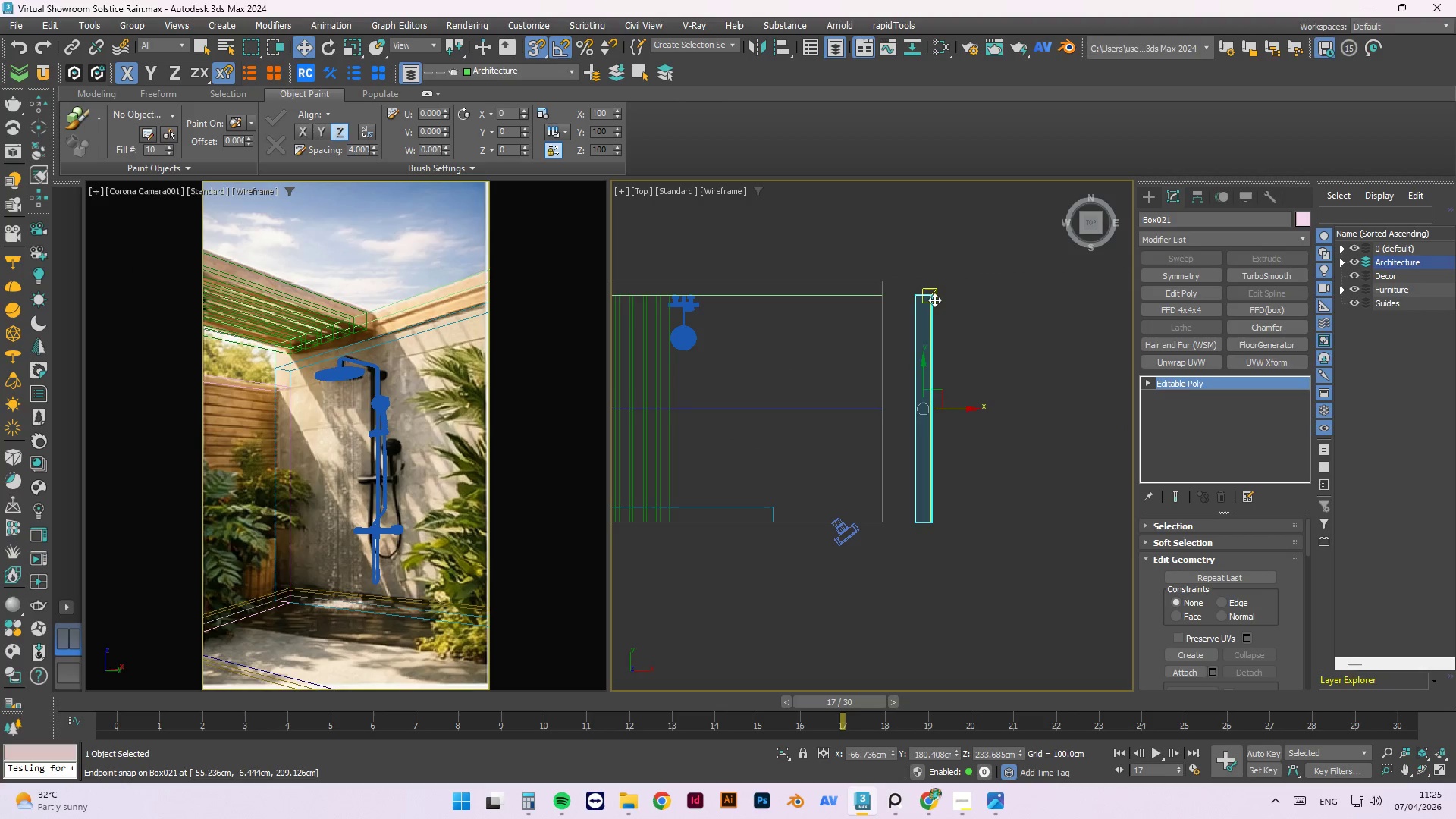 
left_click_drag(start_coordinate=[932, 298], to_coordinate=[878, 296])
 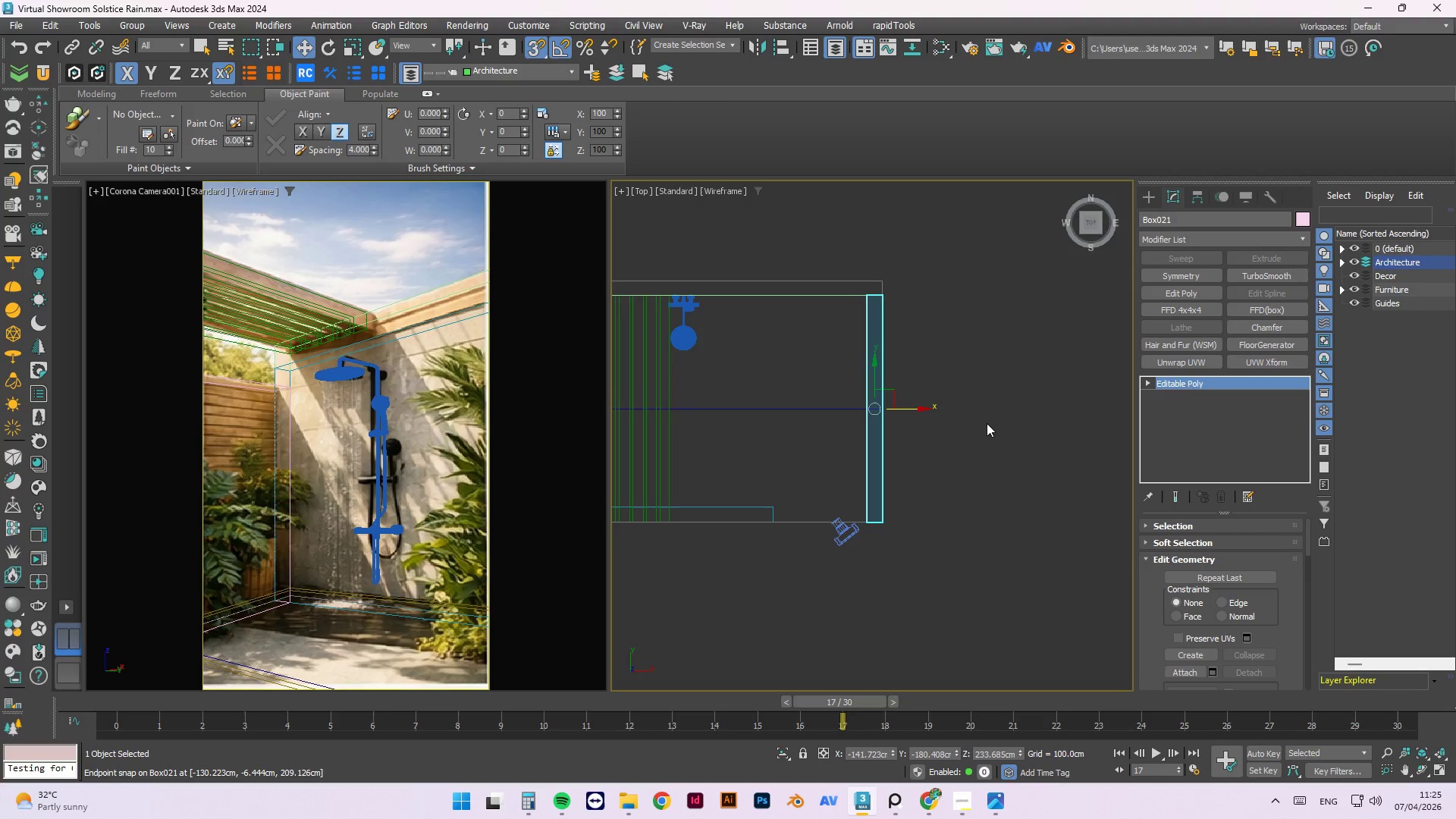 
key(Escape)
 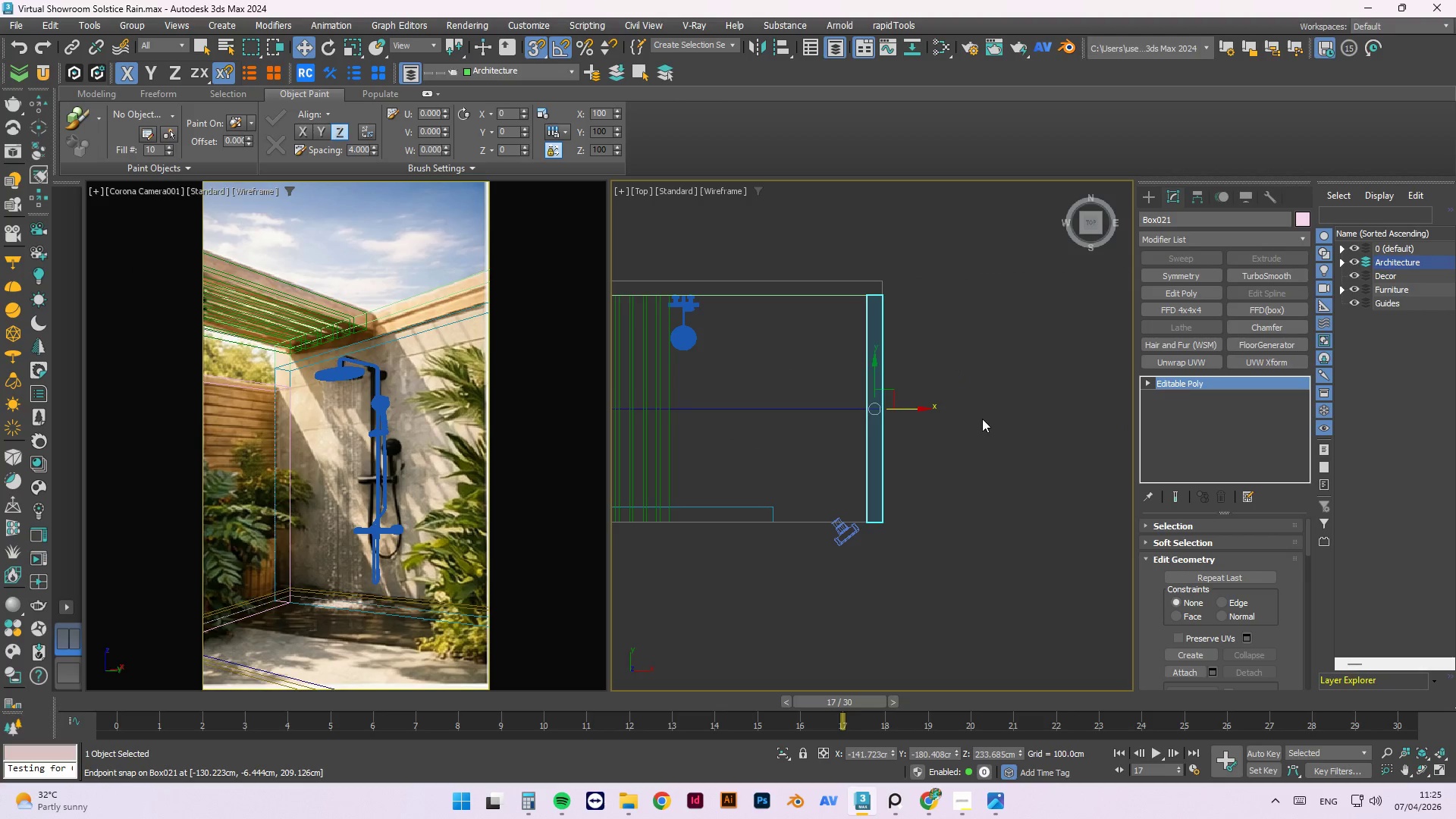 
left_click([981, 416])
 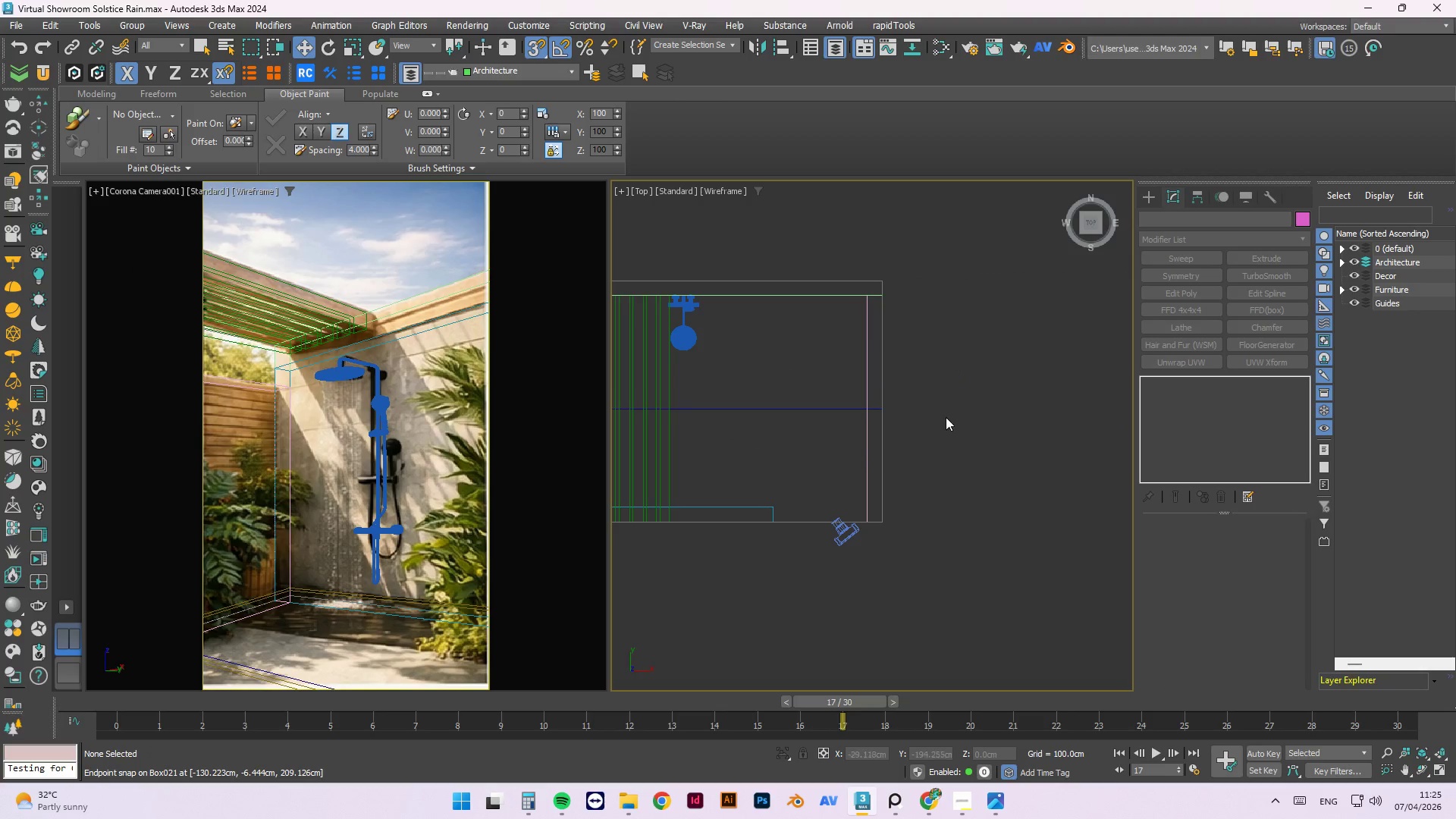 
hold_key(key=AltLeft, duration=1.52)
 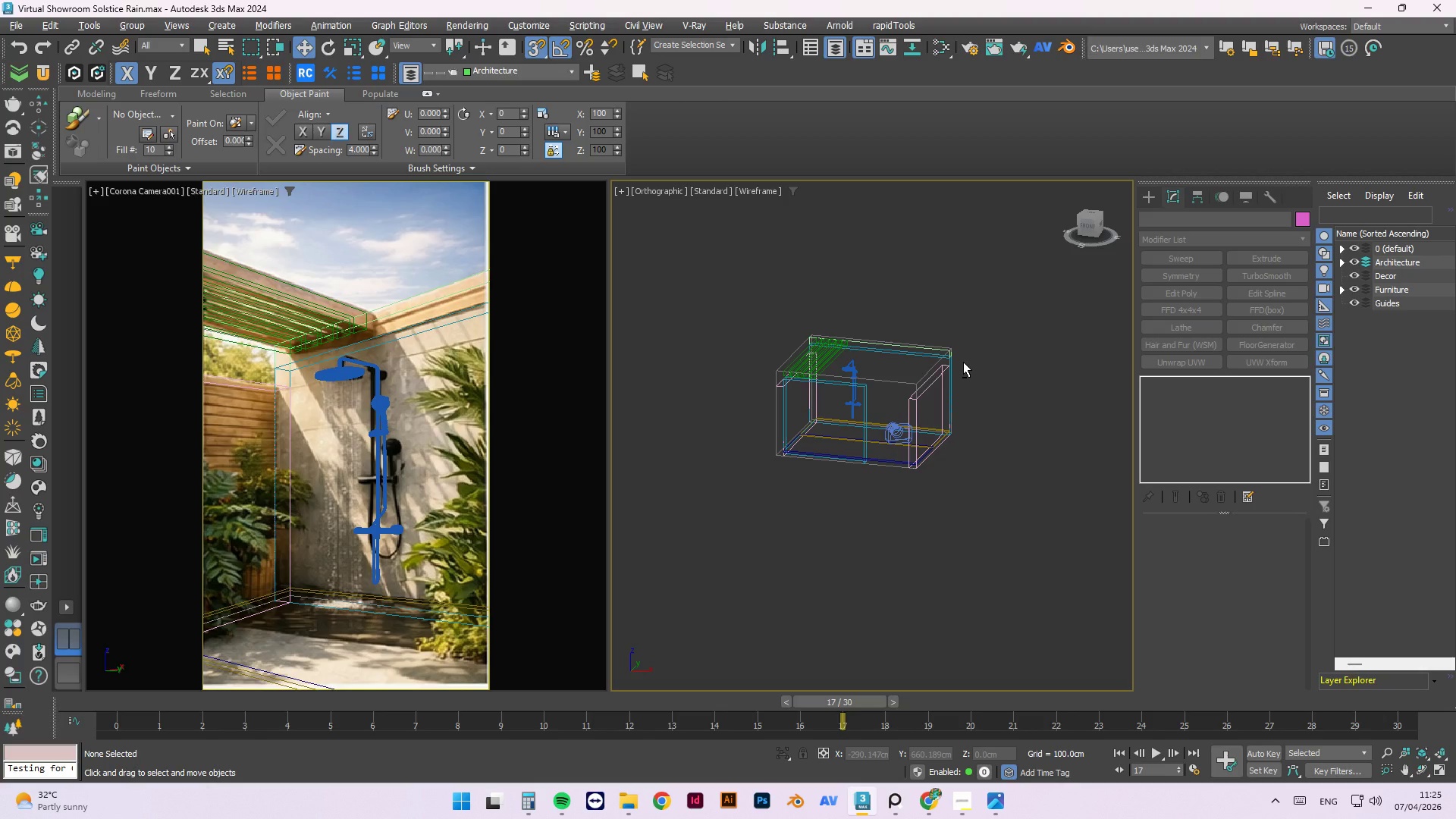 
scroll: coordinate [943, 417], scroll_direction: down, amount: 2.0
 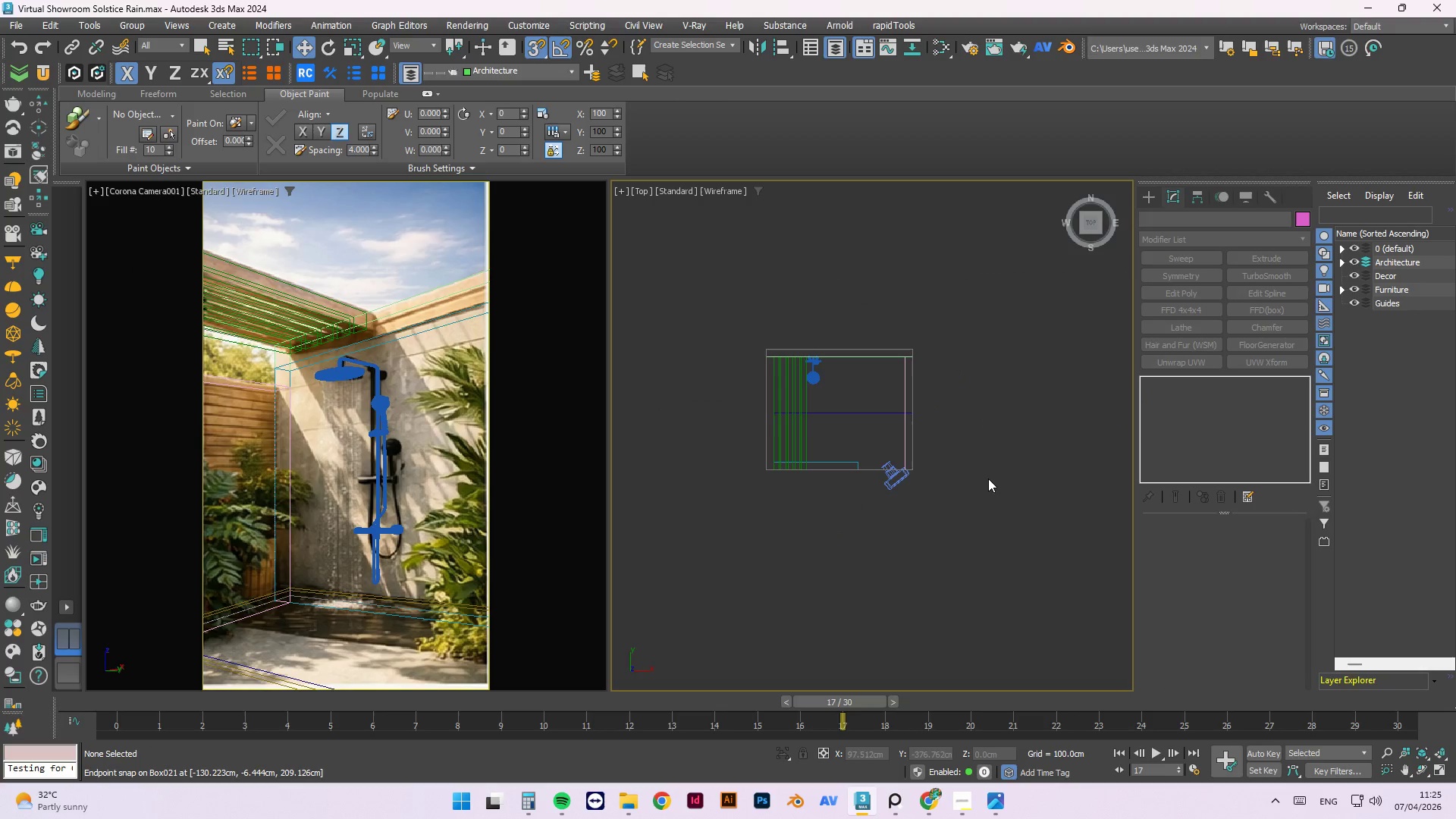 
hold_key(key=AltLeft, duration=0.91)
 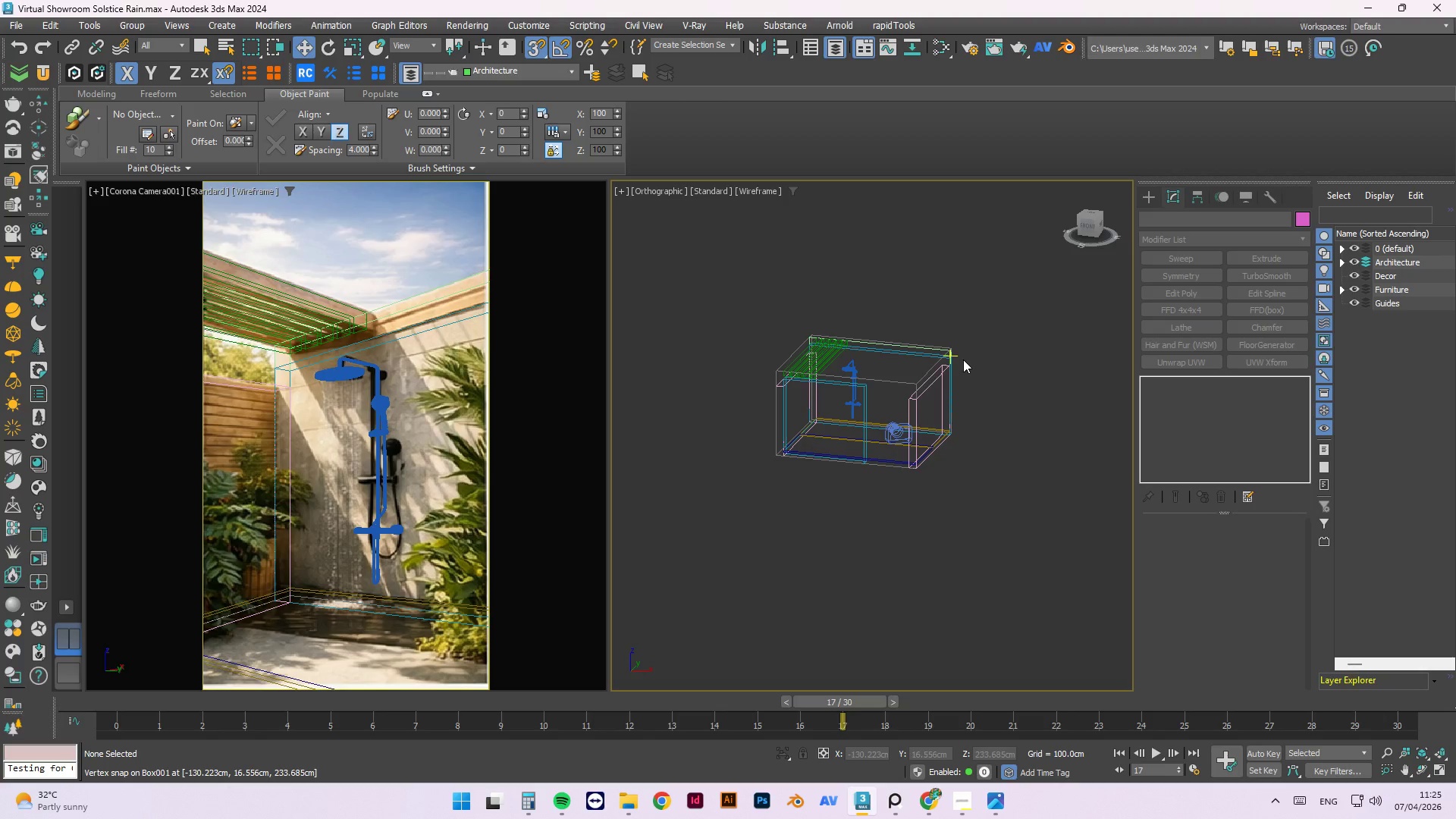 
key(Control+S)
 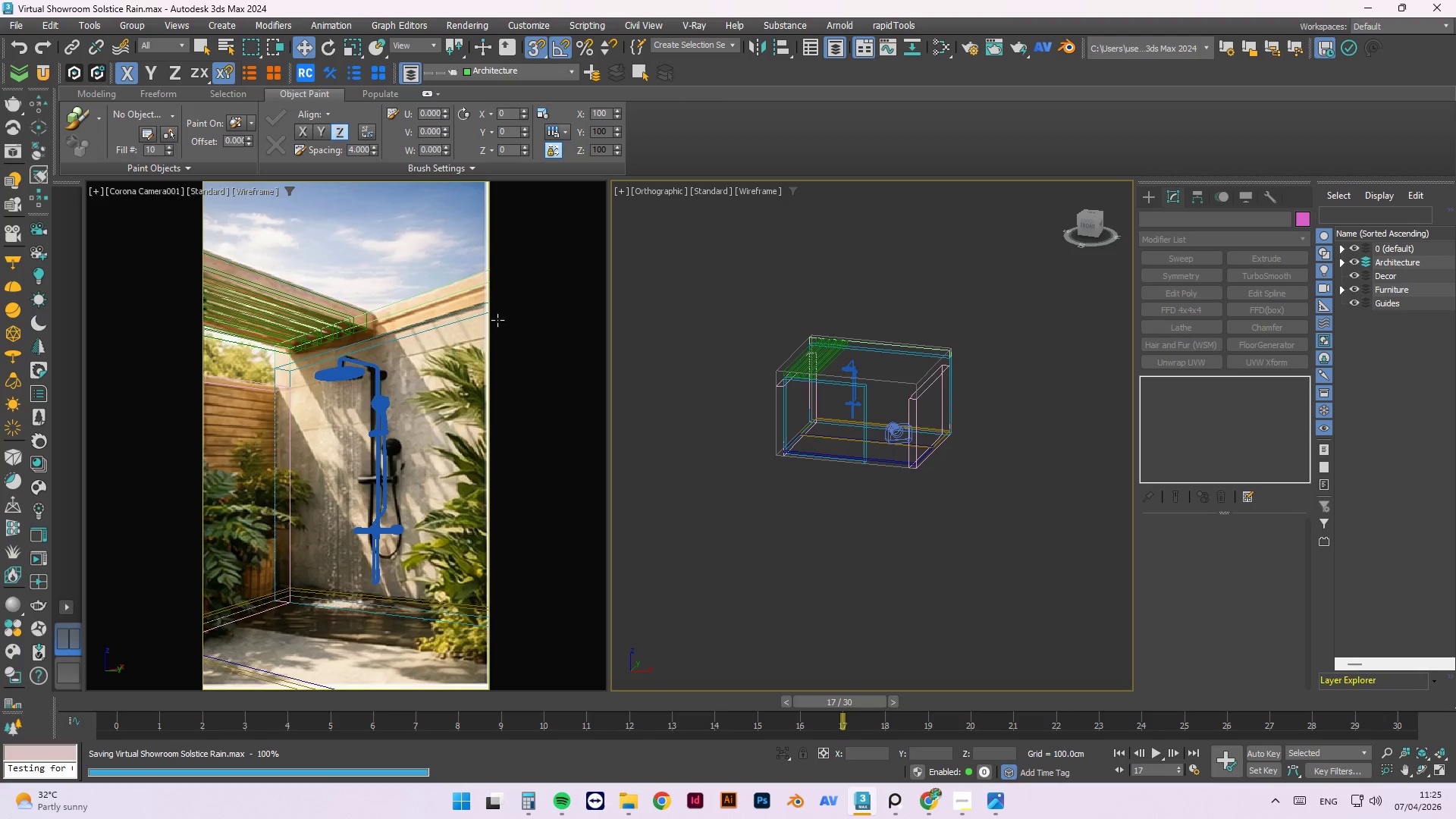 
left_click([535, 300])
 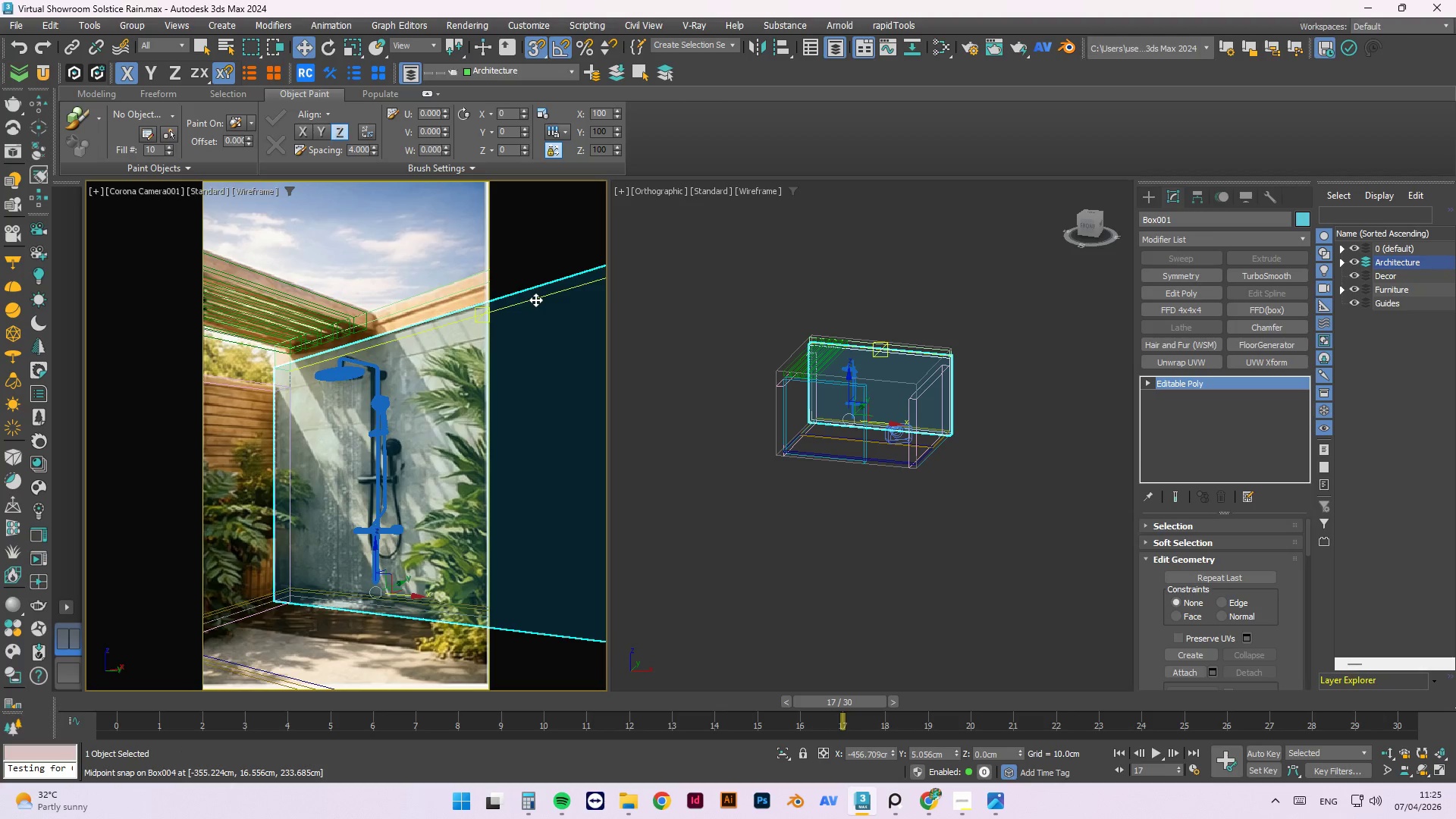 
type(ffc)
 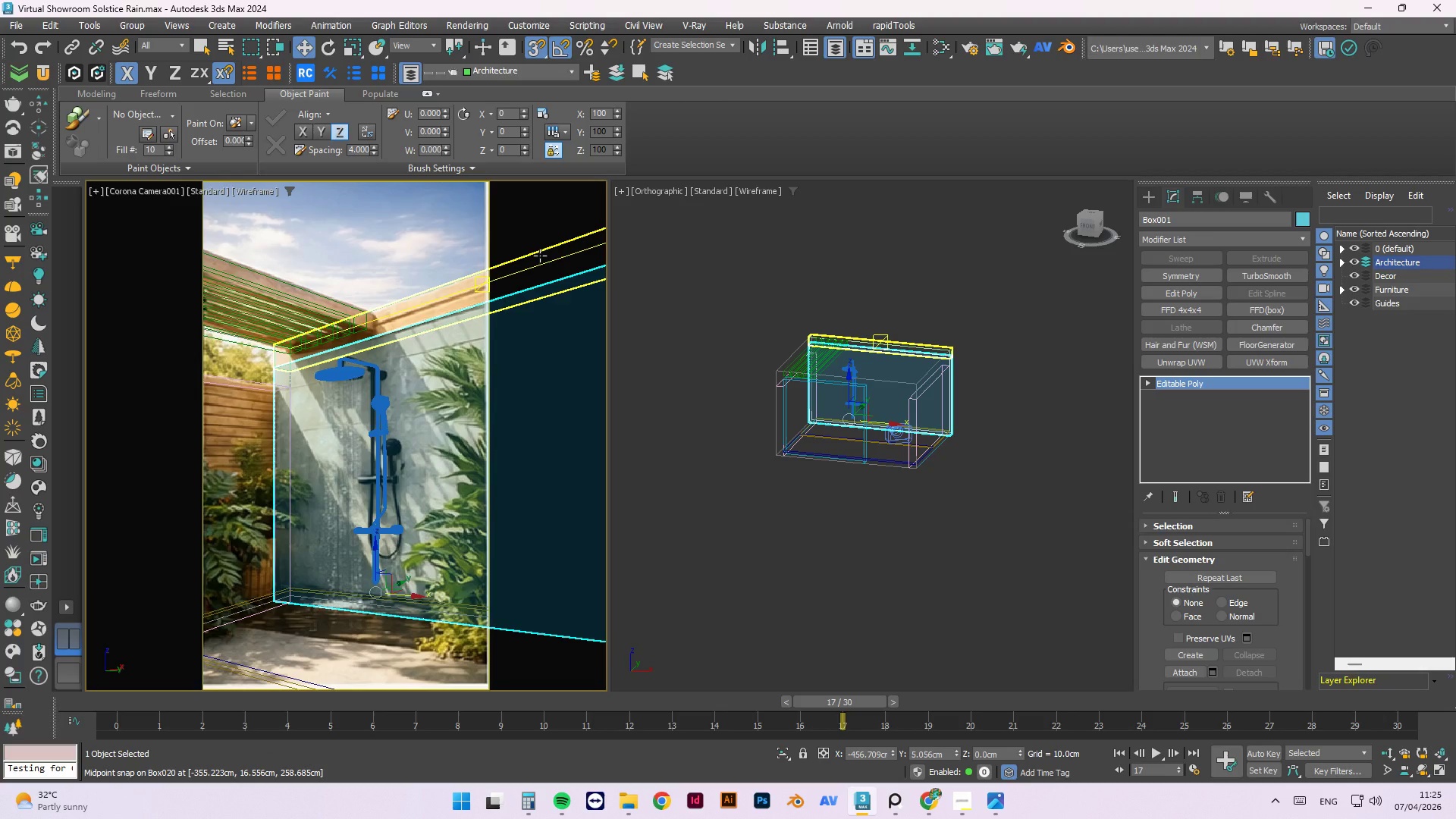 
key(F3)
 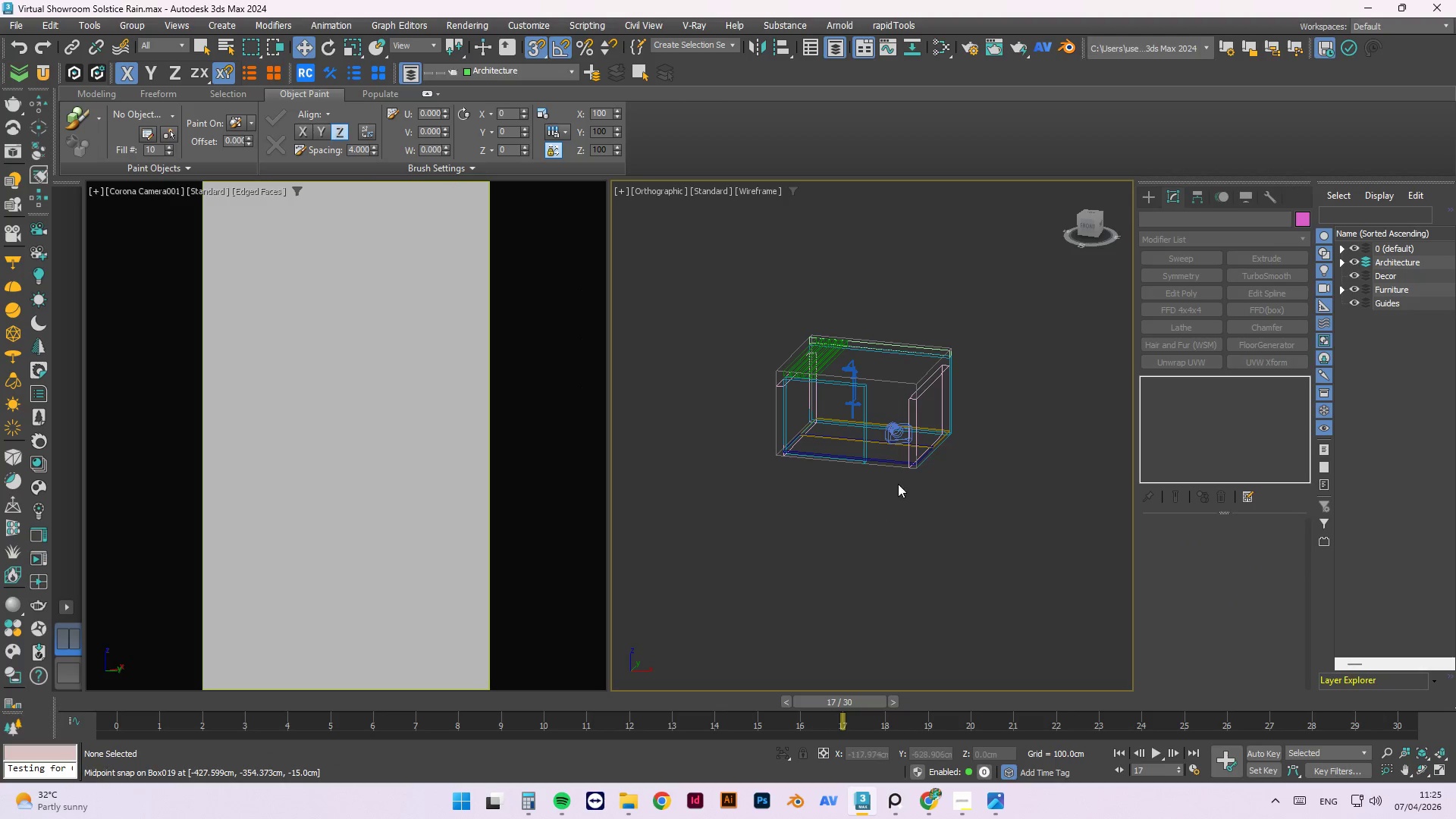 
scroll: coordinate [928, 381], scroll_direction: up, amount: 2.0
 